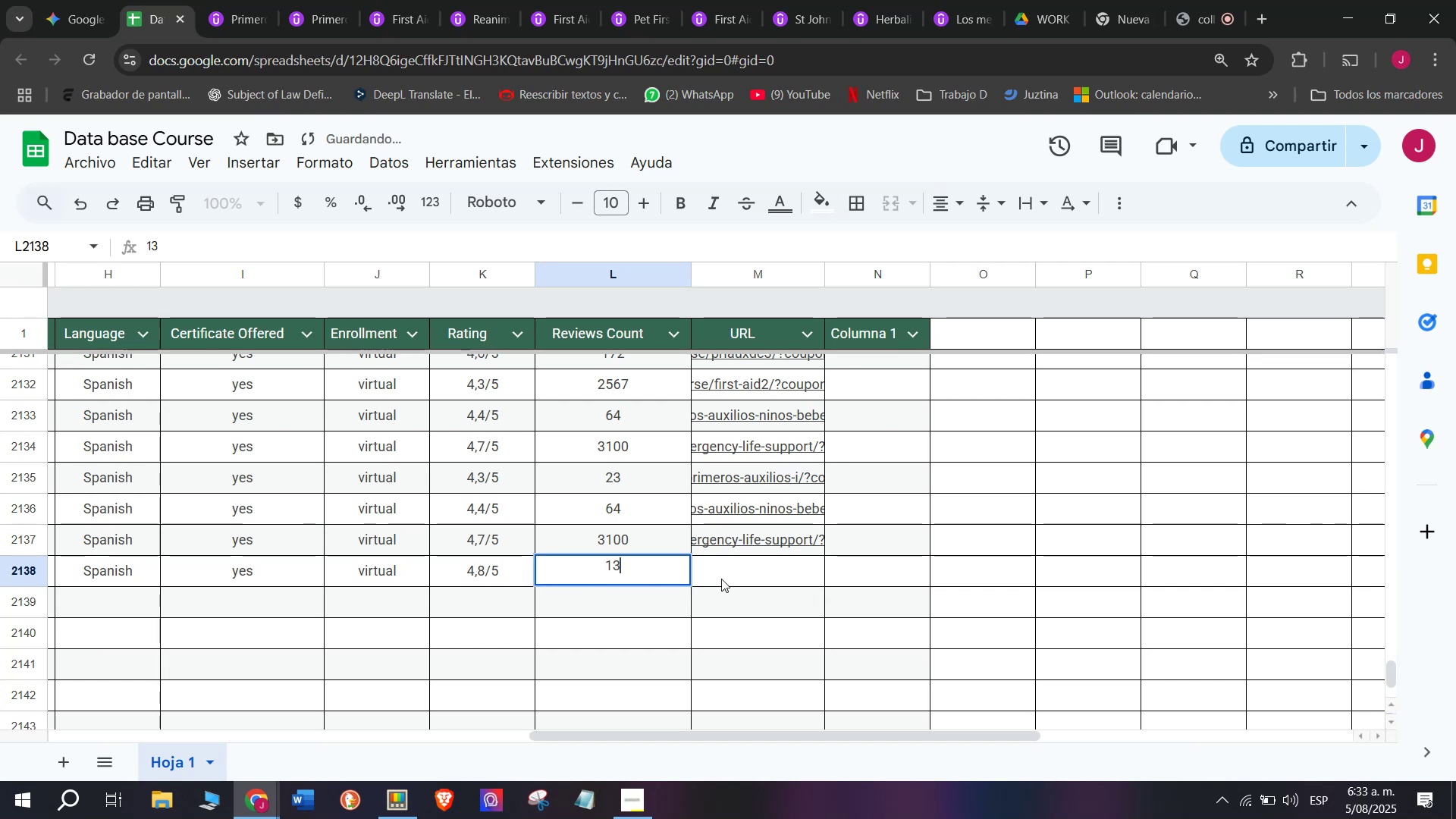 
left_click([721, 578])
 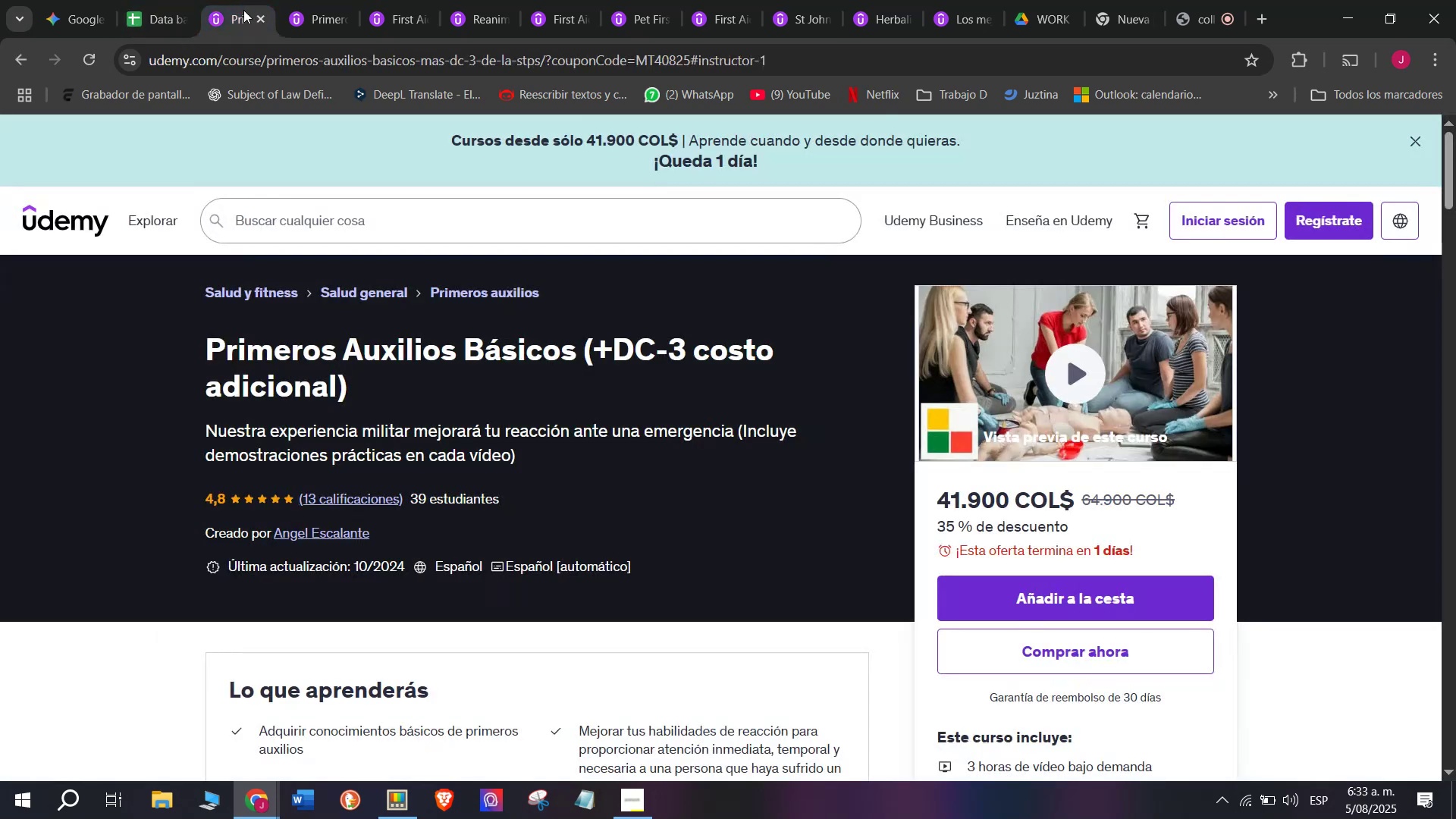 
double_click([272, 50])
 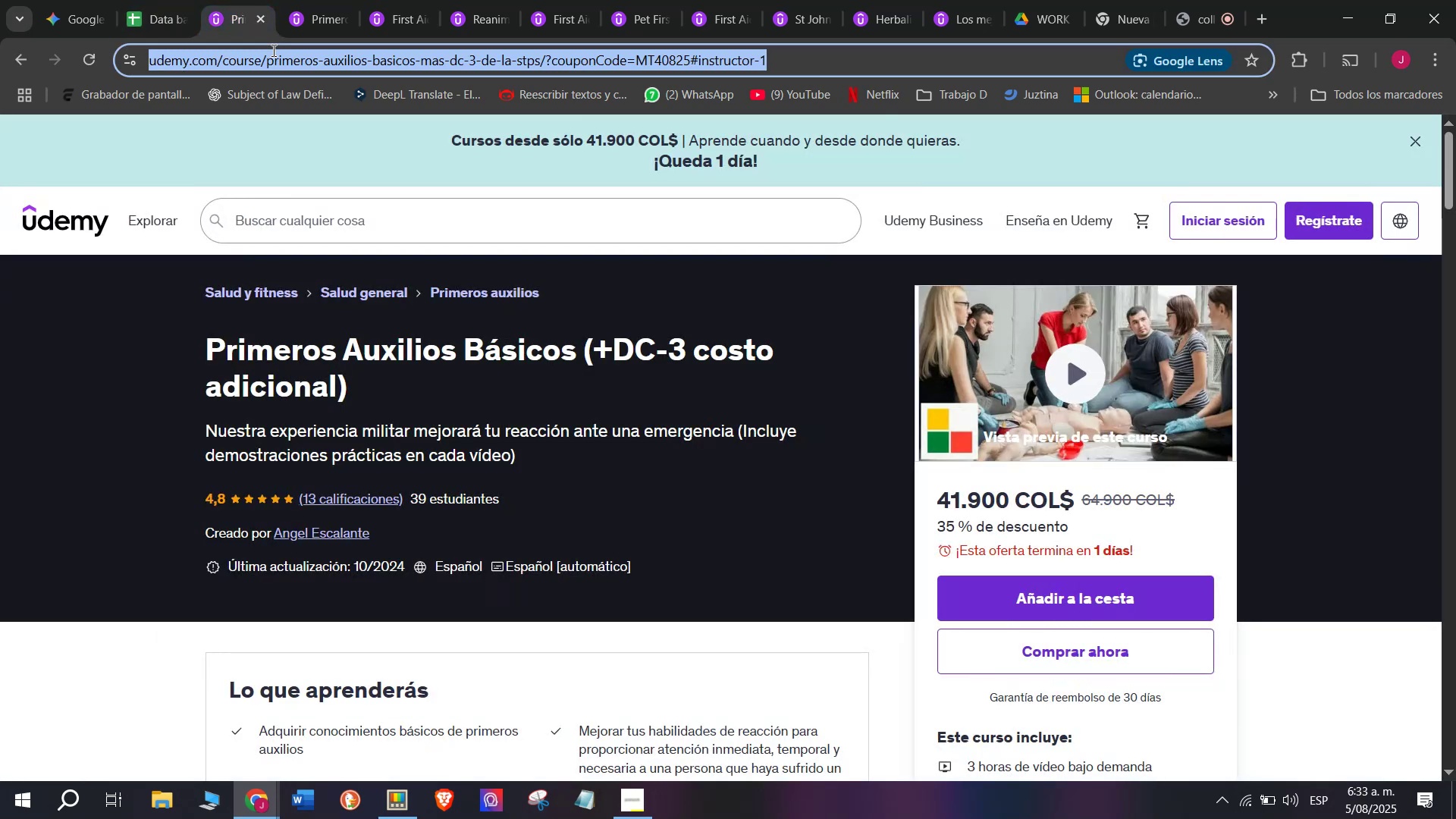 
triple_click([272, 50])
 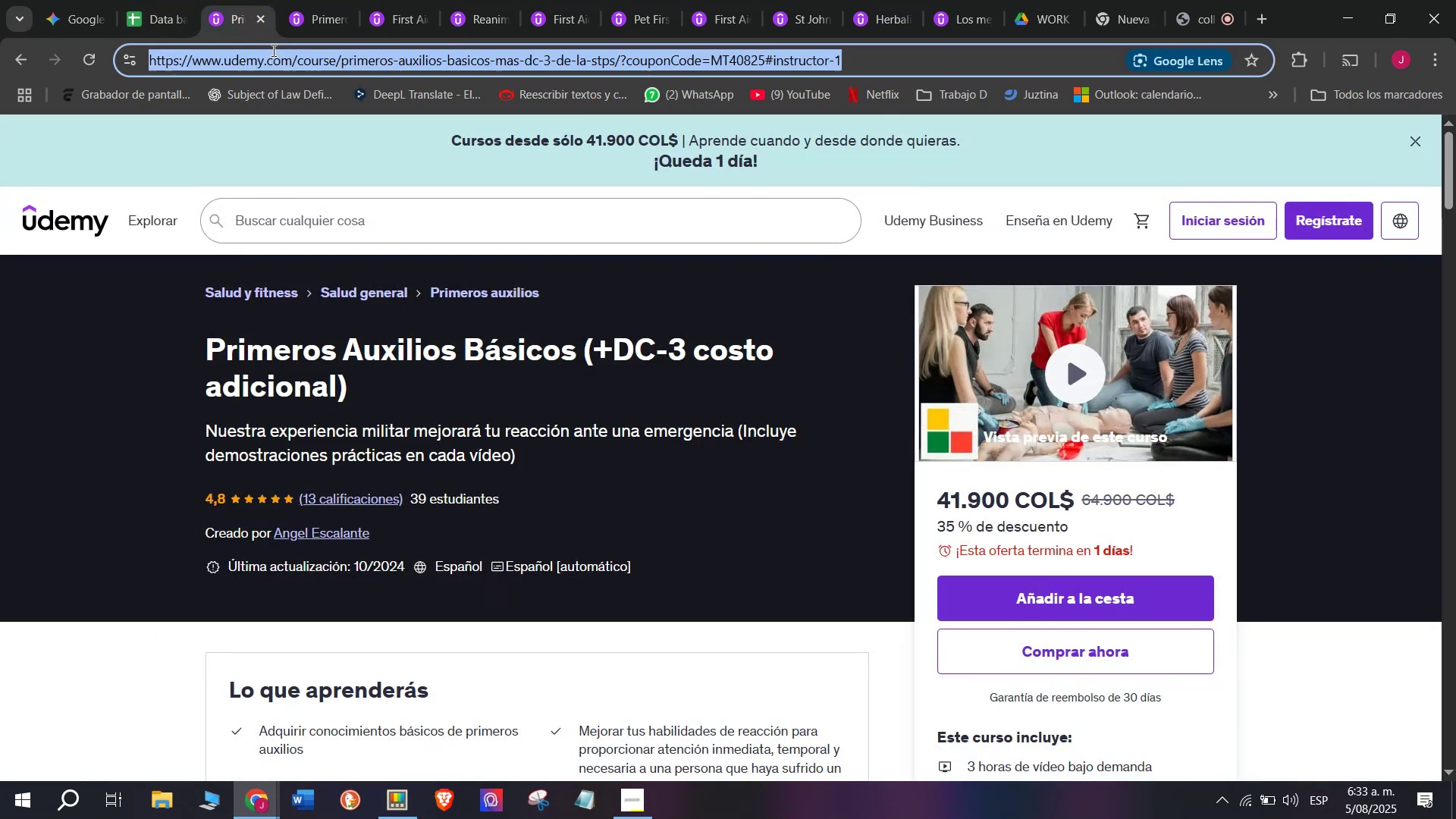 
triple_click([272, 50])
 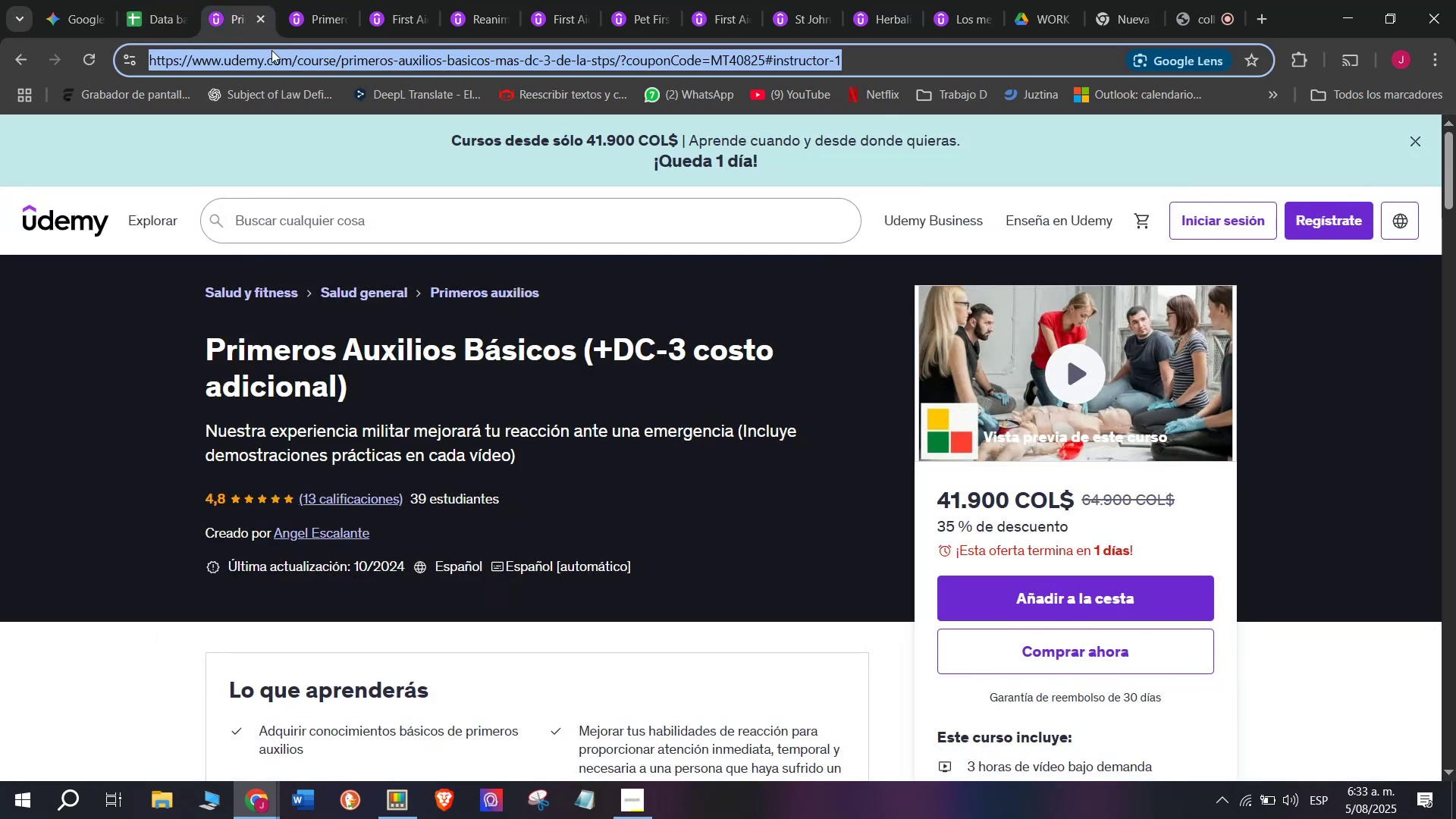 
key(Control+ControlLeft)
 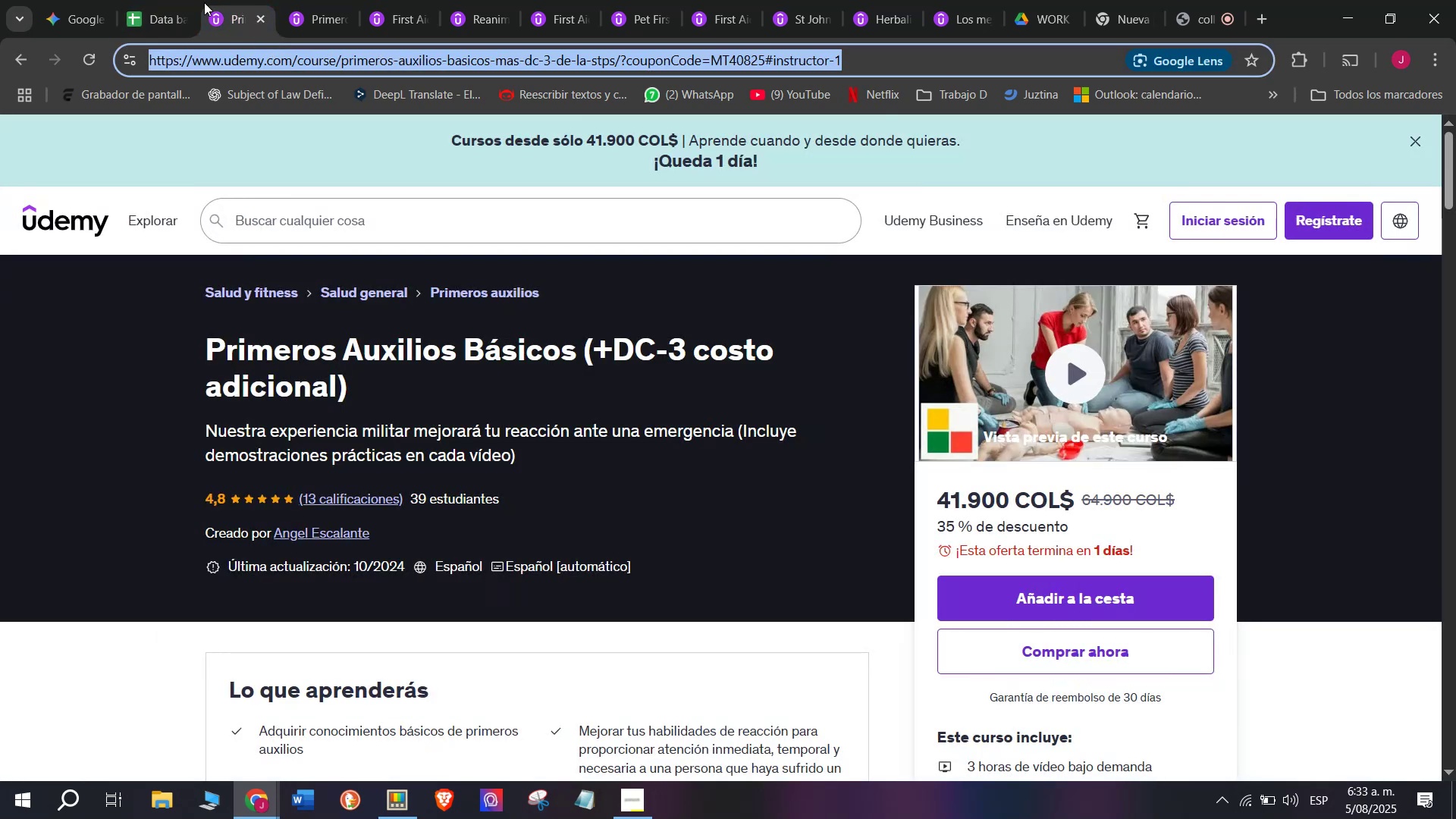 
key(Break)
 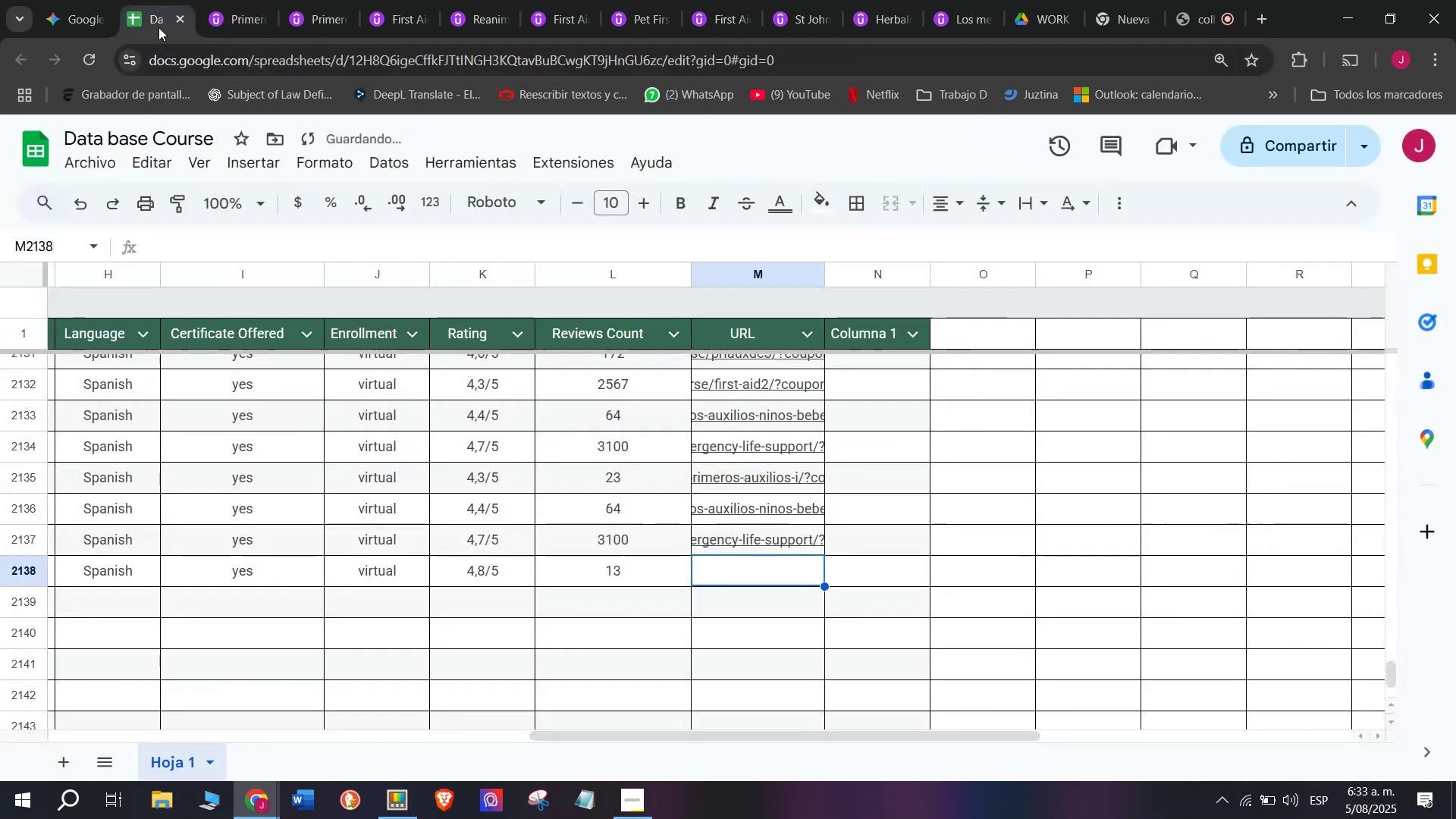 
key(Control+C)
 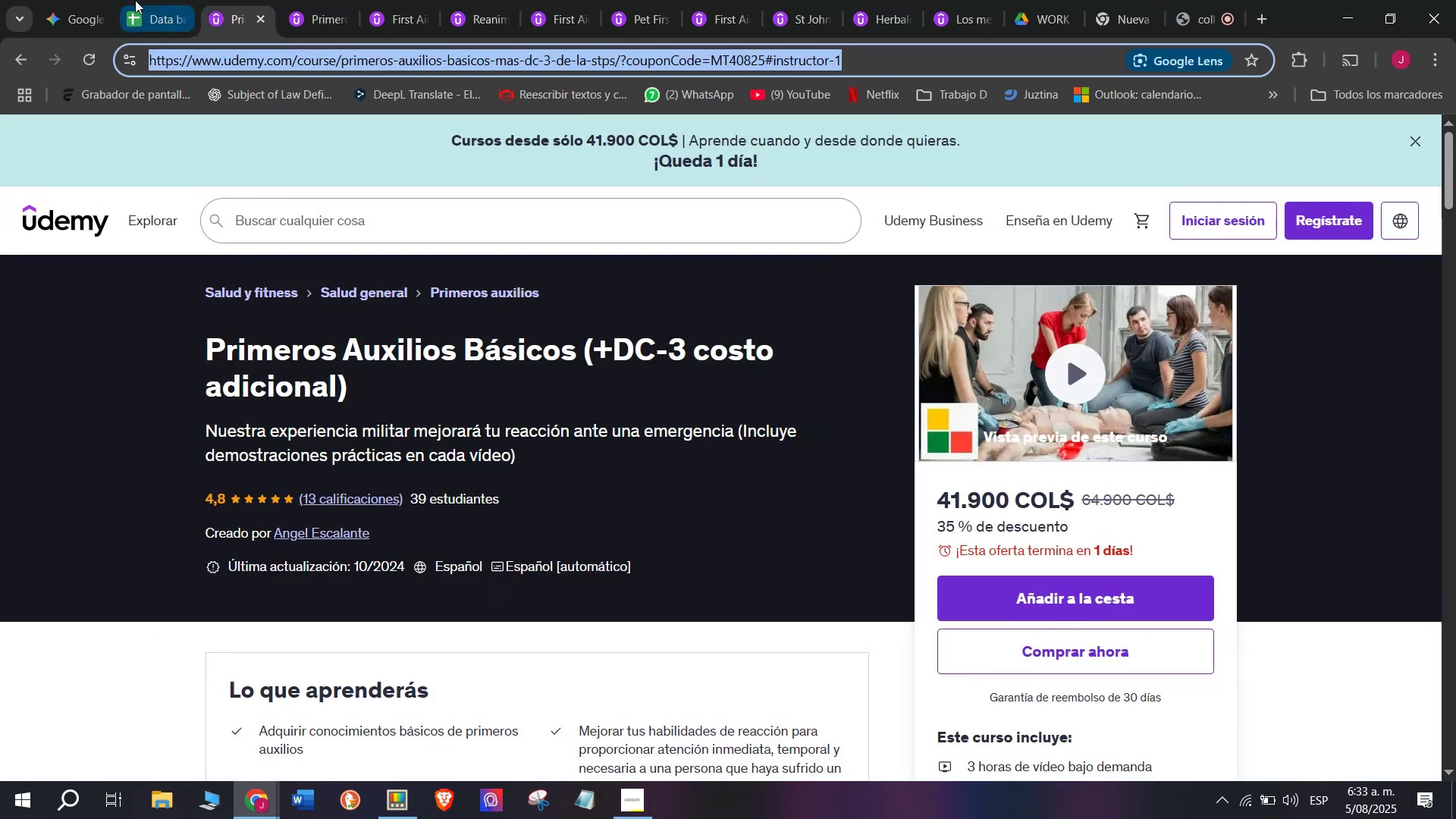 
triple_click([135, 0])
 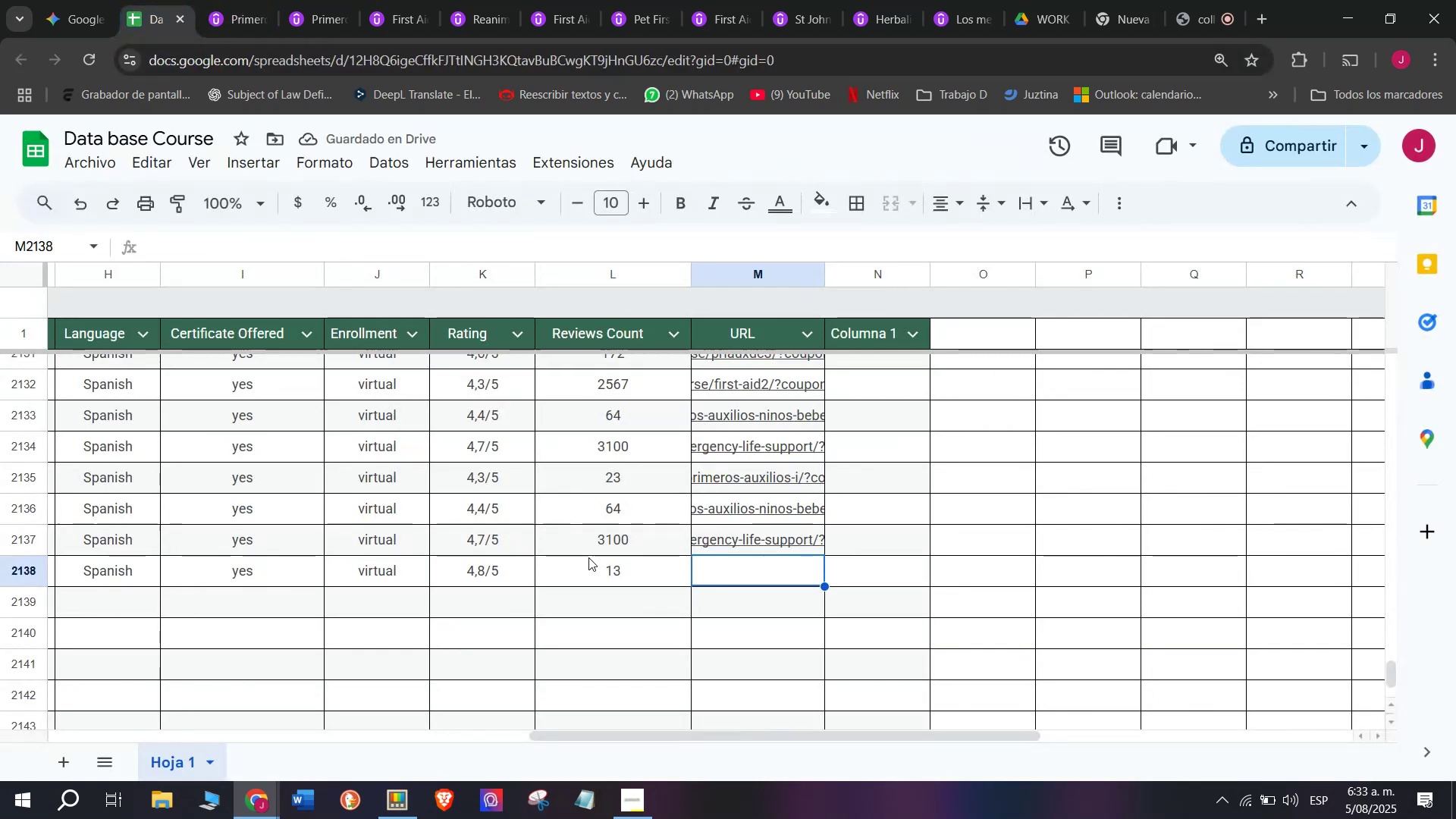 
key(Z)
 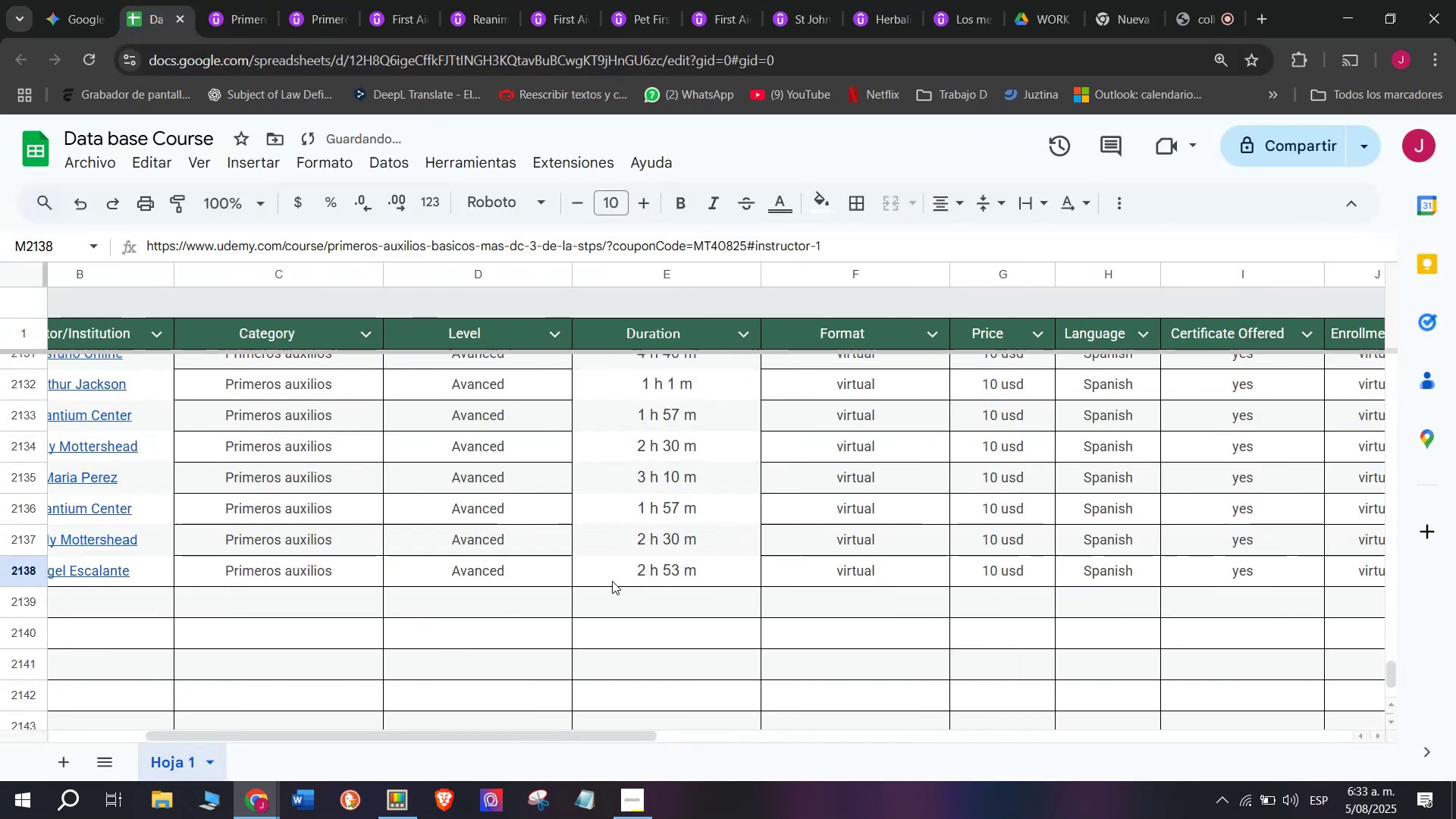 
key(Control+ControlLeft)
 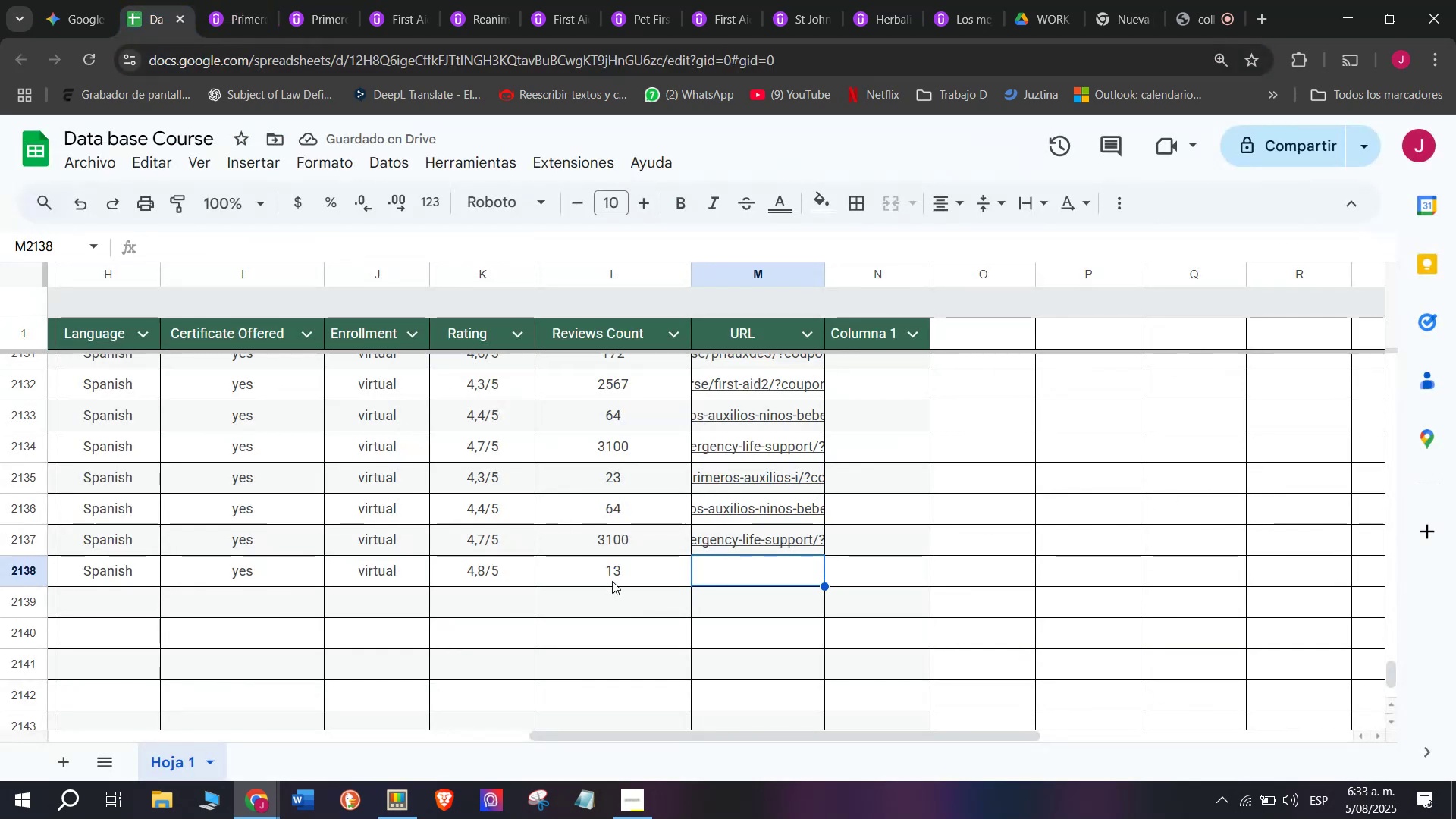 
key(Control+V)
 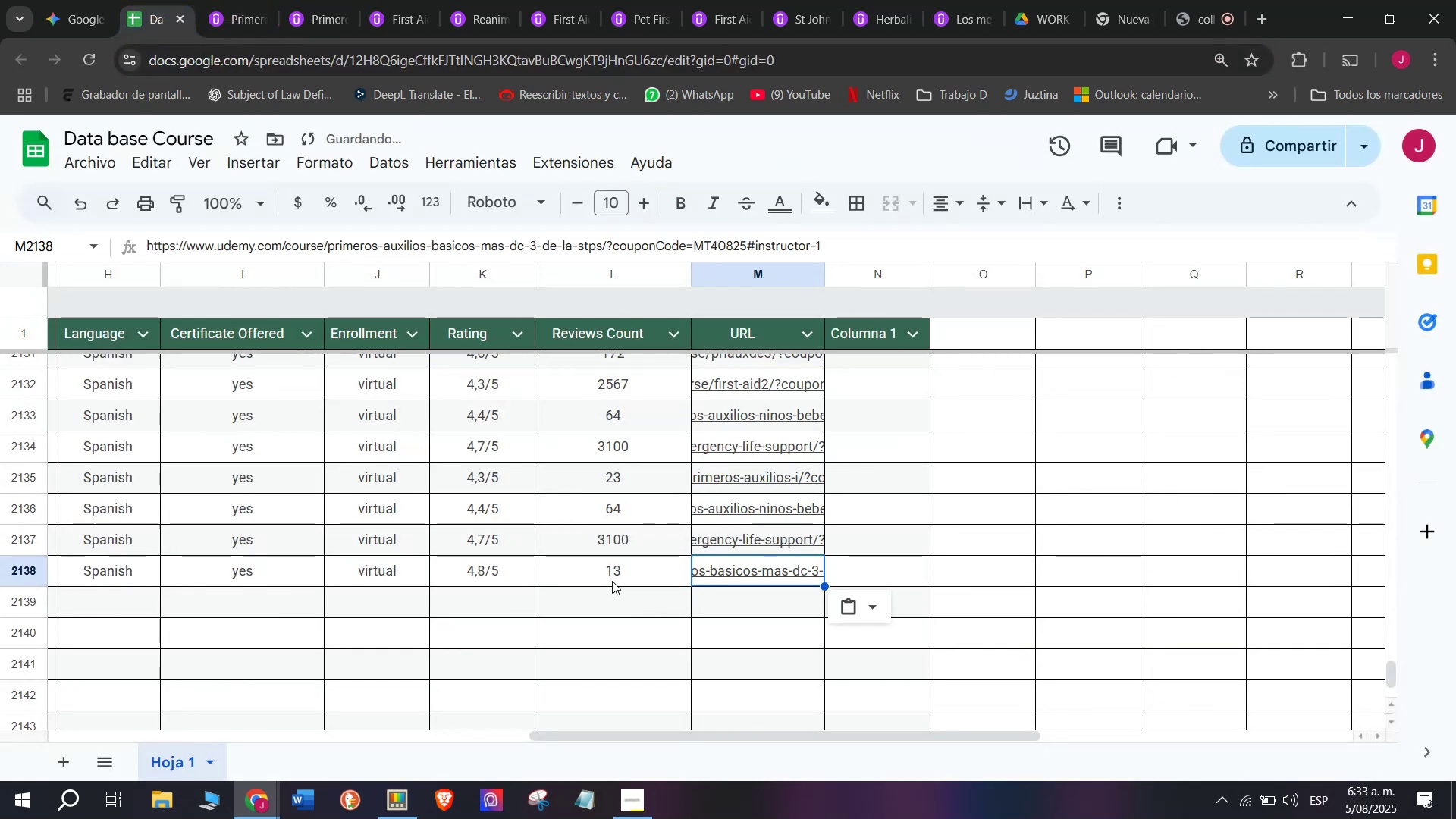 
scroll: coordinate [251, 571], scroll_direction: up, amount: 3.0
 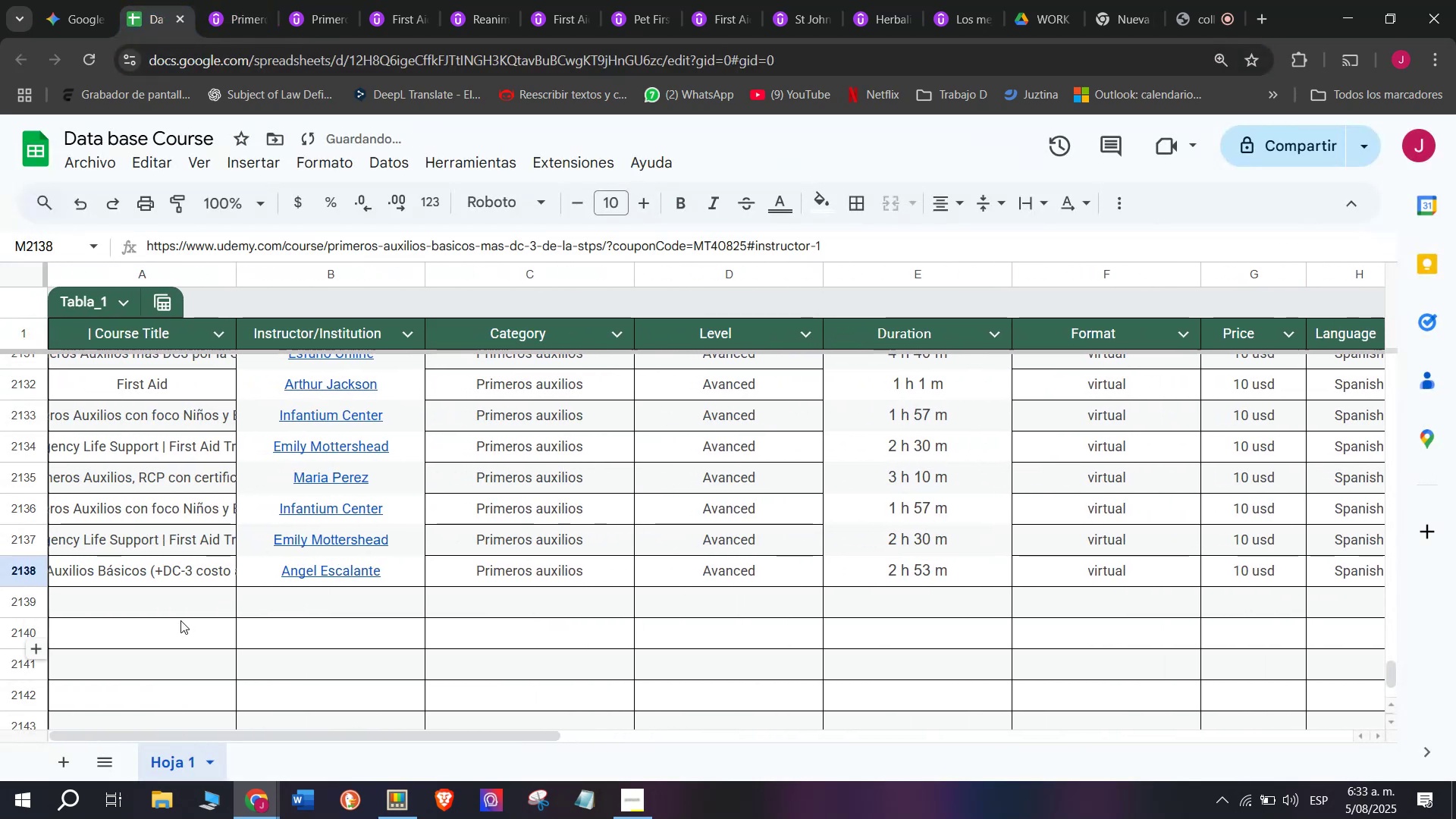 
left_click([180, 620])
 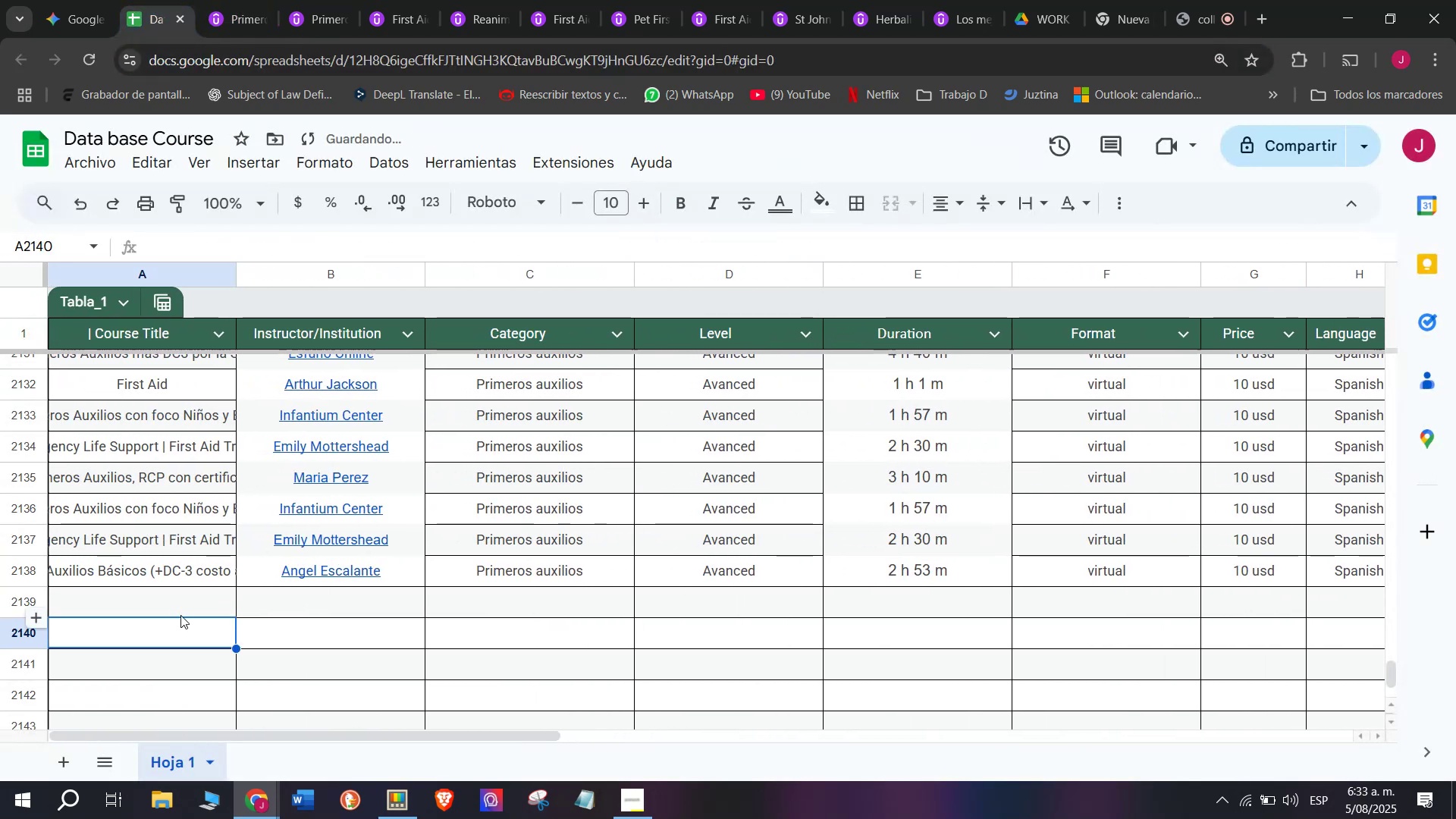 
left_click([180, 615])
 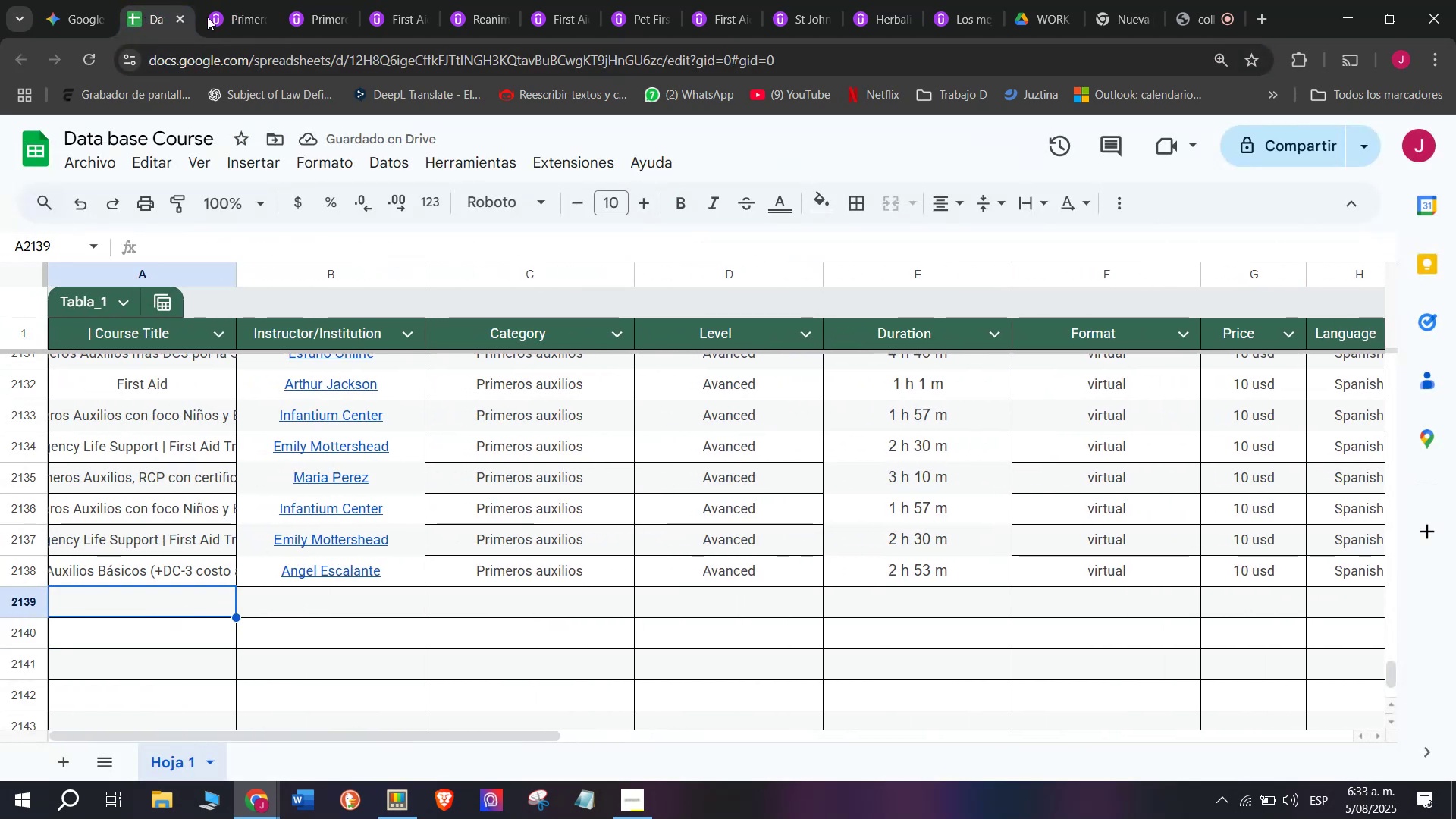 
left_click([234, 0])
 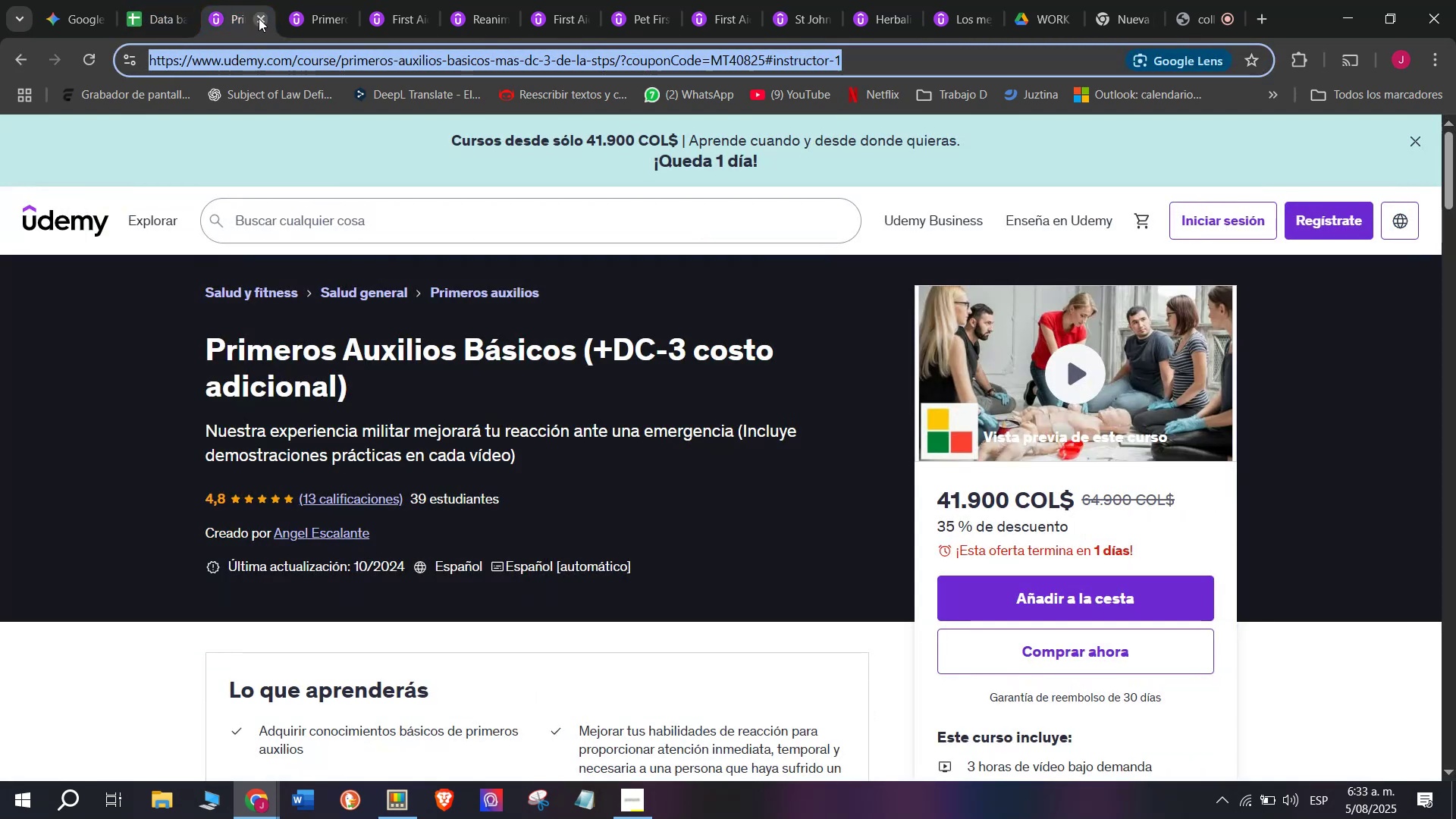 
left_click([260, 17])
 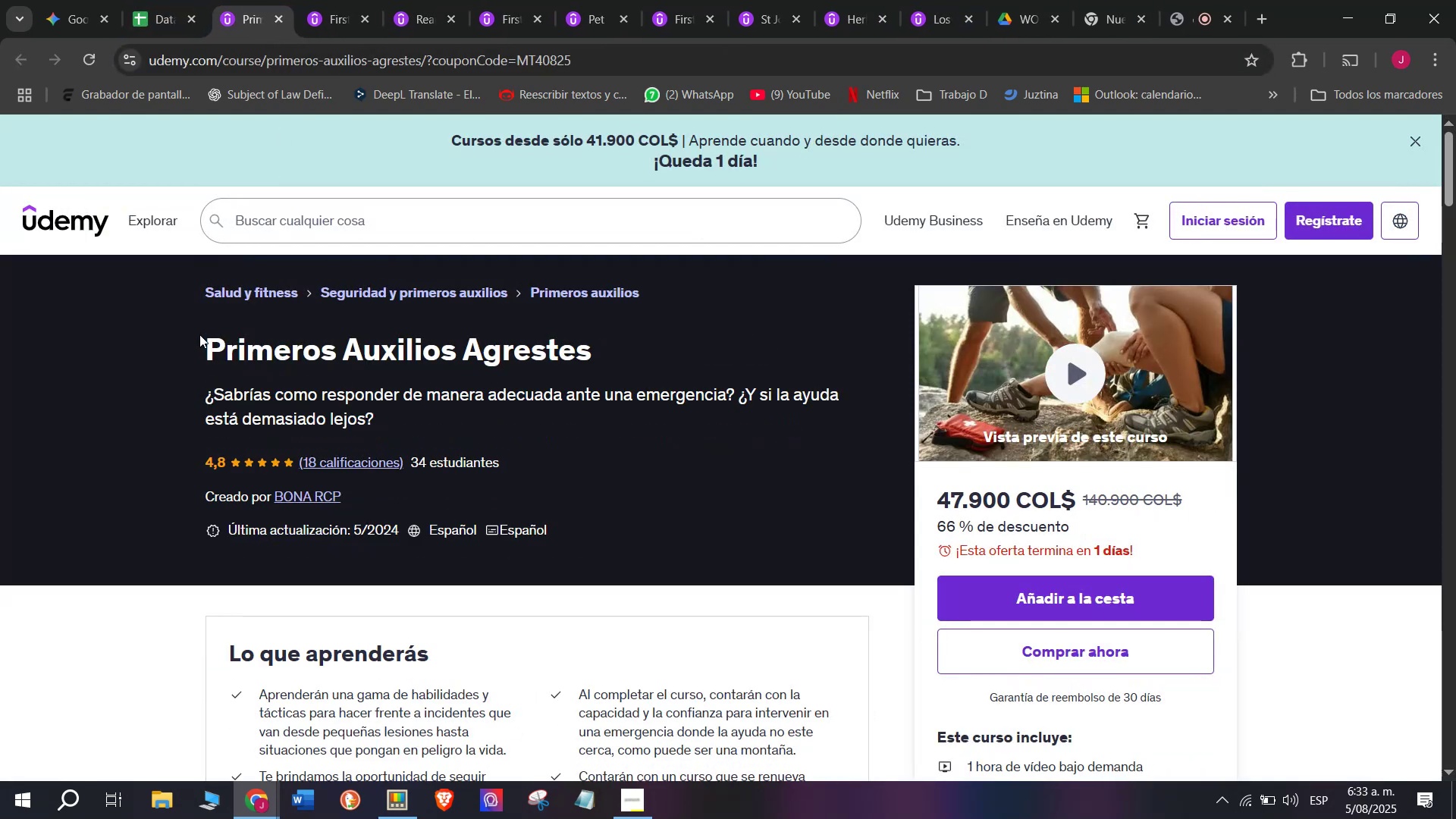 
left_click_drag(start_coordinate=[196, 337], to_coordinate=[642, 362])
 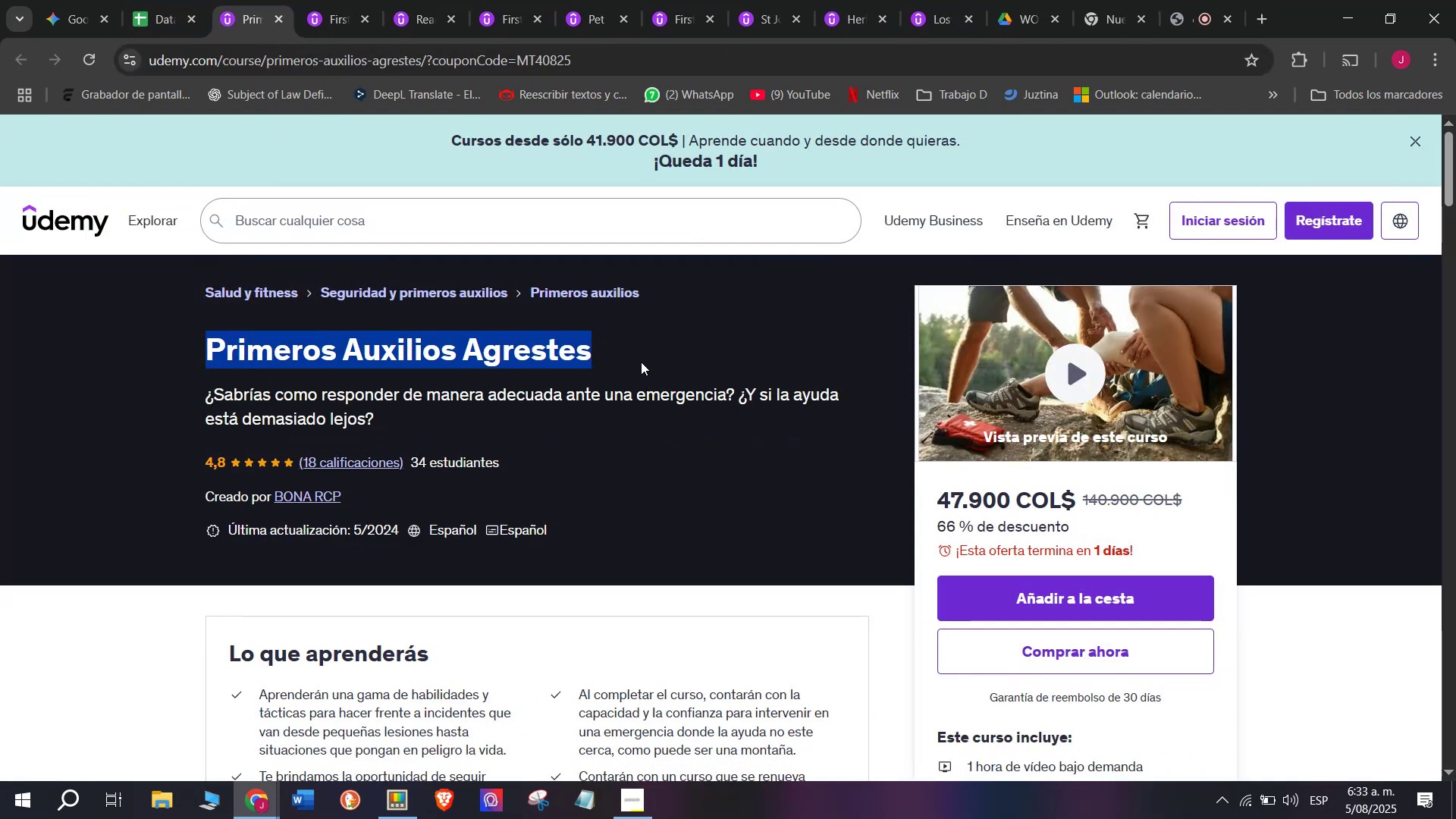 
hold_key(key=ControlLeft, duration=0.34)
 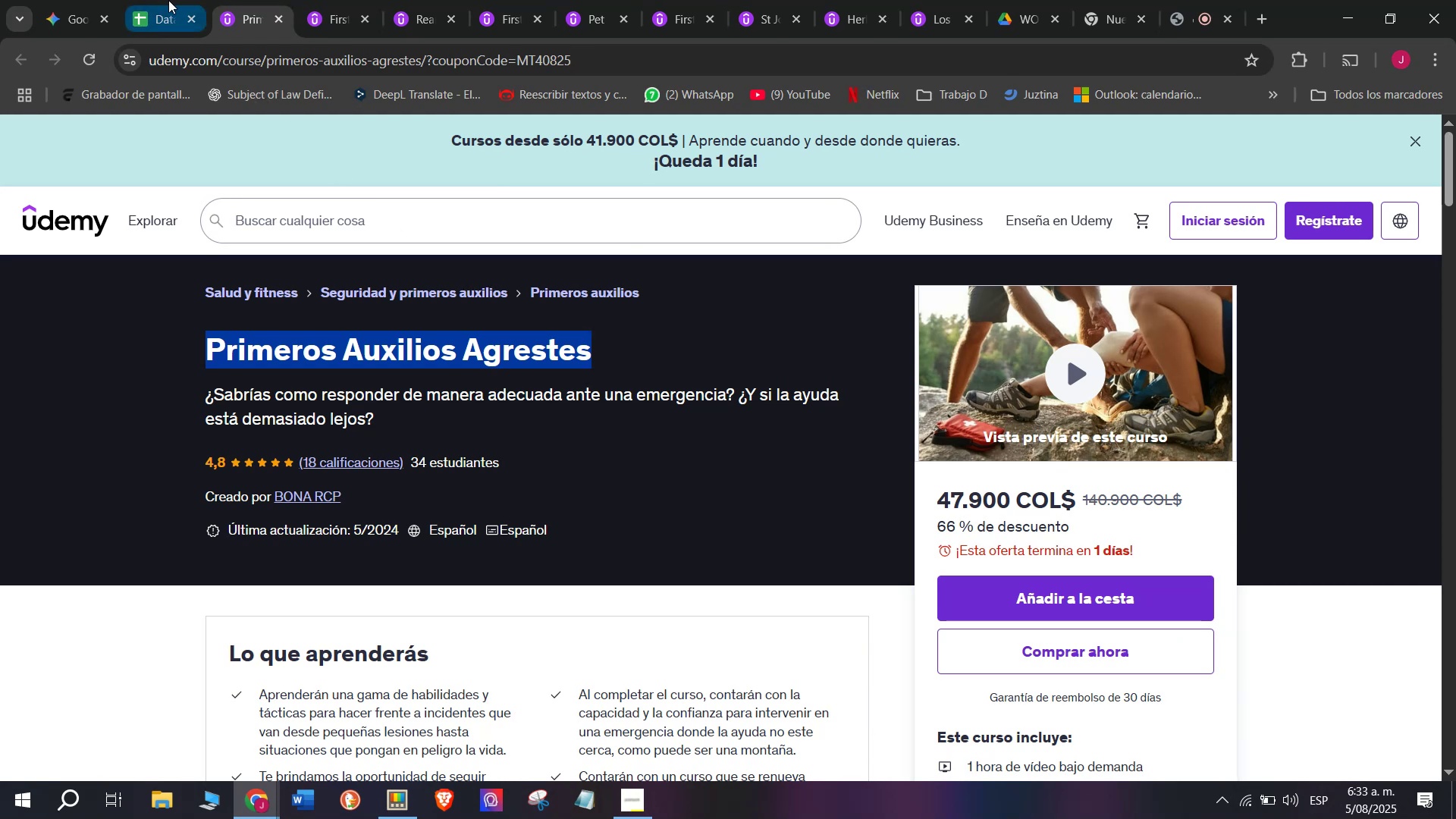 
hold_key(key=Break, duration=0.34)
 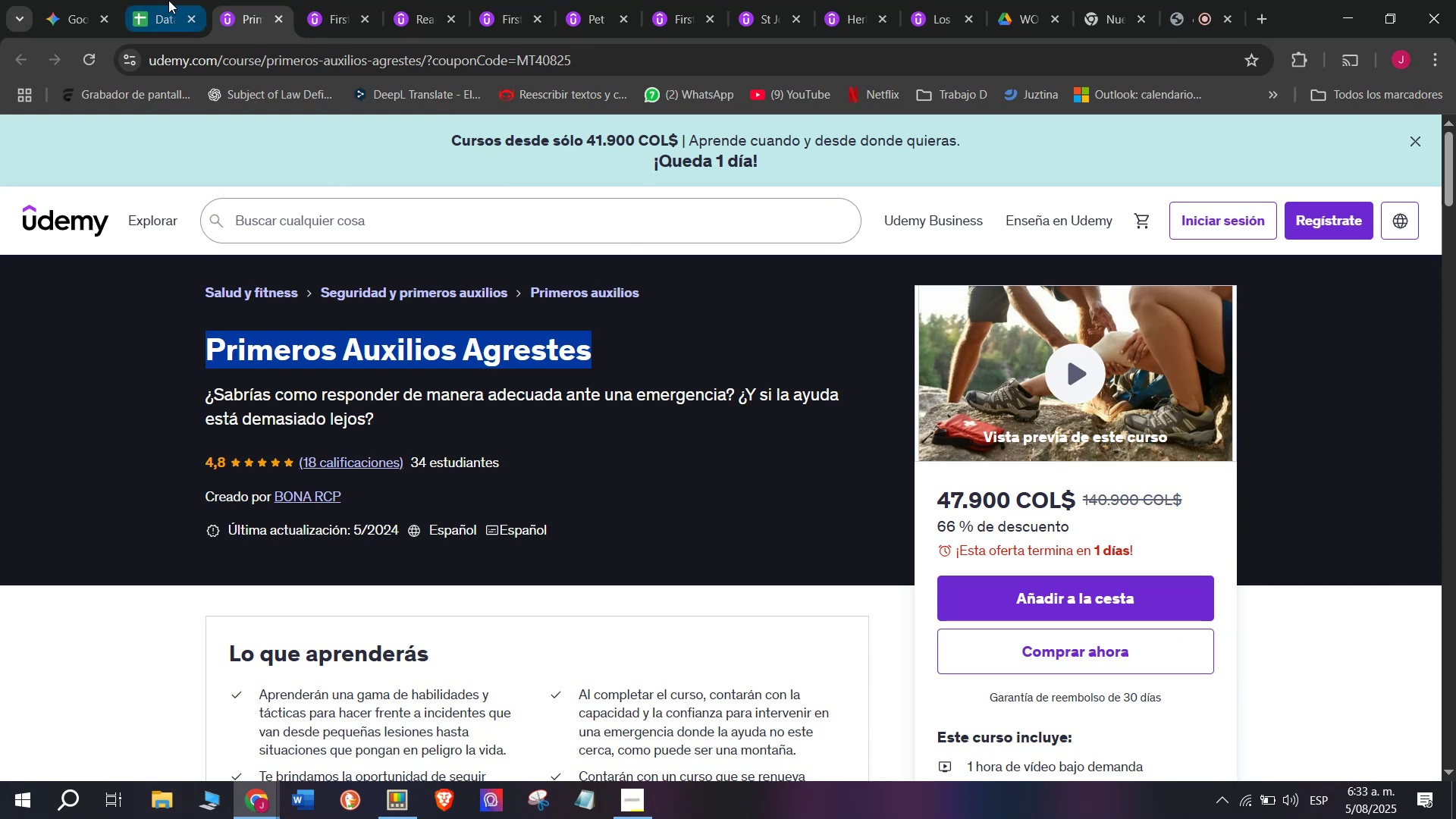 
hold_key(key=C, duration=0.34)
 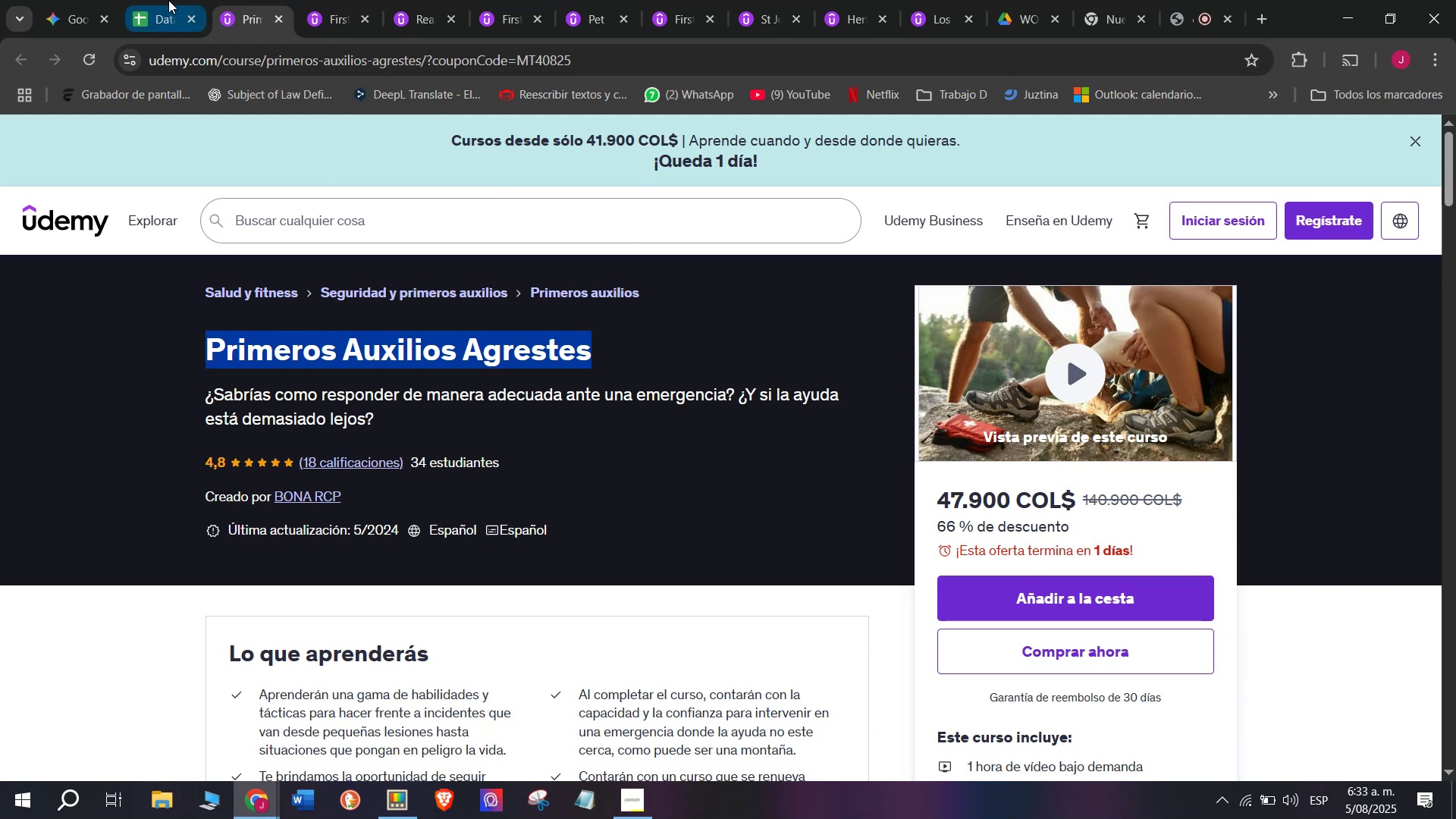 
left_click([168, 0])
 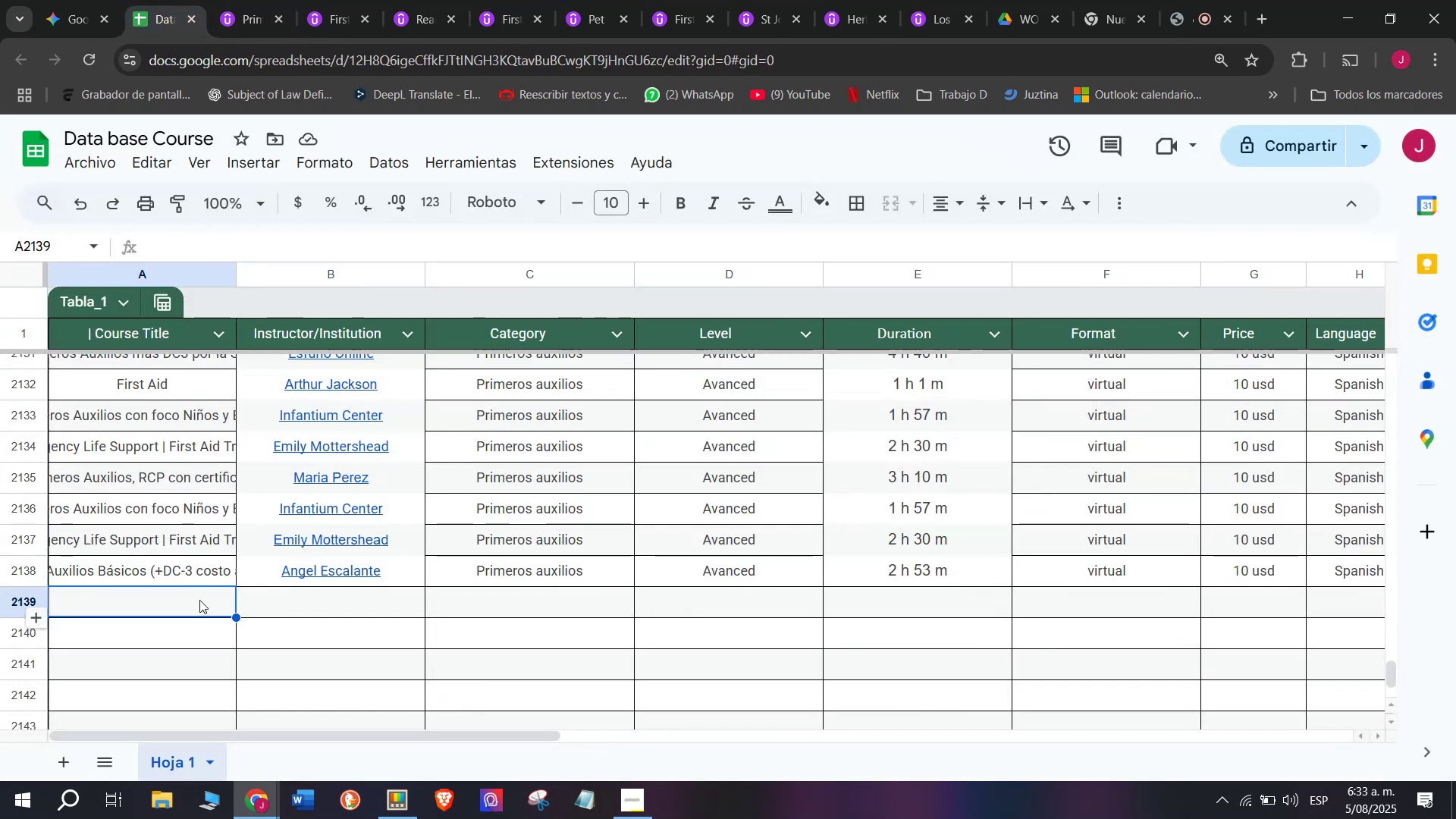 
double_click([201, 604])
 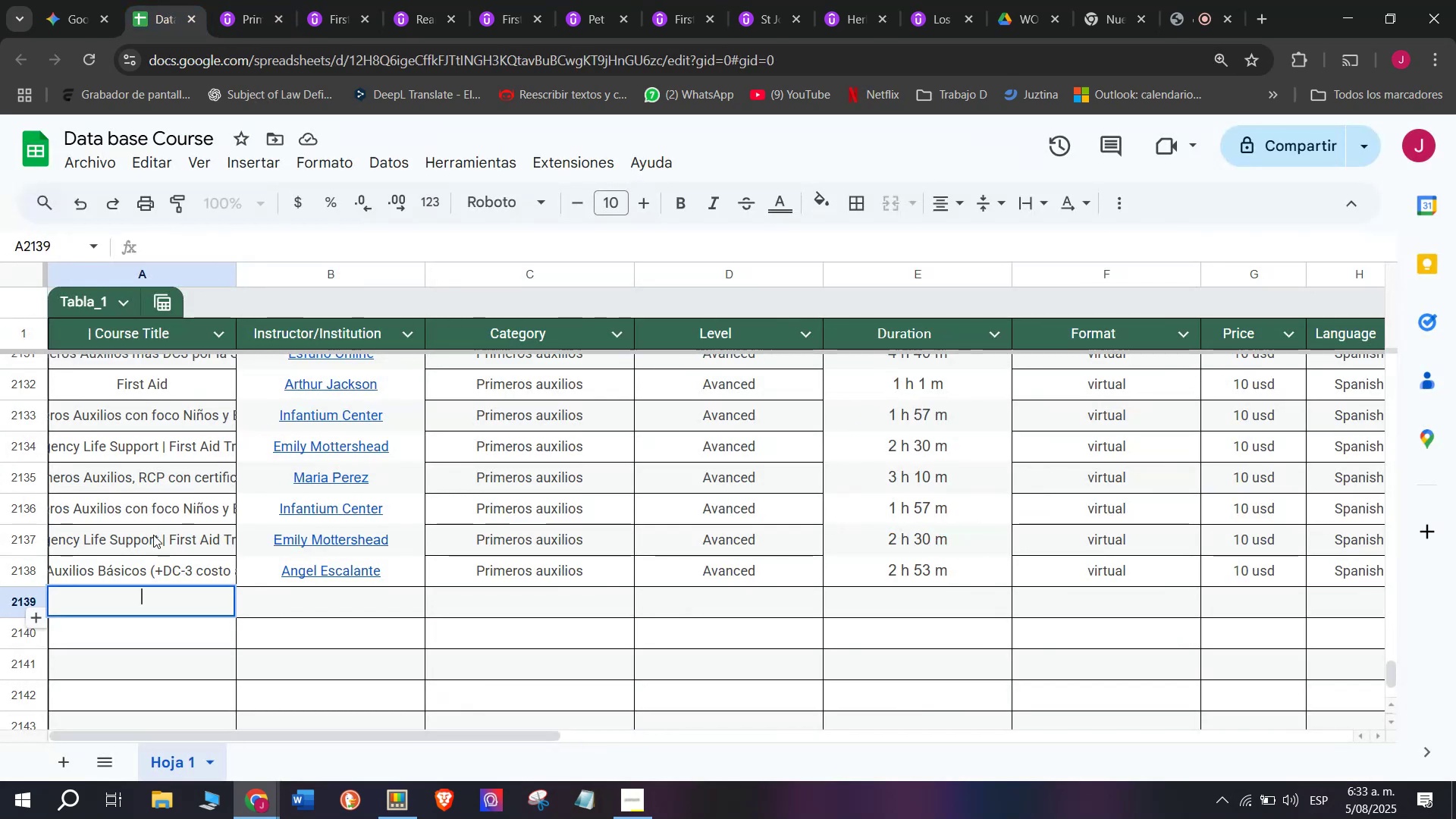 
key(Z)
 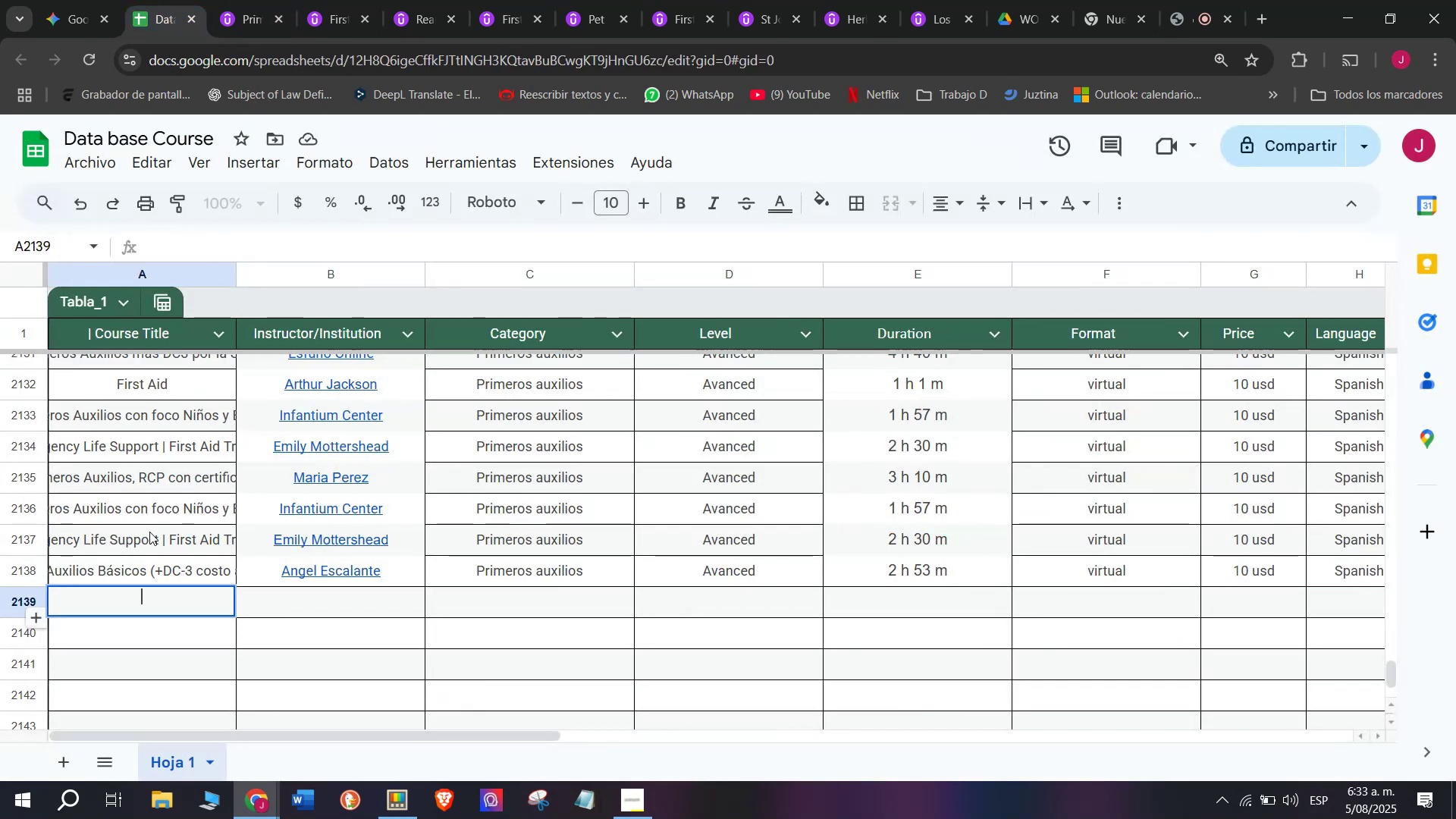 
key(Control+ControlLeft)
 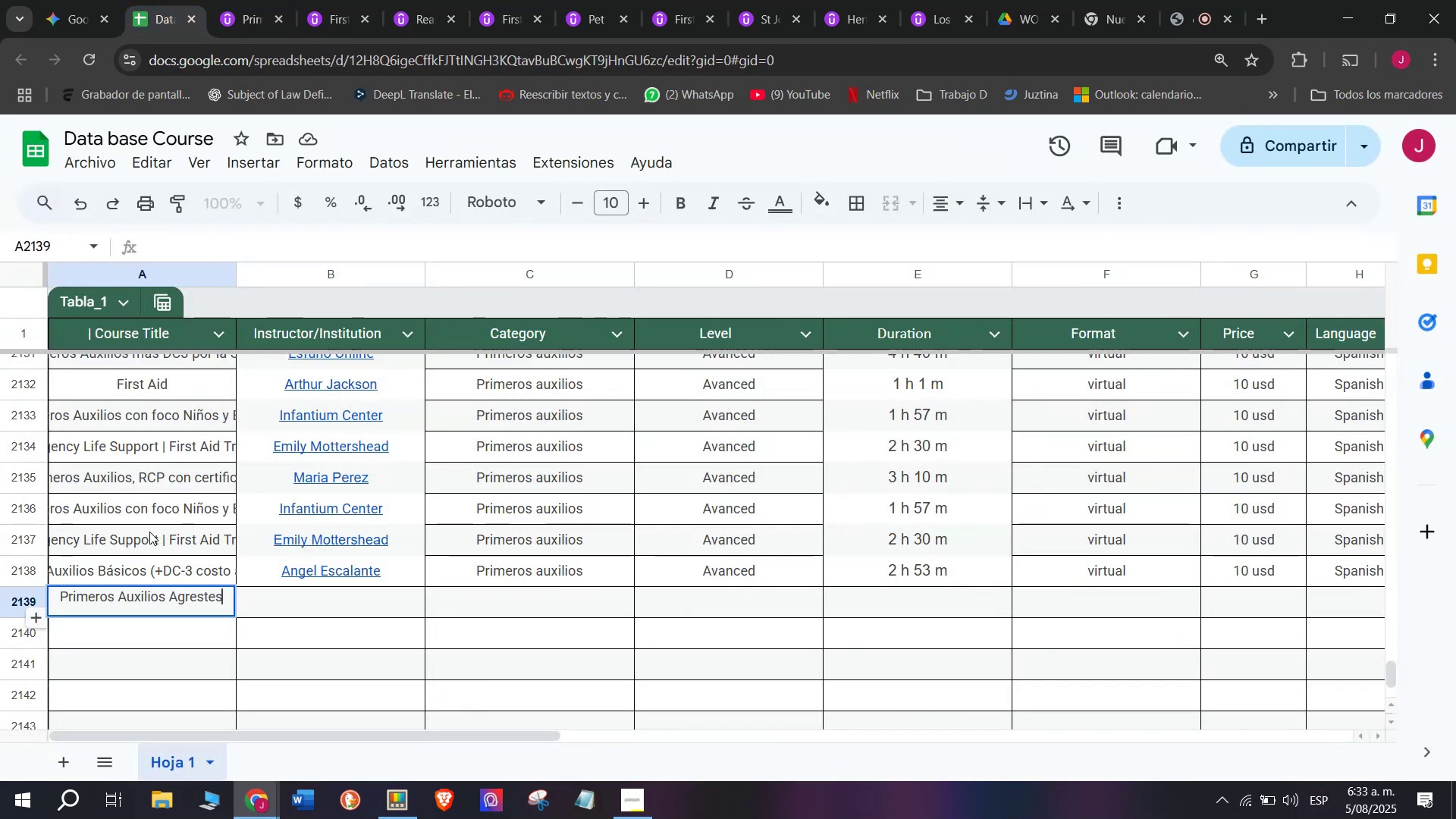 
key(Control+V)
 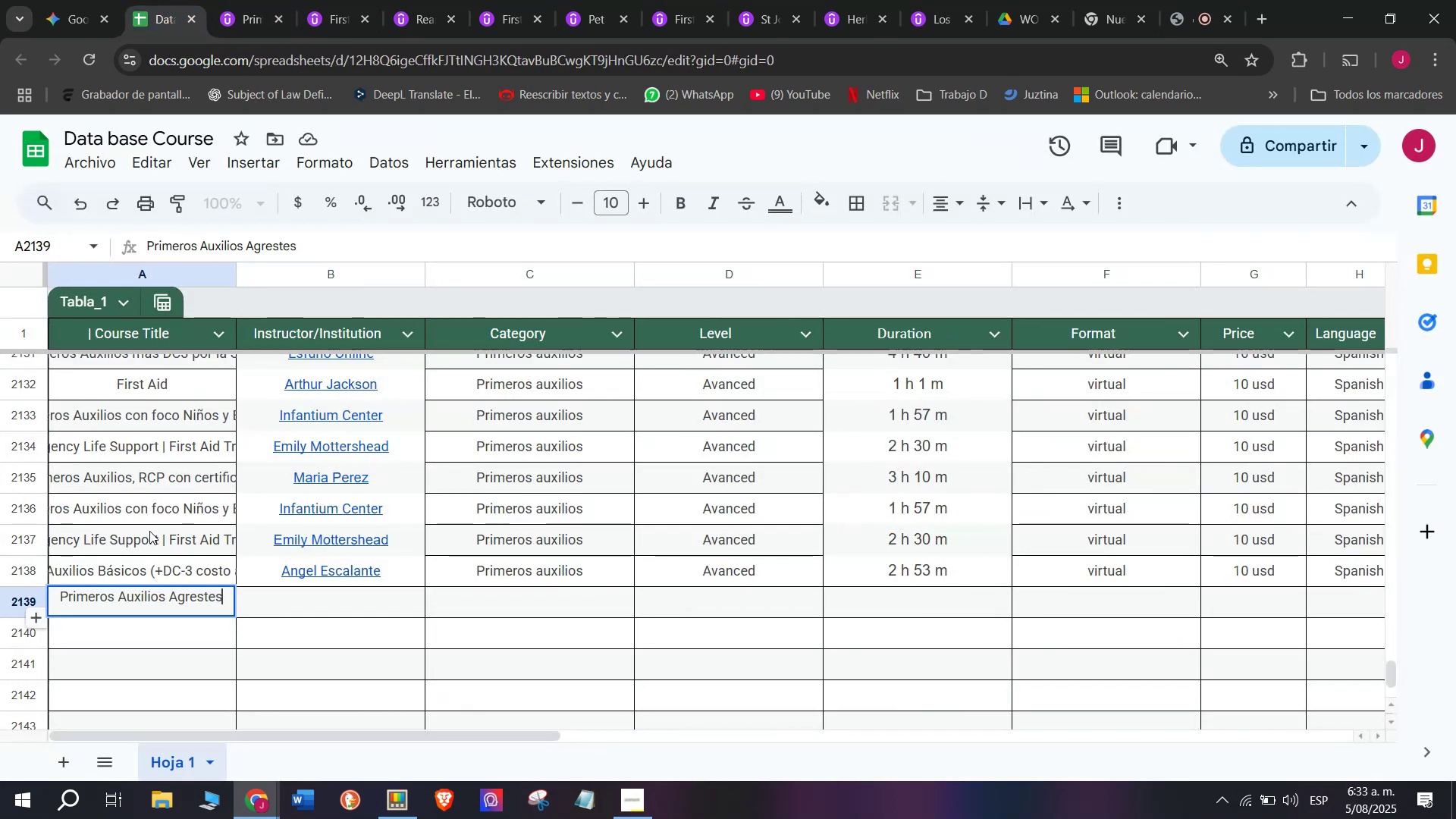 
left_click([149, 531])
 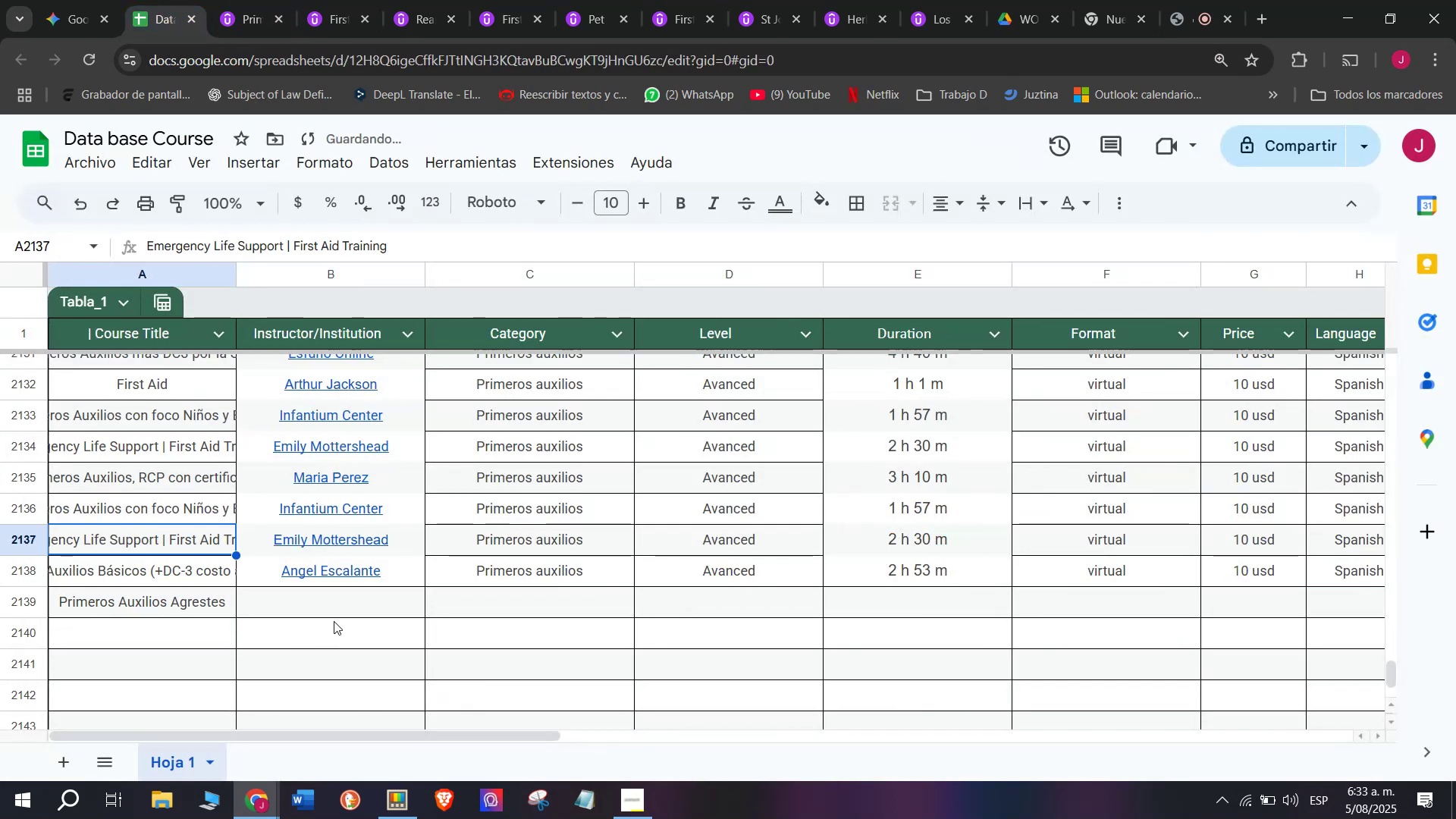 
left_click([338, 613])
 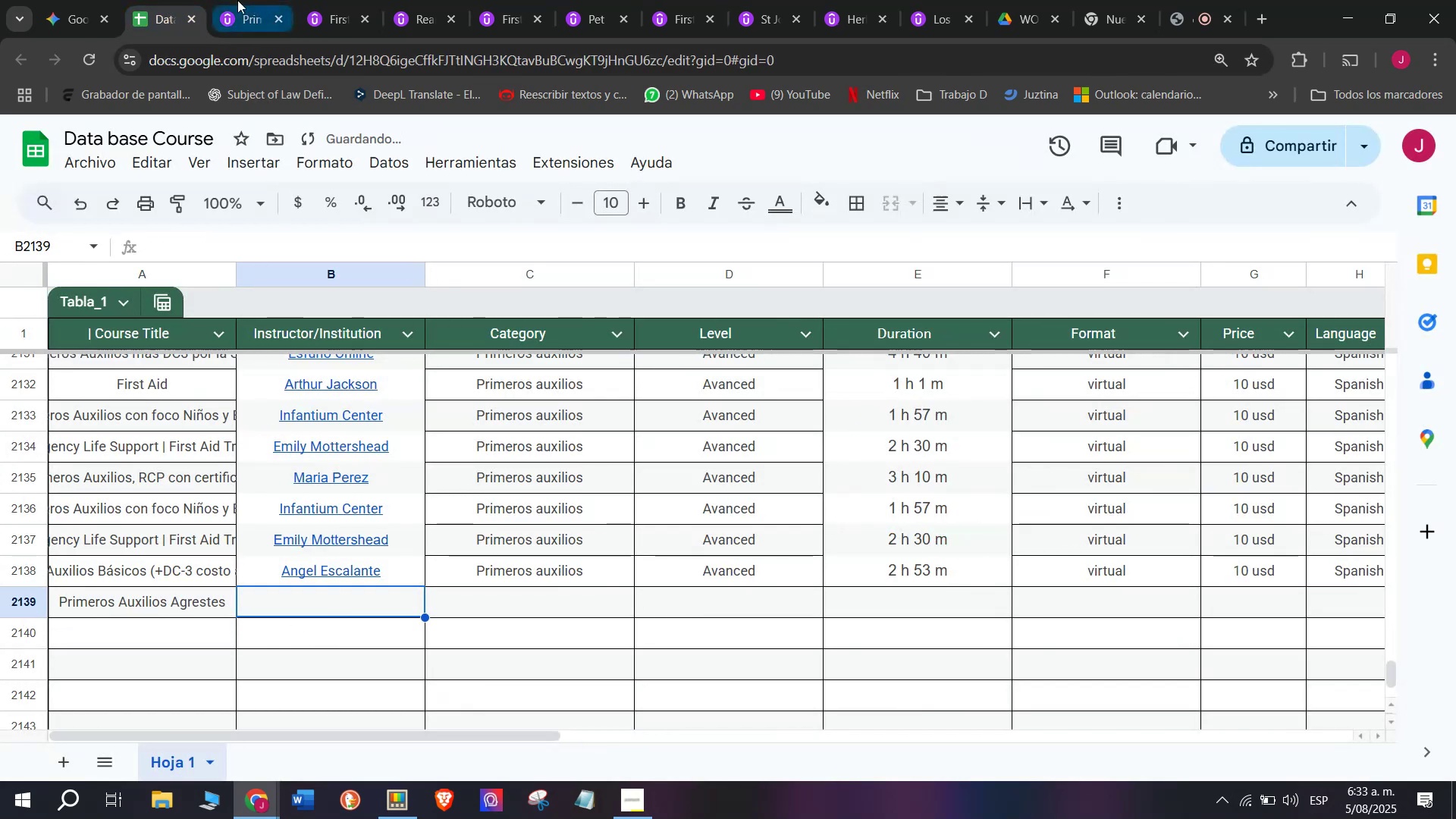 
left_click([229, 0])
 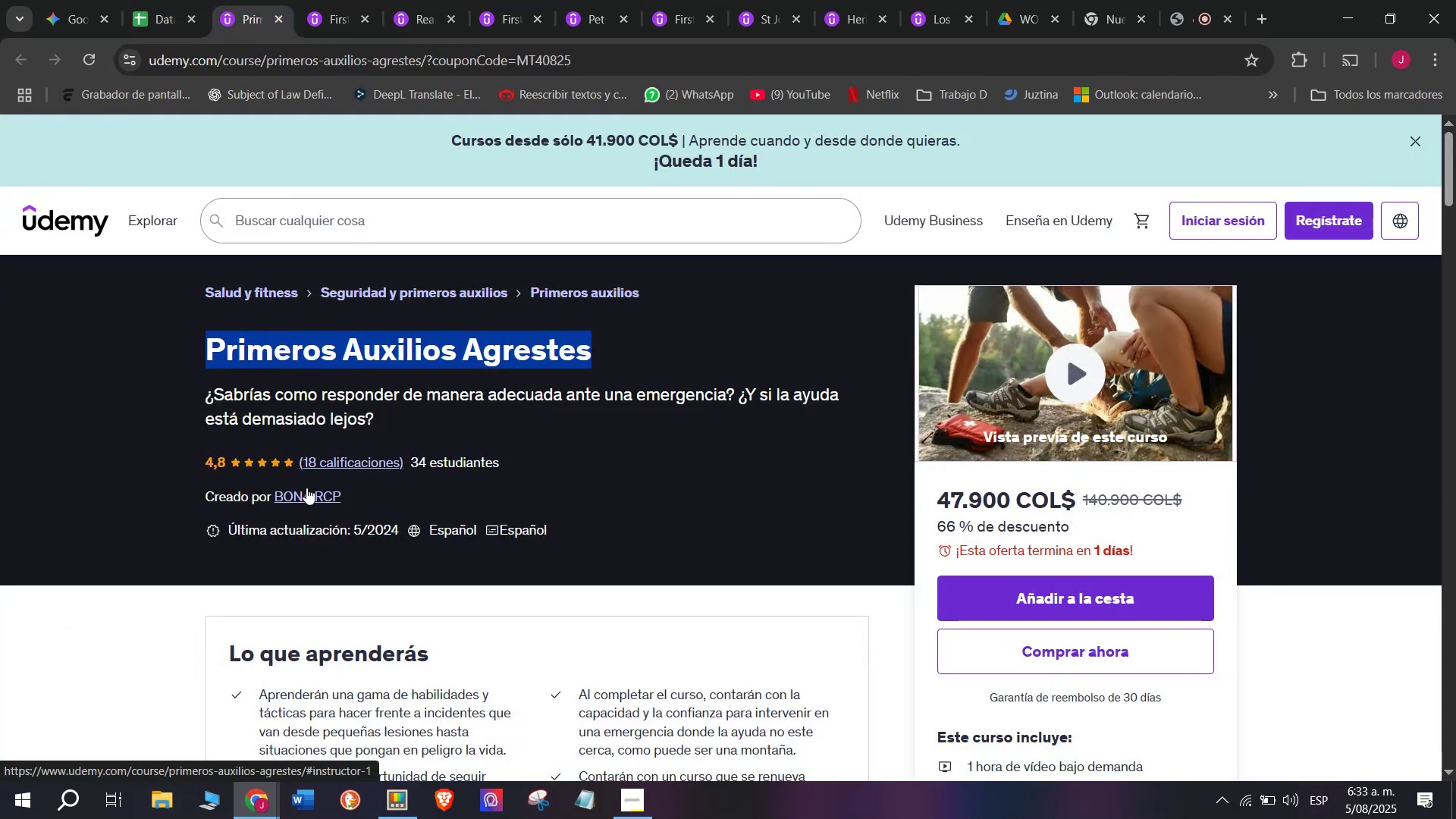 
left_click([306, 488])
 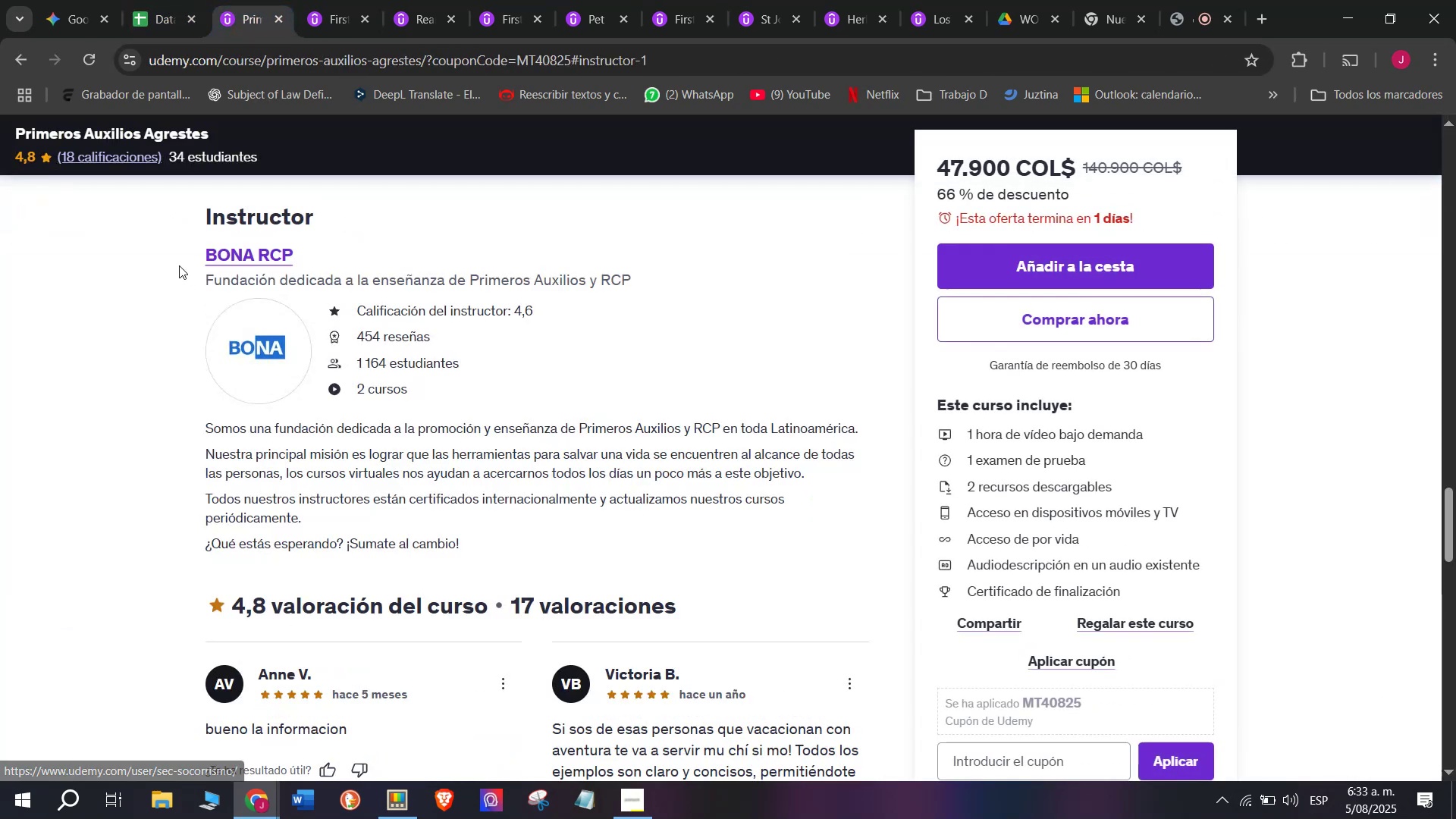 
left_click_drag(start_coordinate=[175, 257], to_coordinate=[290, 276])
 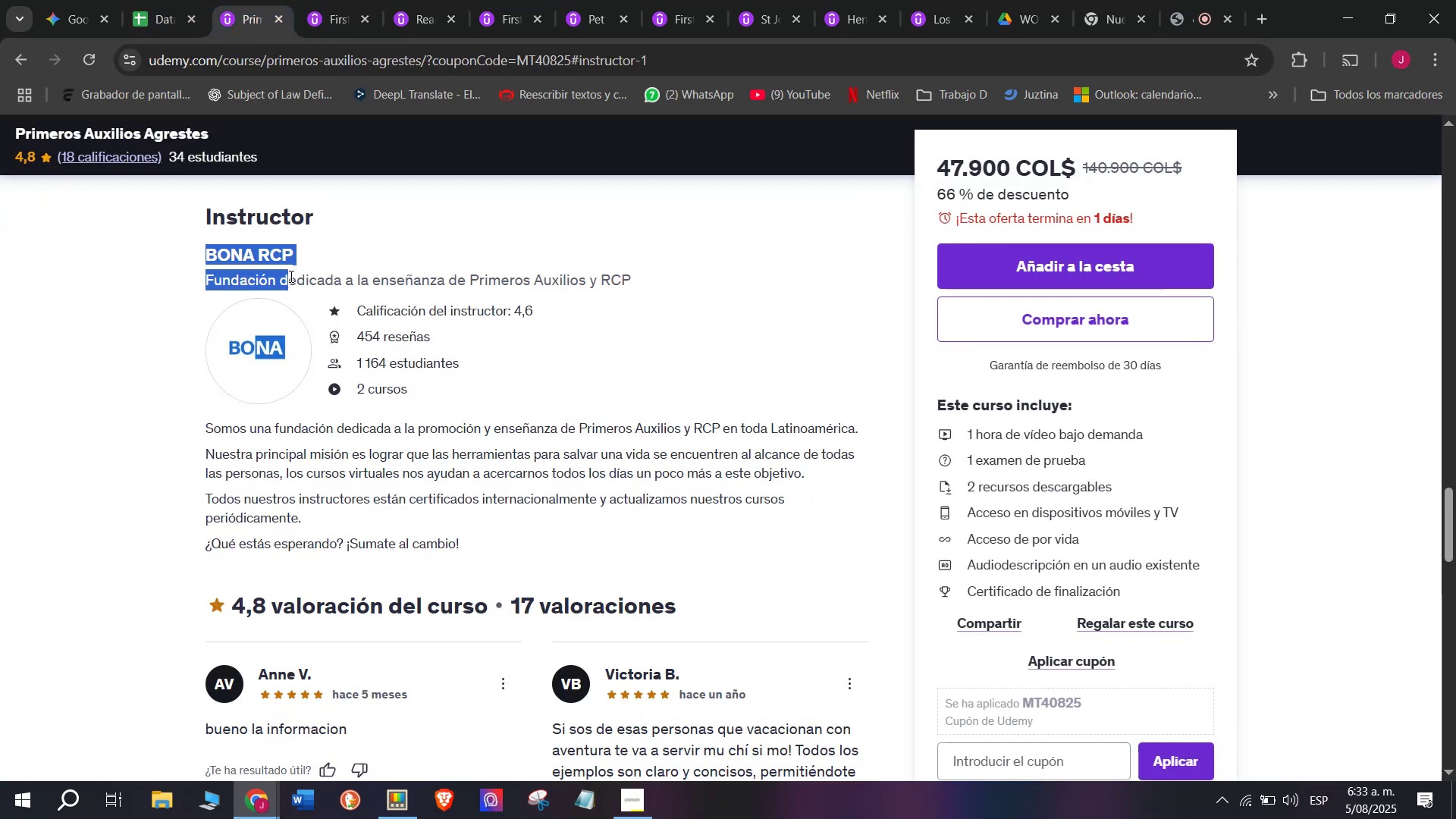 
left_click_drag(start_coordinate=[291, 276], to_coordinate=[300, 268])
 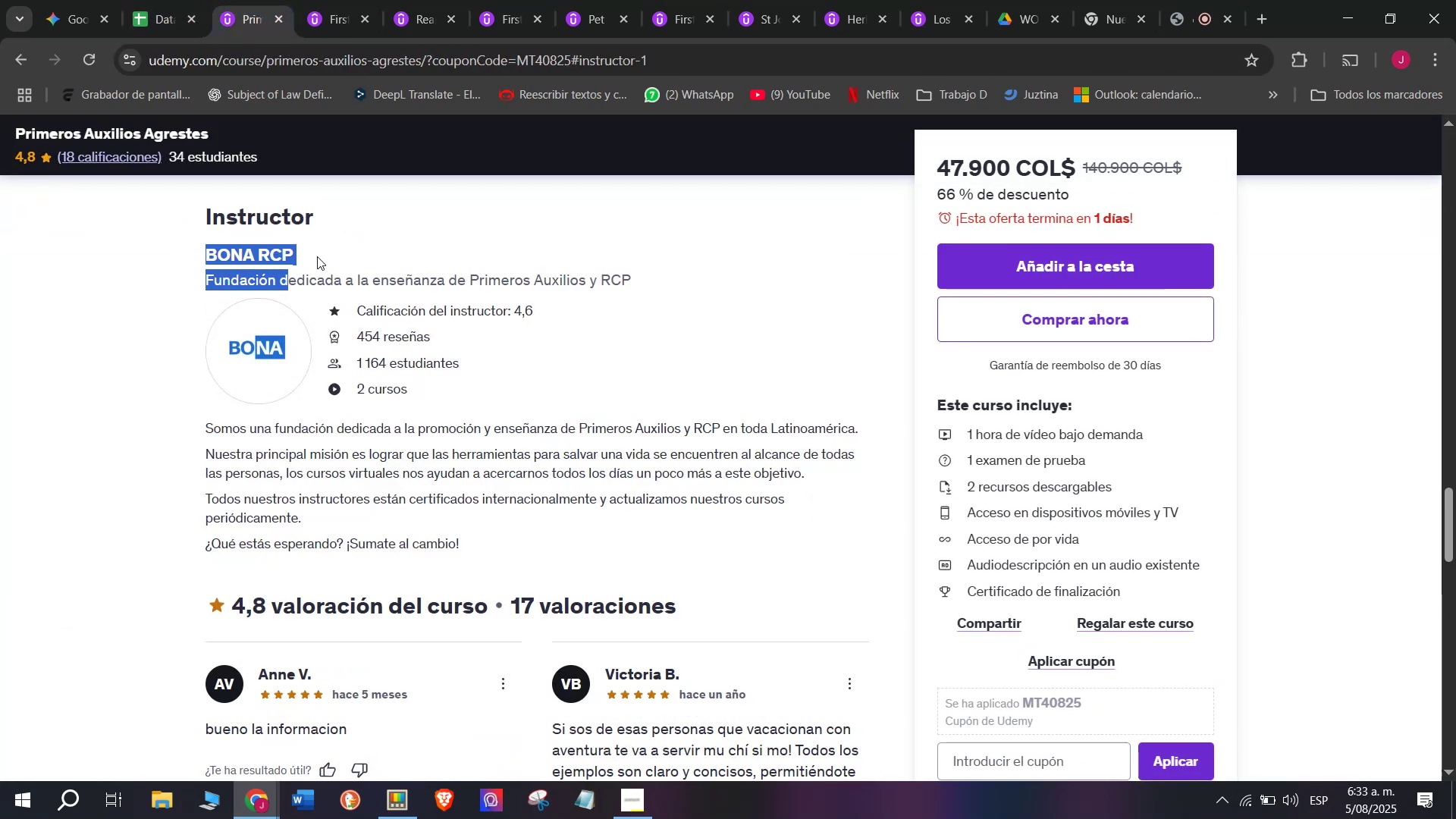 
left_click([322, 253])
 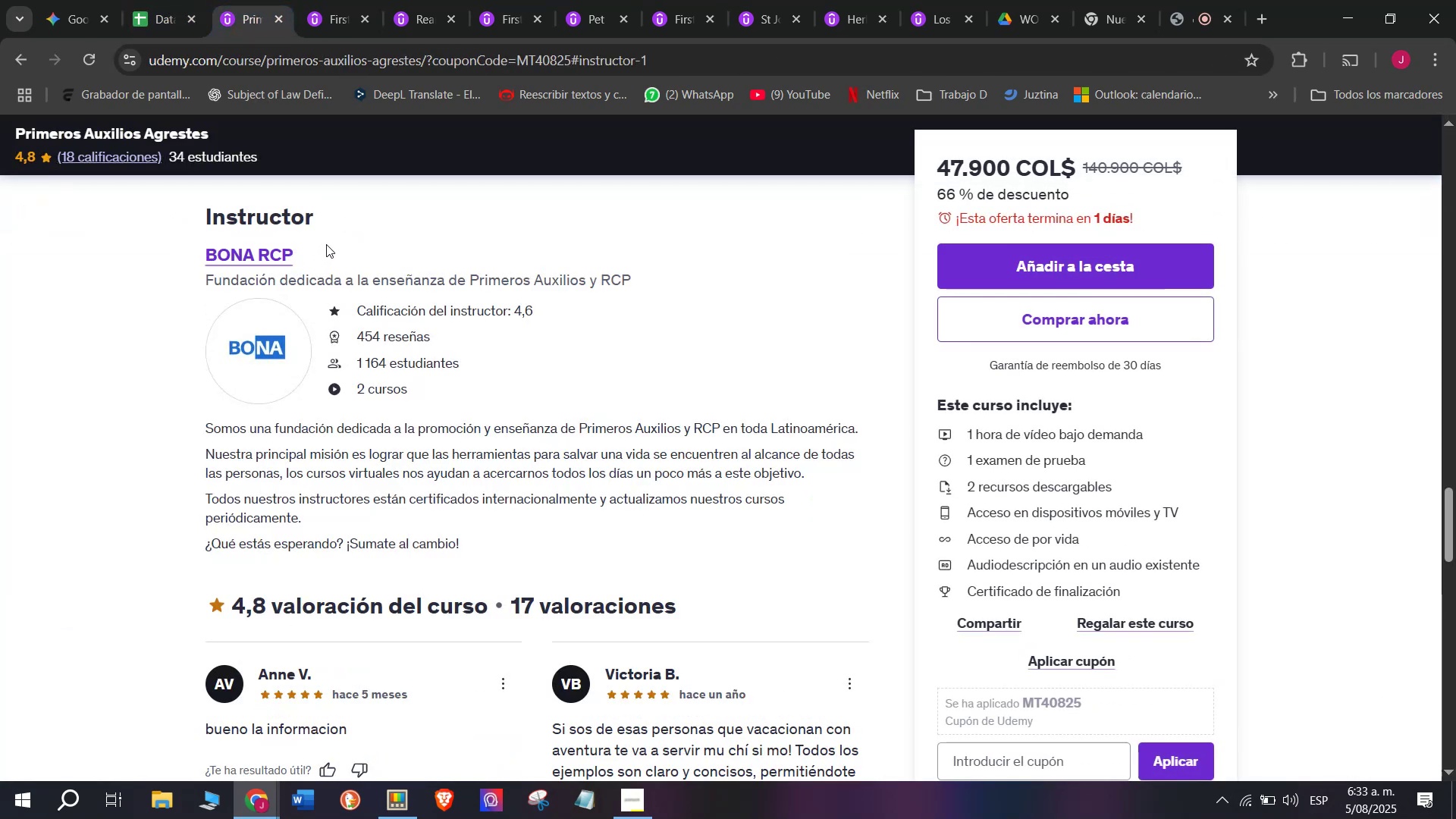 
left_click_drag(start_coordinate=[326, 244], to_coordinate=[159, 253])
 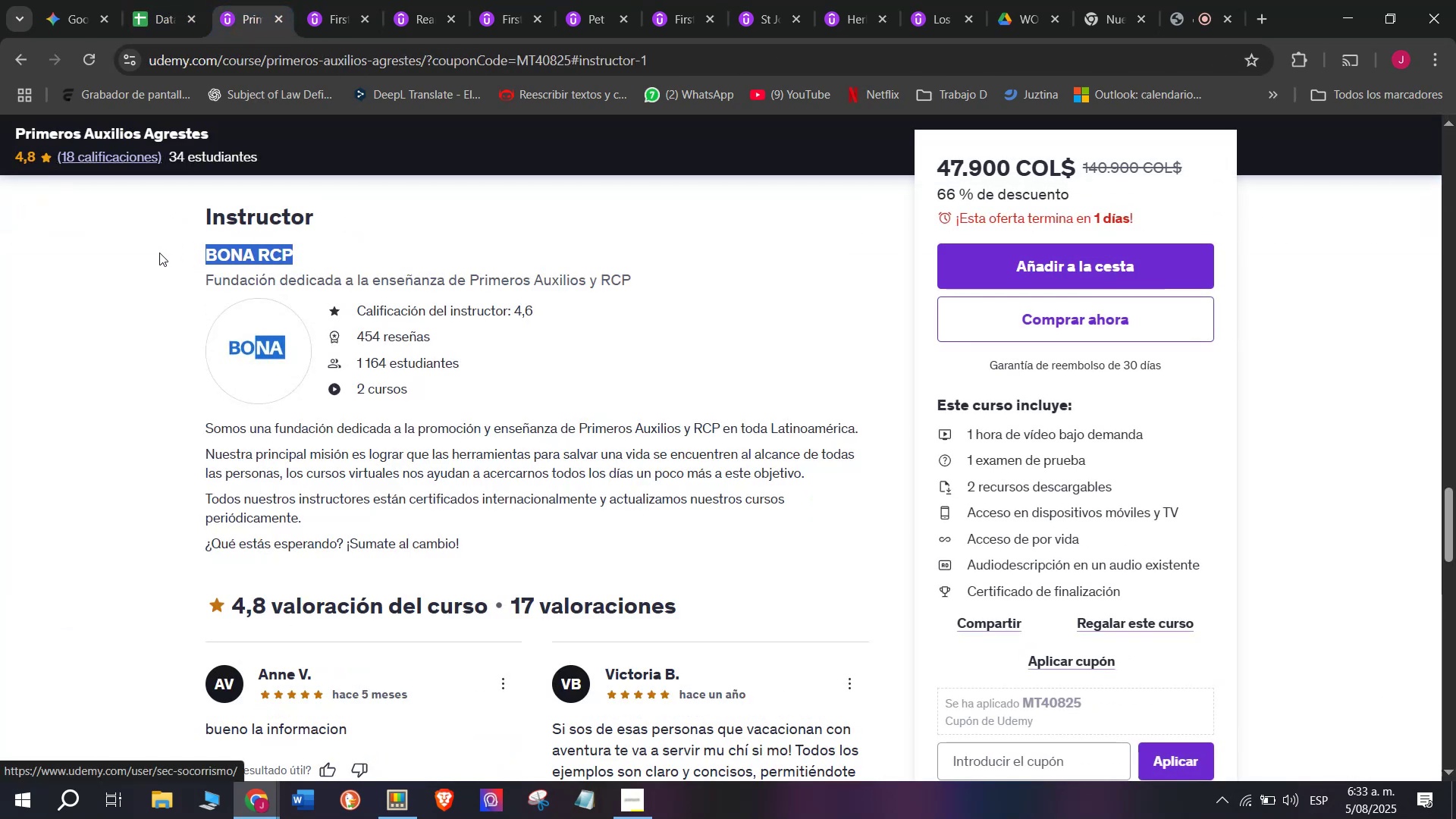 
key(Control+C)
 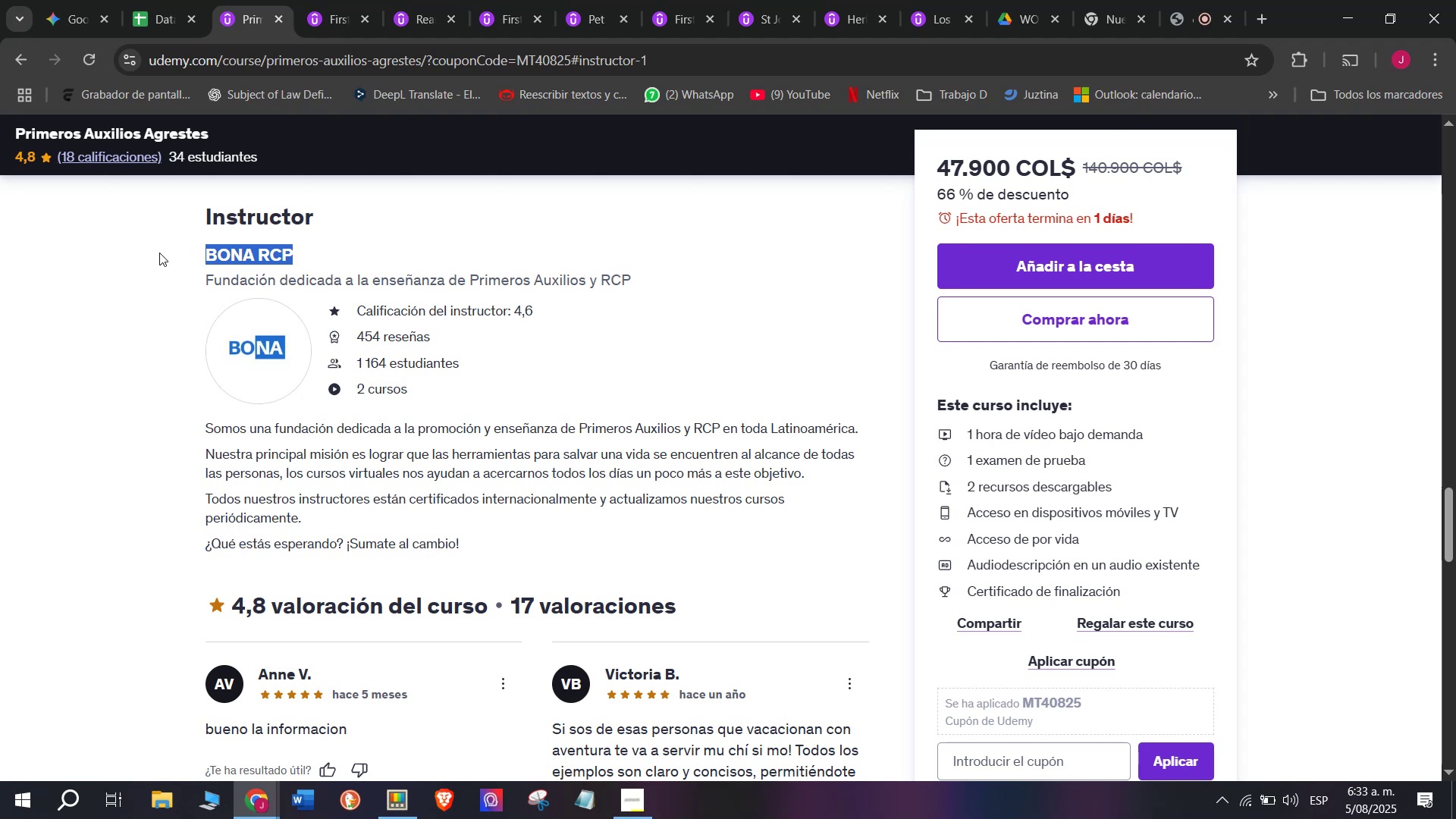 
key(Break)
 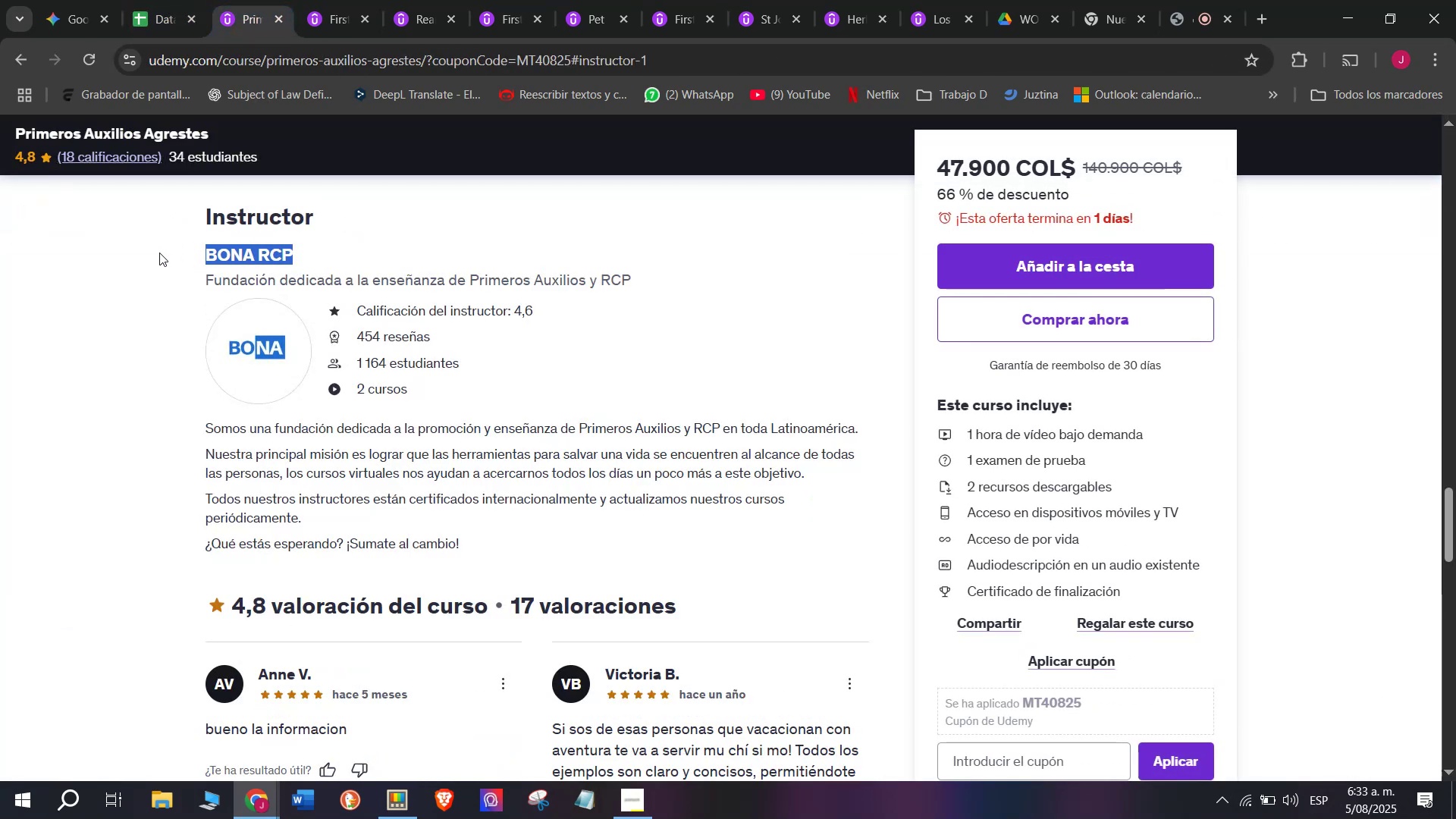 
key(Control+ControlLeft)
 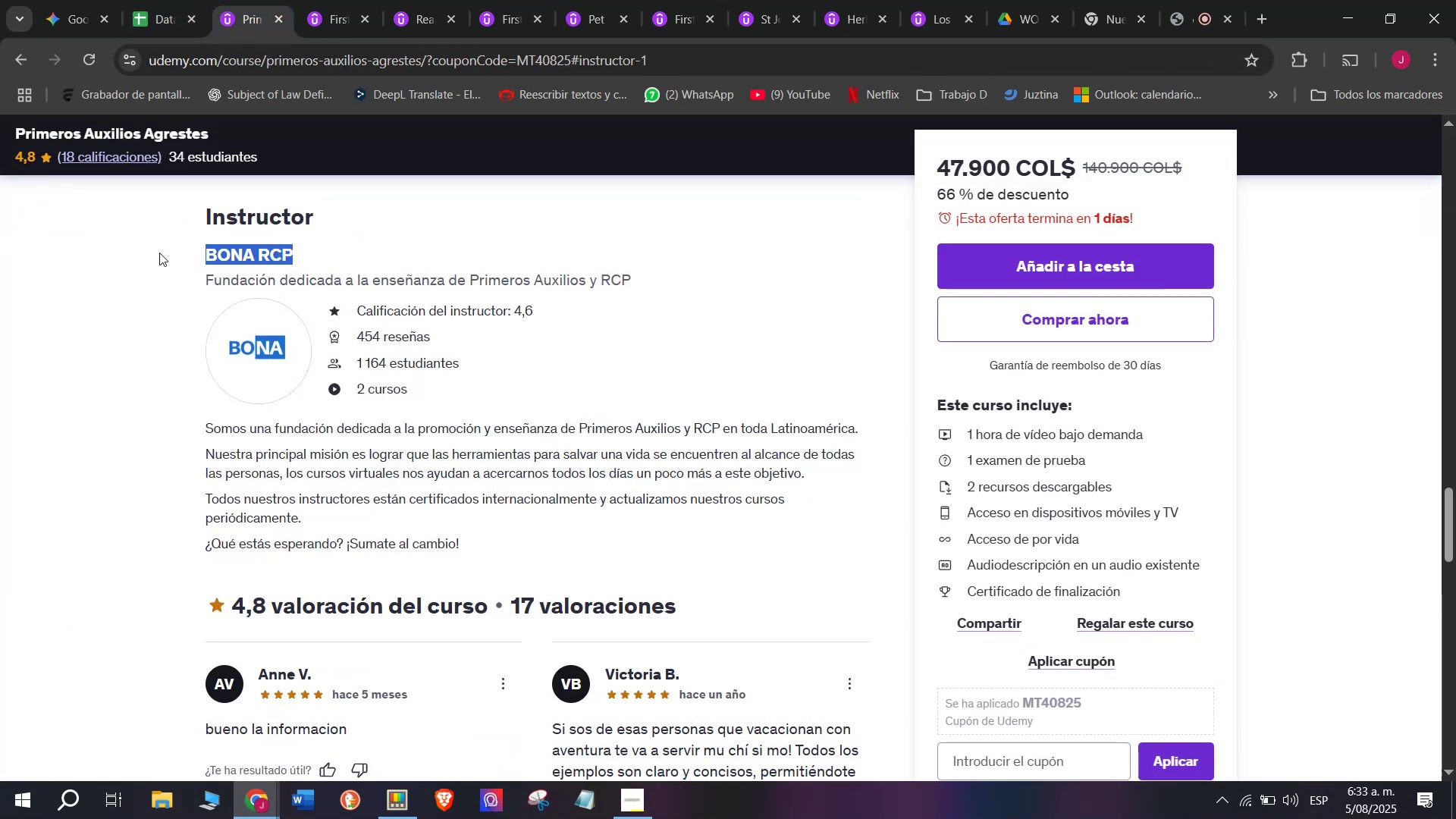 
key(Break)
 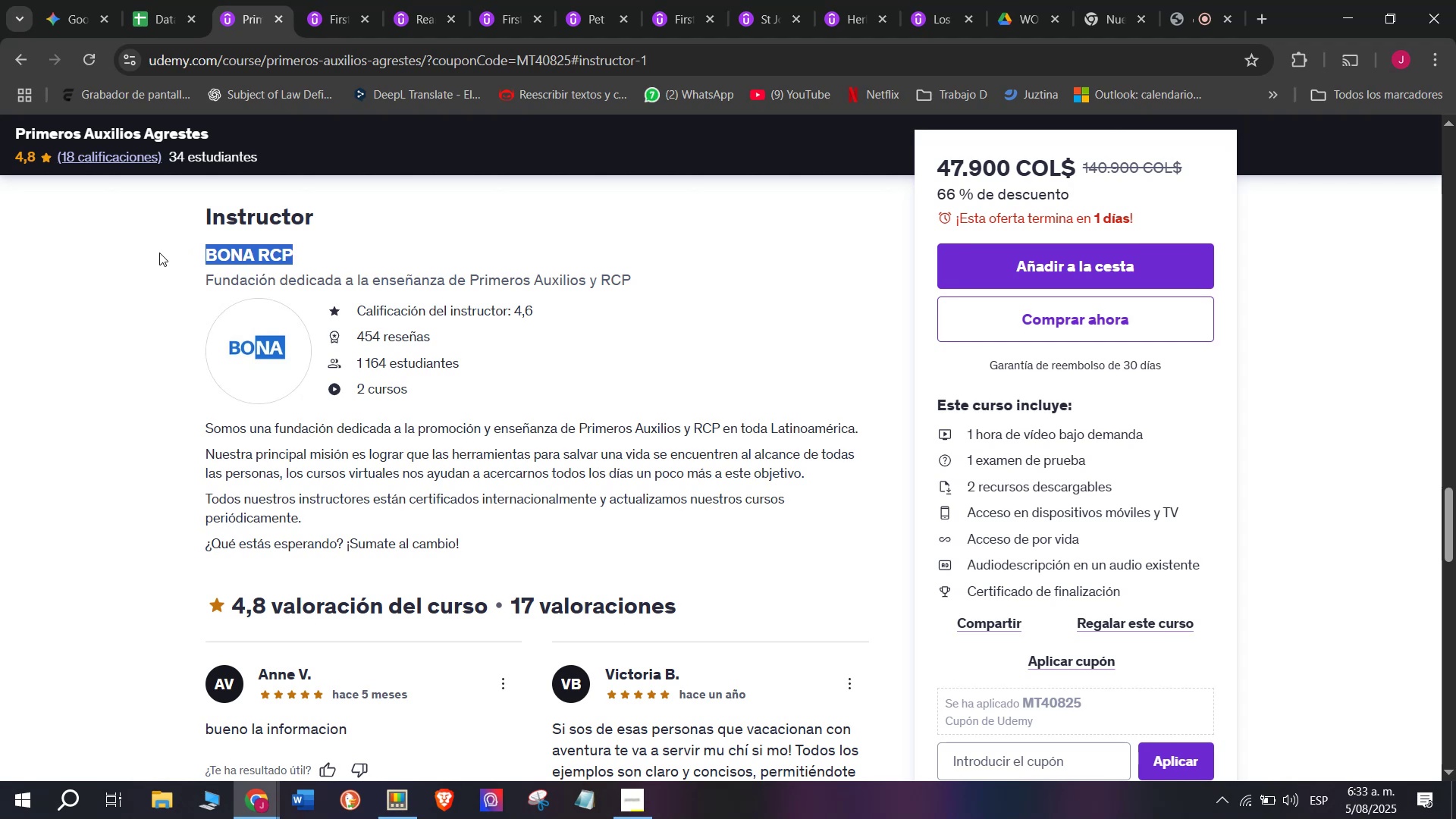 
key(Control+ControlLeft)
 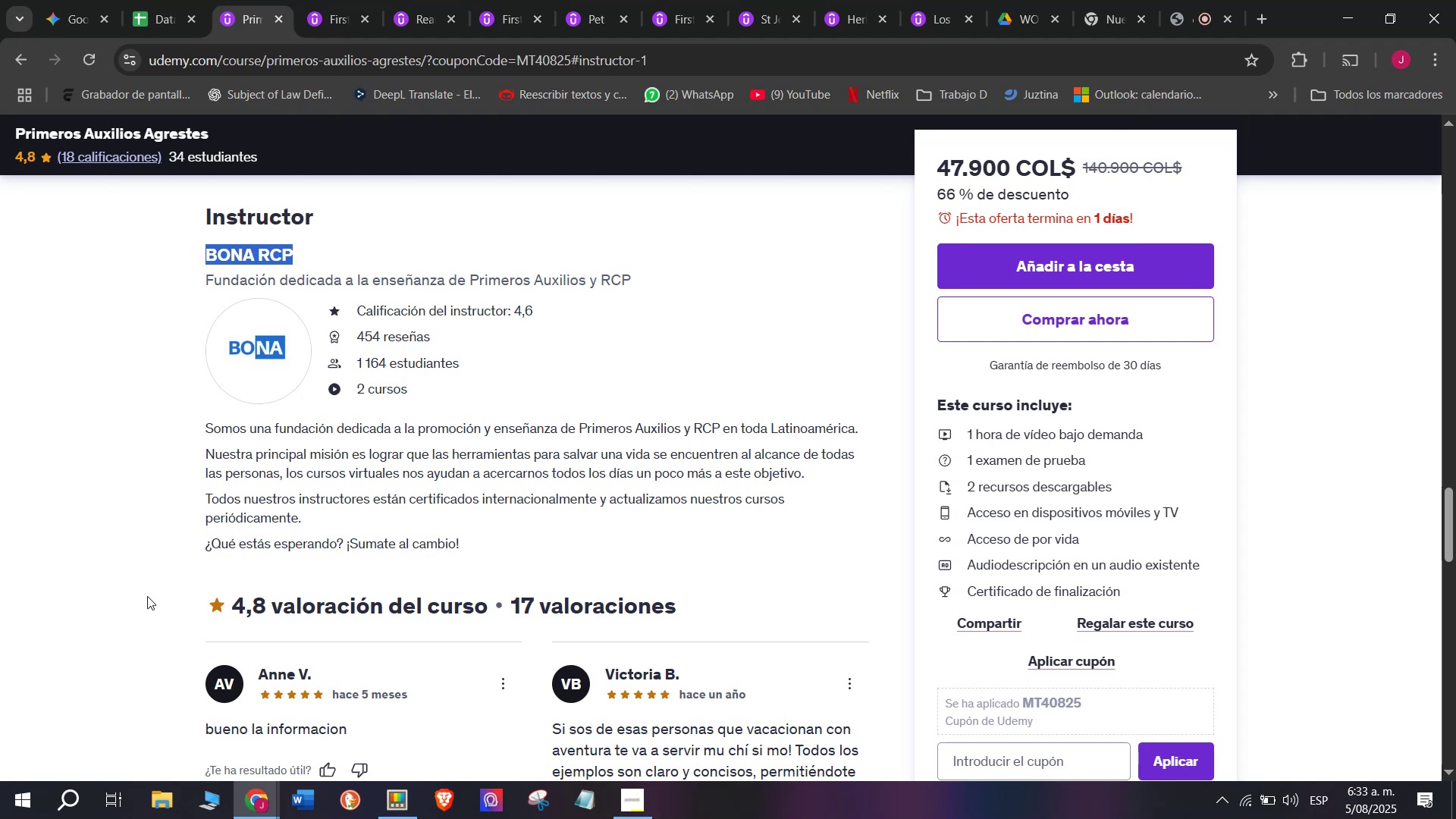 
key(Control+C)
 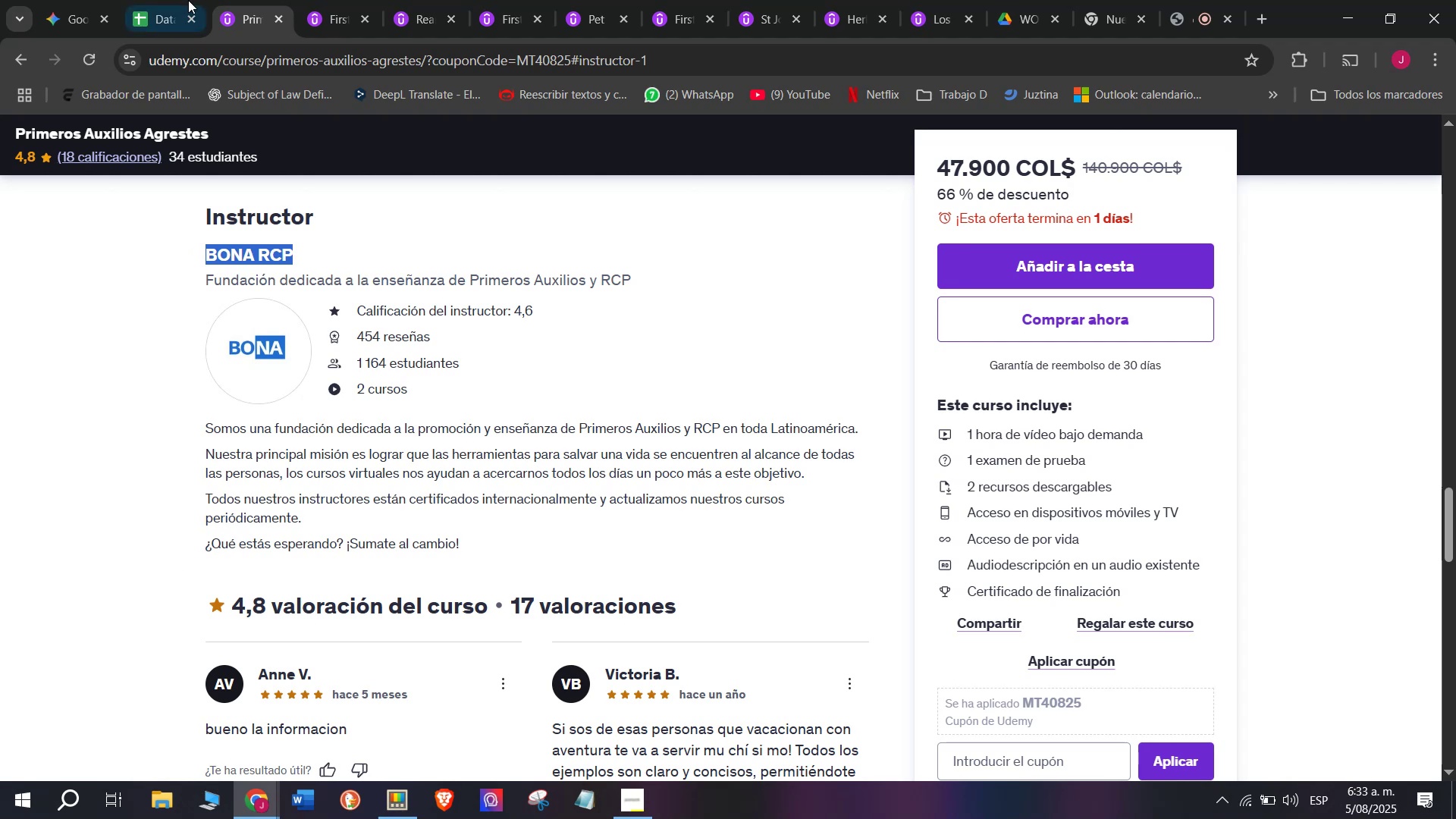 
left_click([147, 0])
 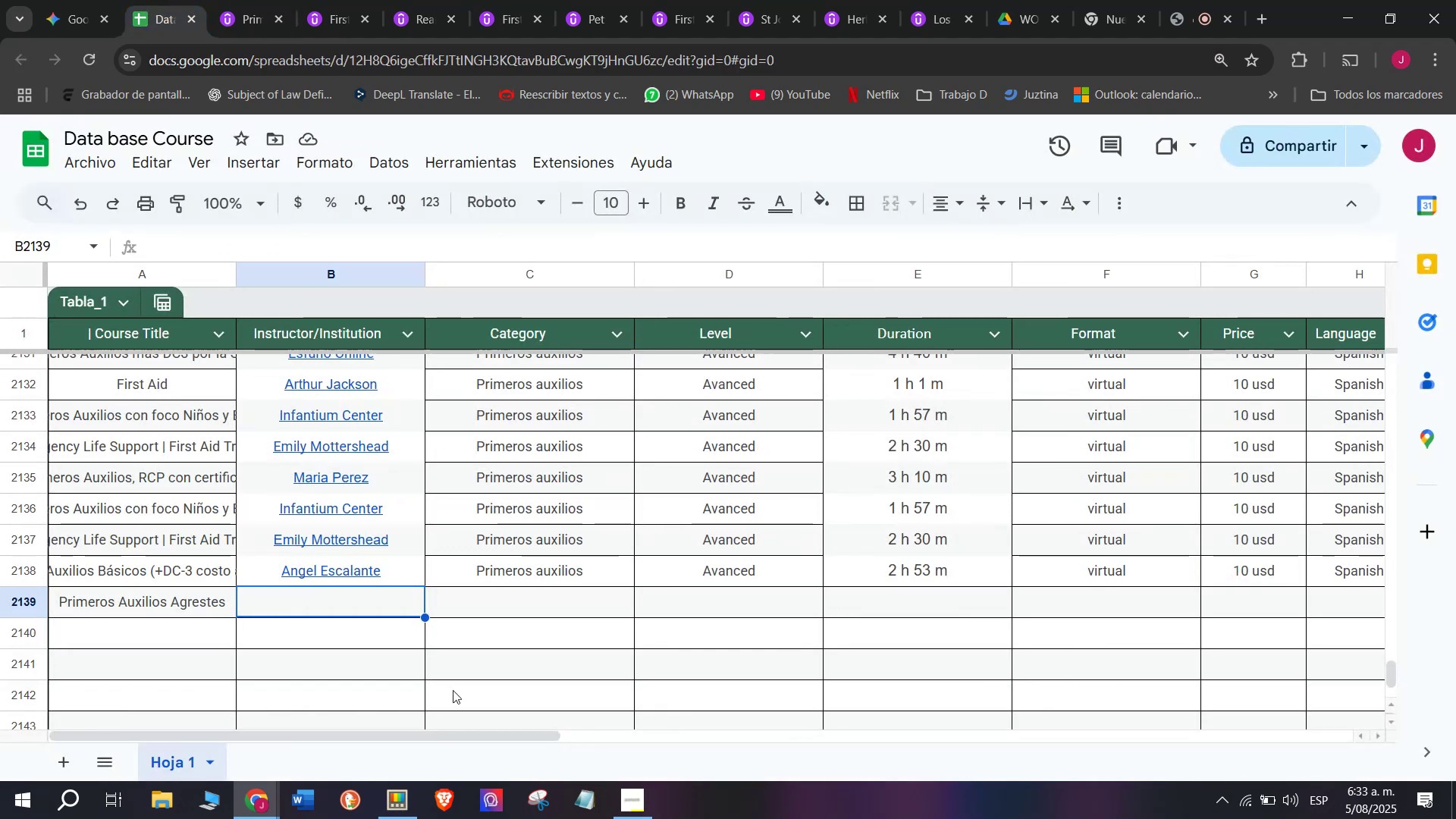 
key(Z)
 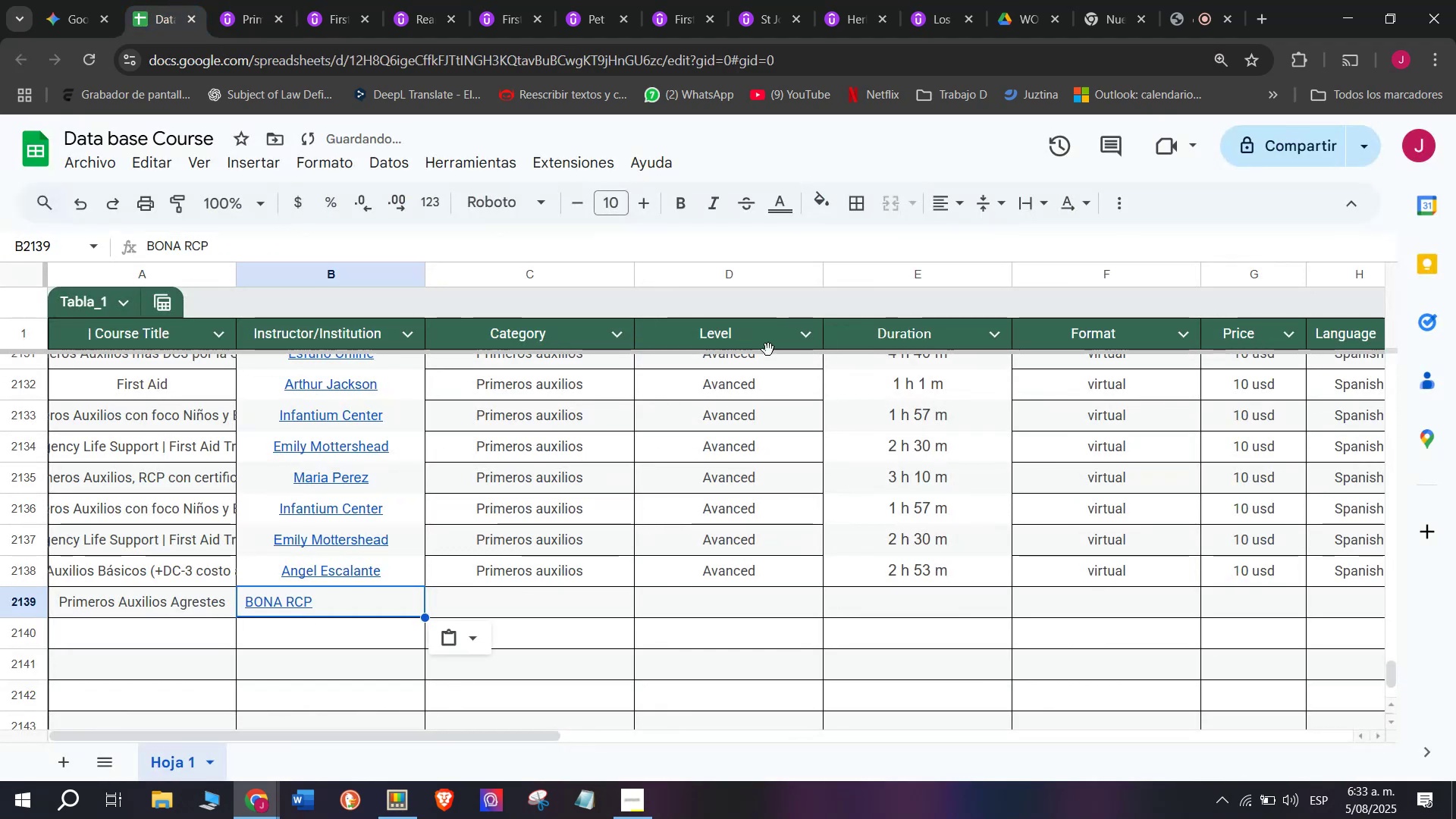 
key(Control+ControlLeft)
 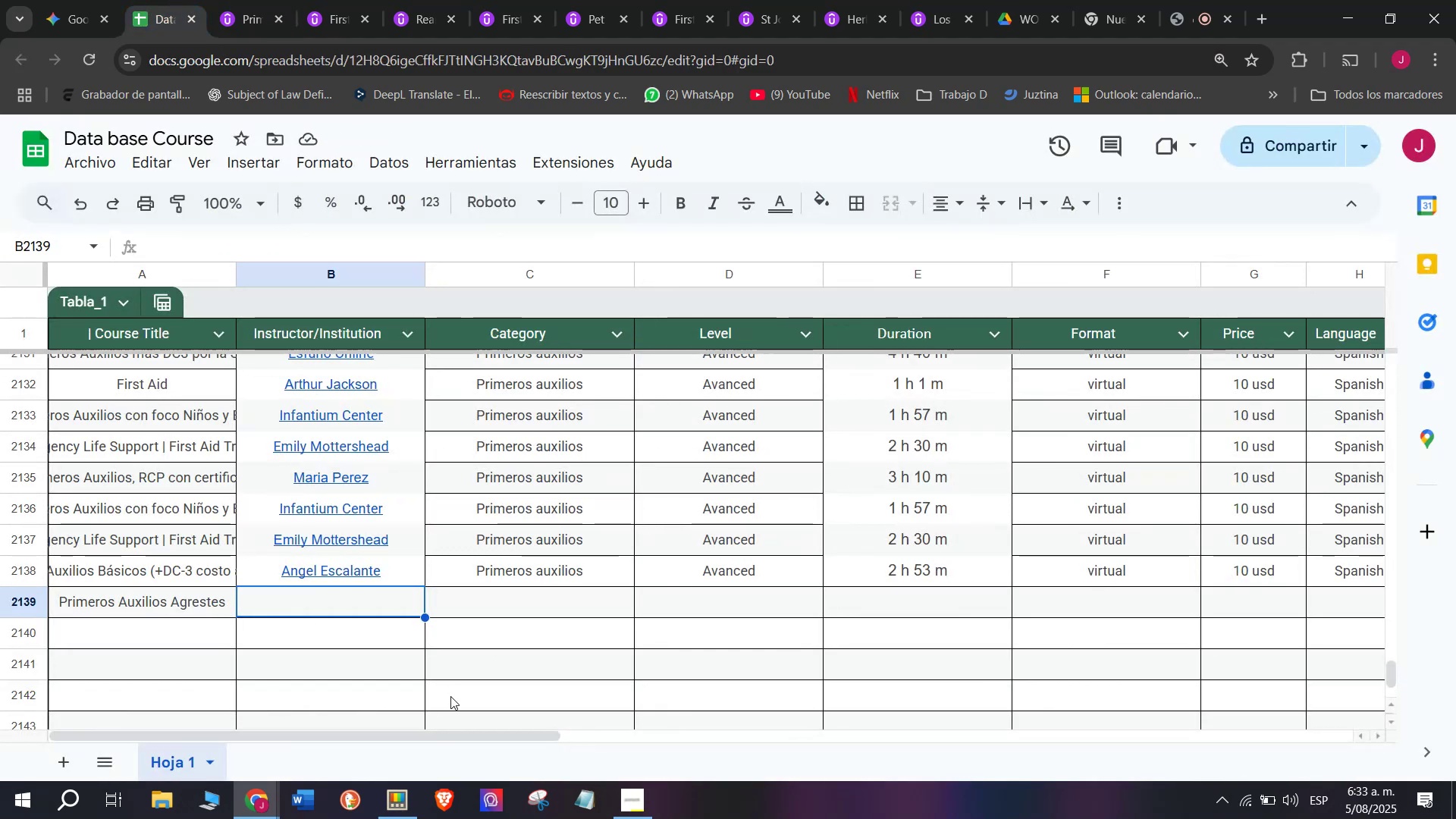 
key(Control+V)
 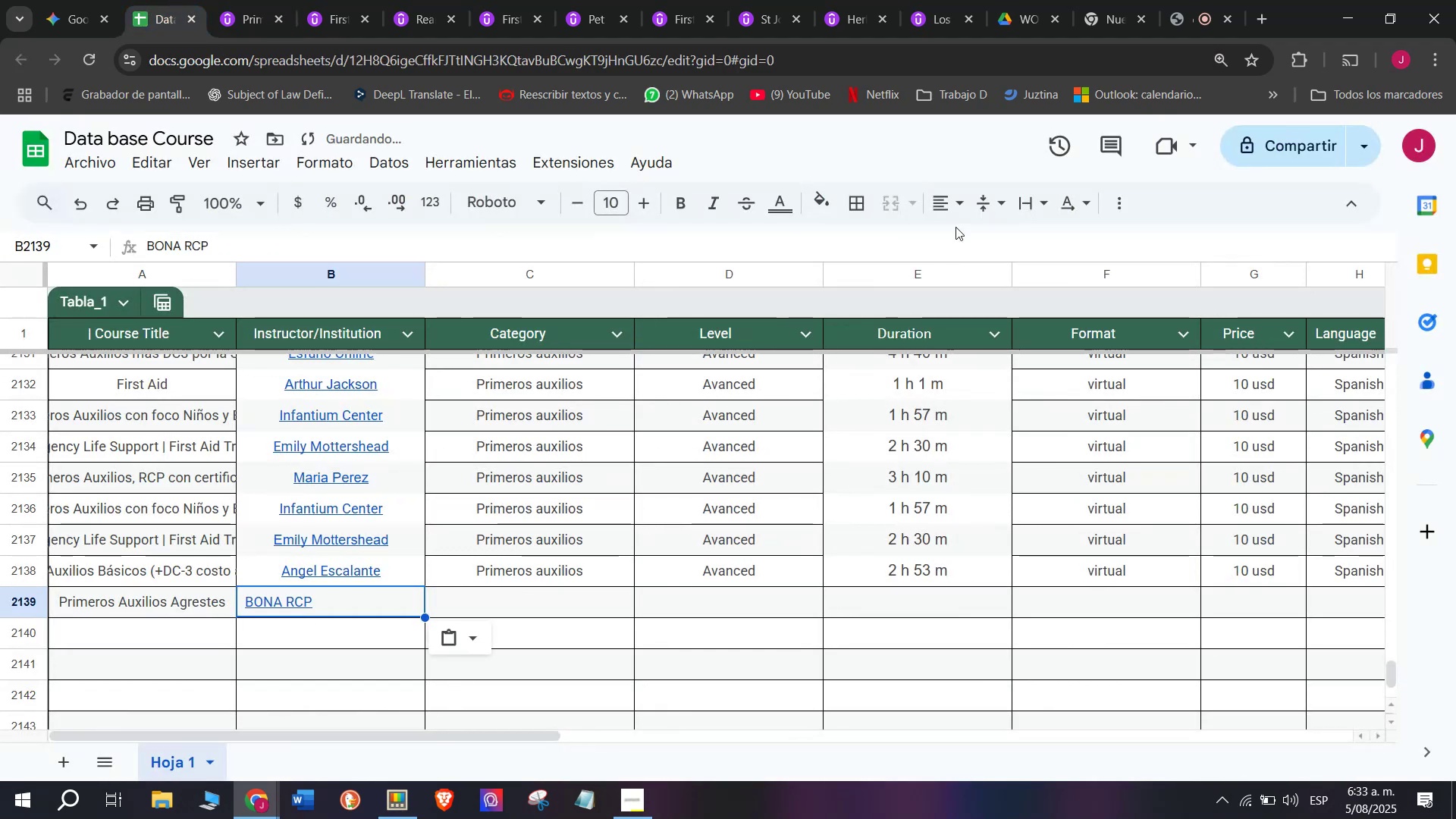 
left_click([948, 214])
 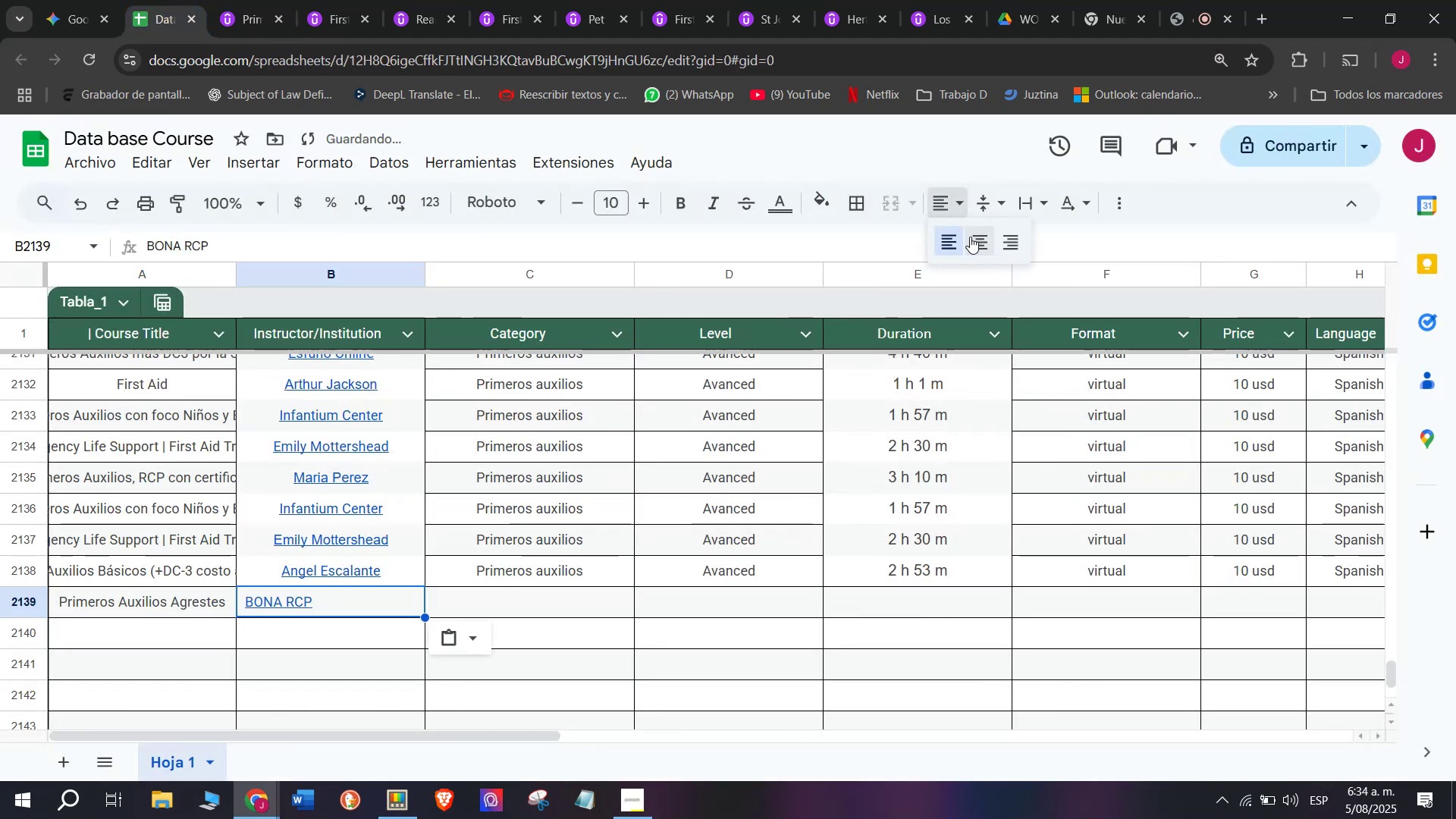 
left_click([979, 237])
 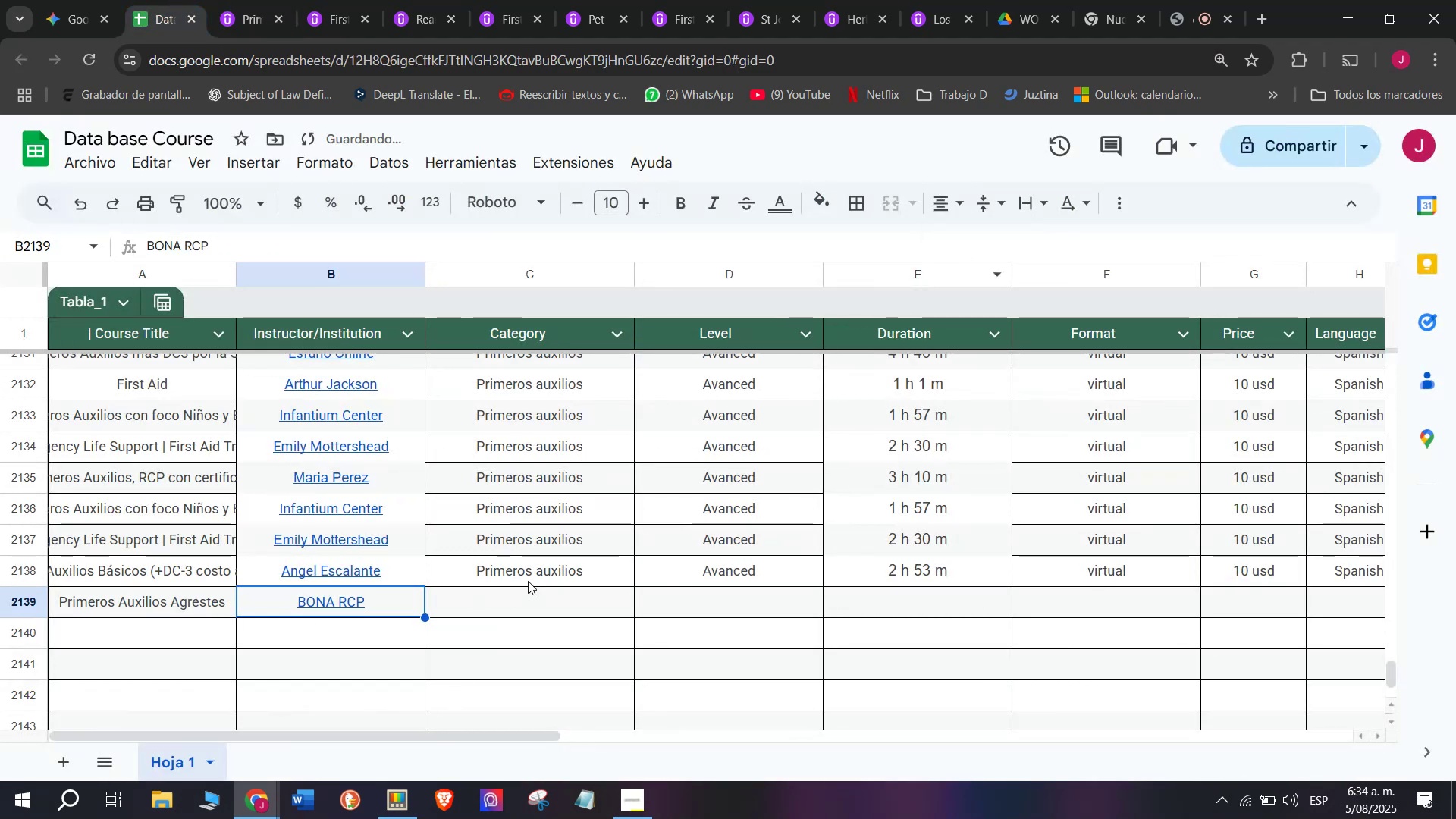 
left_click([540, 575])
 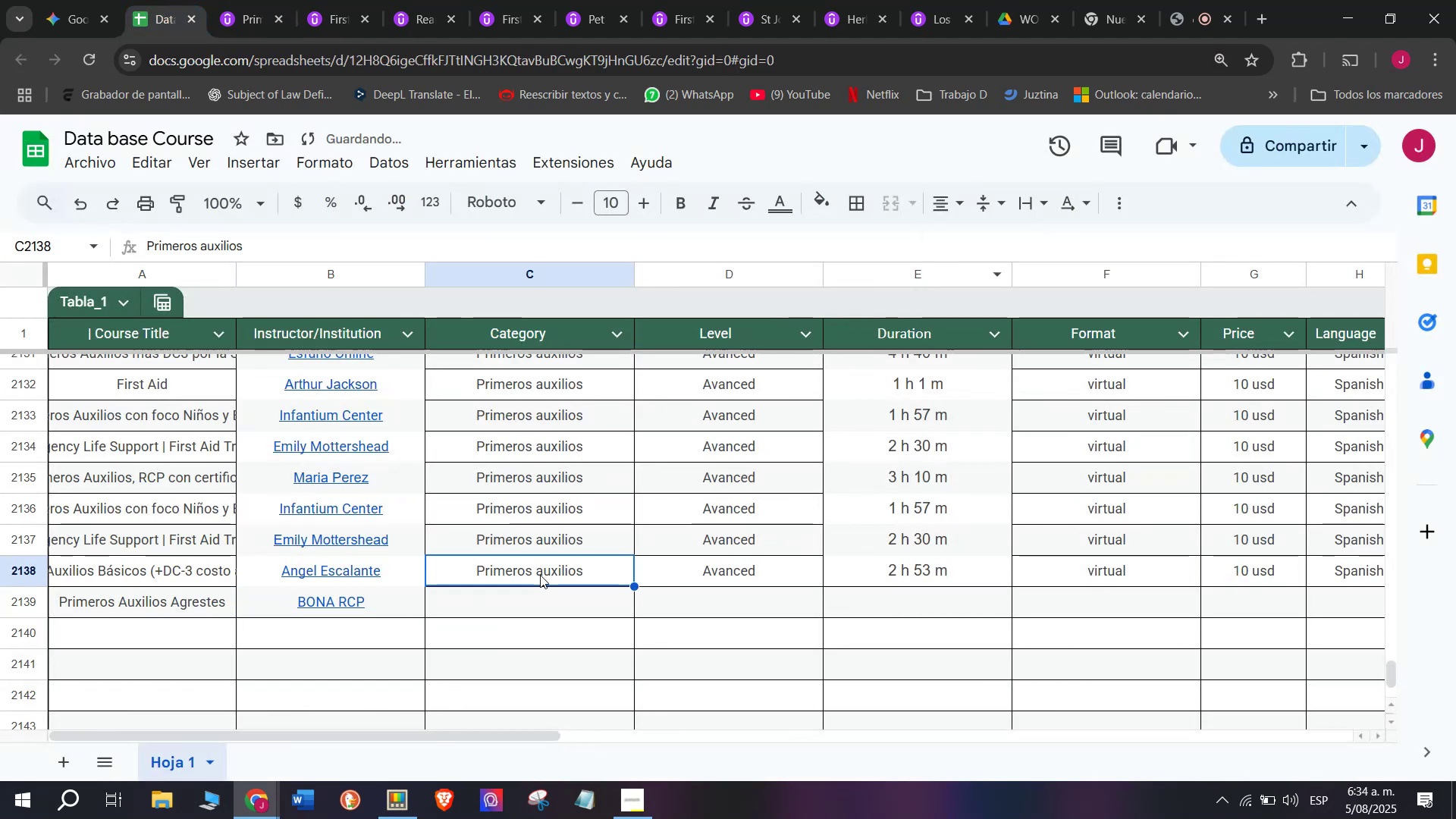 
key(Break)
 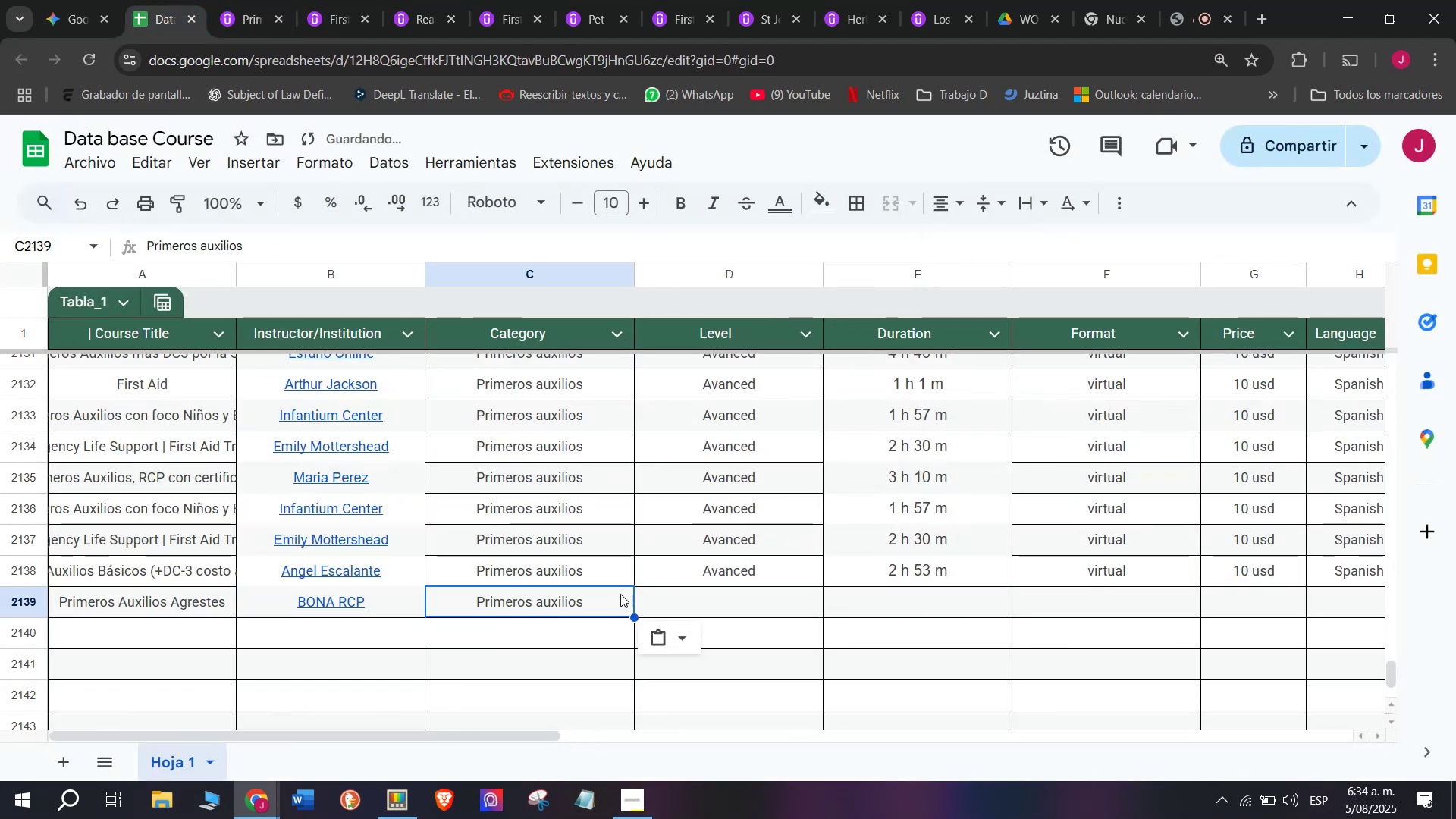 
key(Control+ControlLeft)
 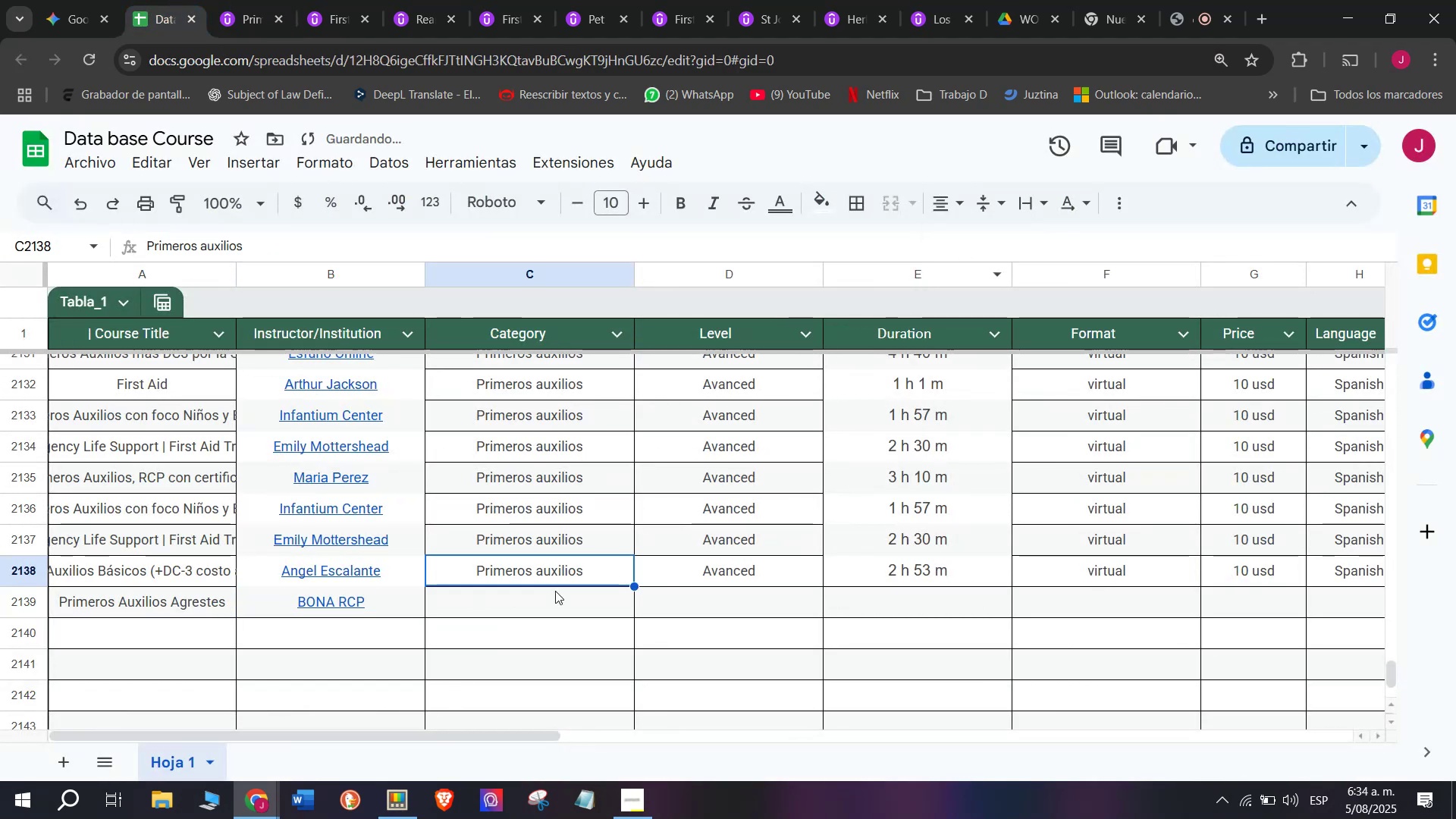 
key(Control+C)
 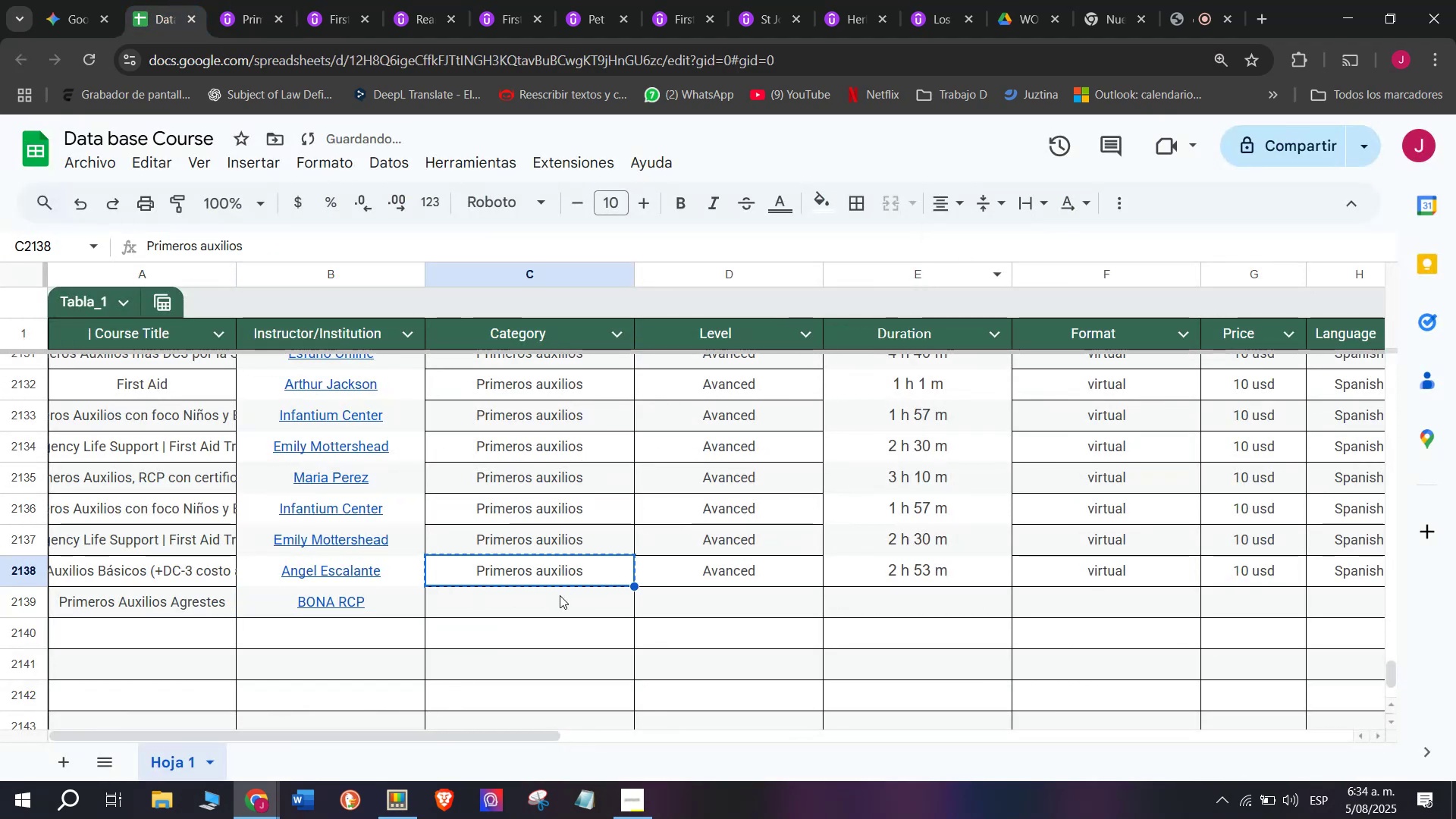 
double_click([560, 595])
 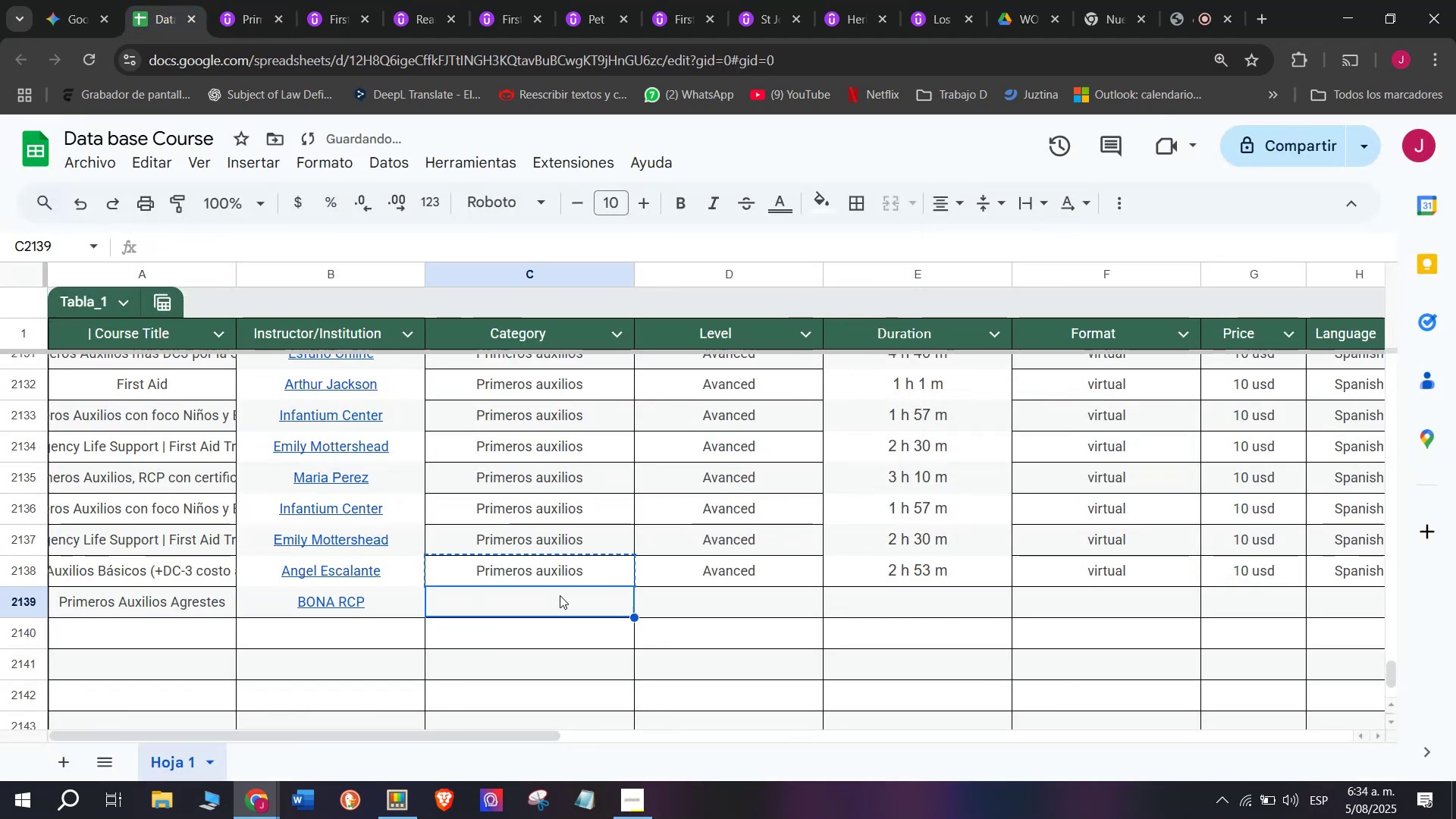 
key(Control+ControlLeft)
 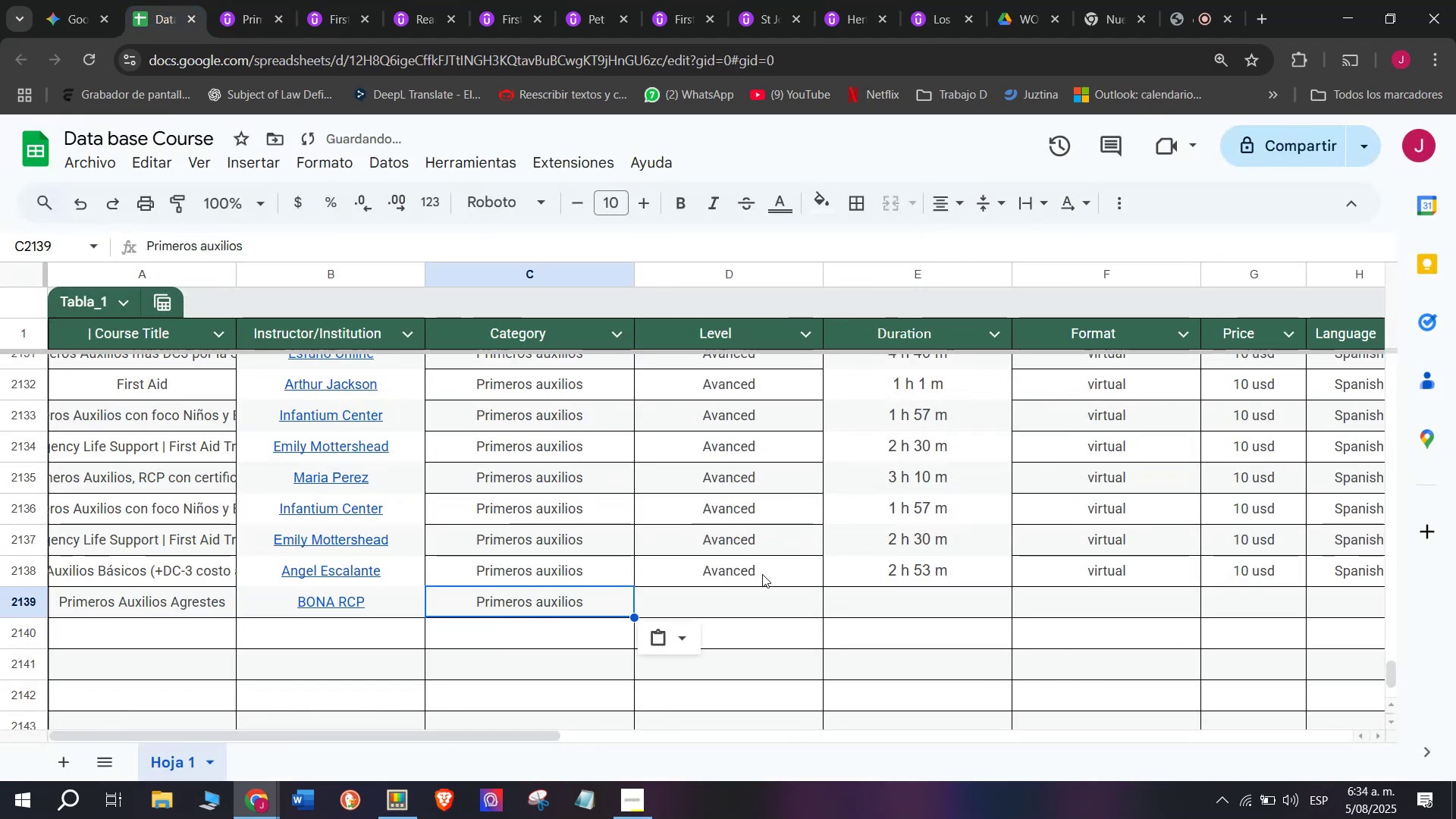 
key(Z)
 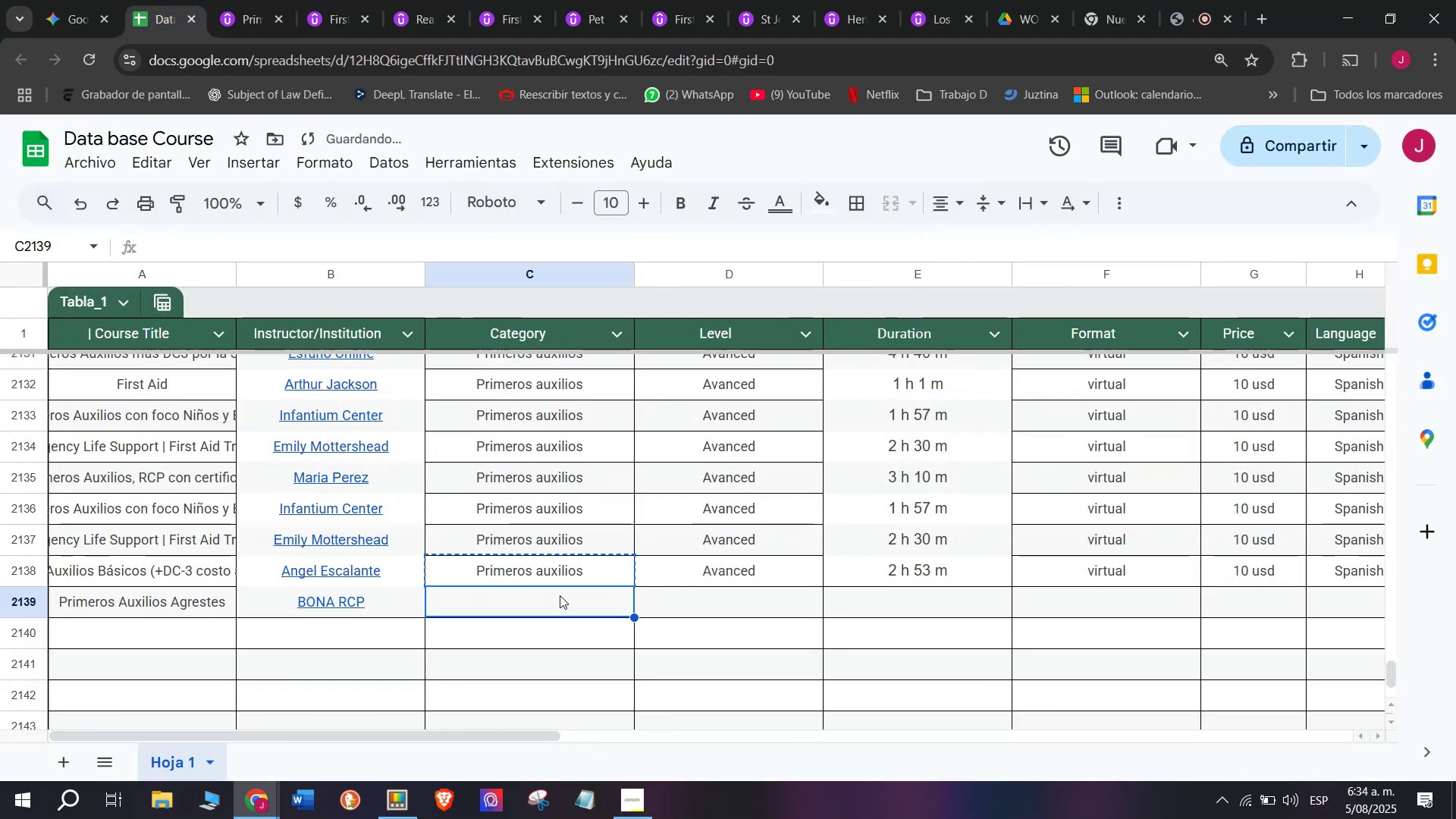 
key(Control+V)
 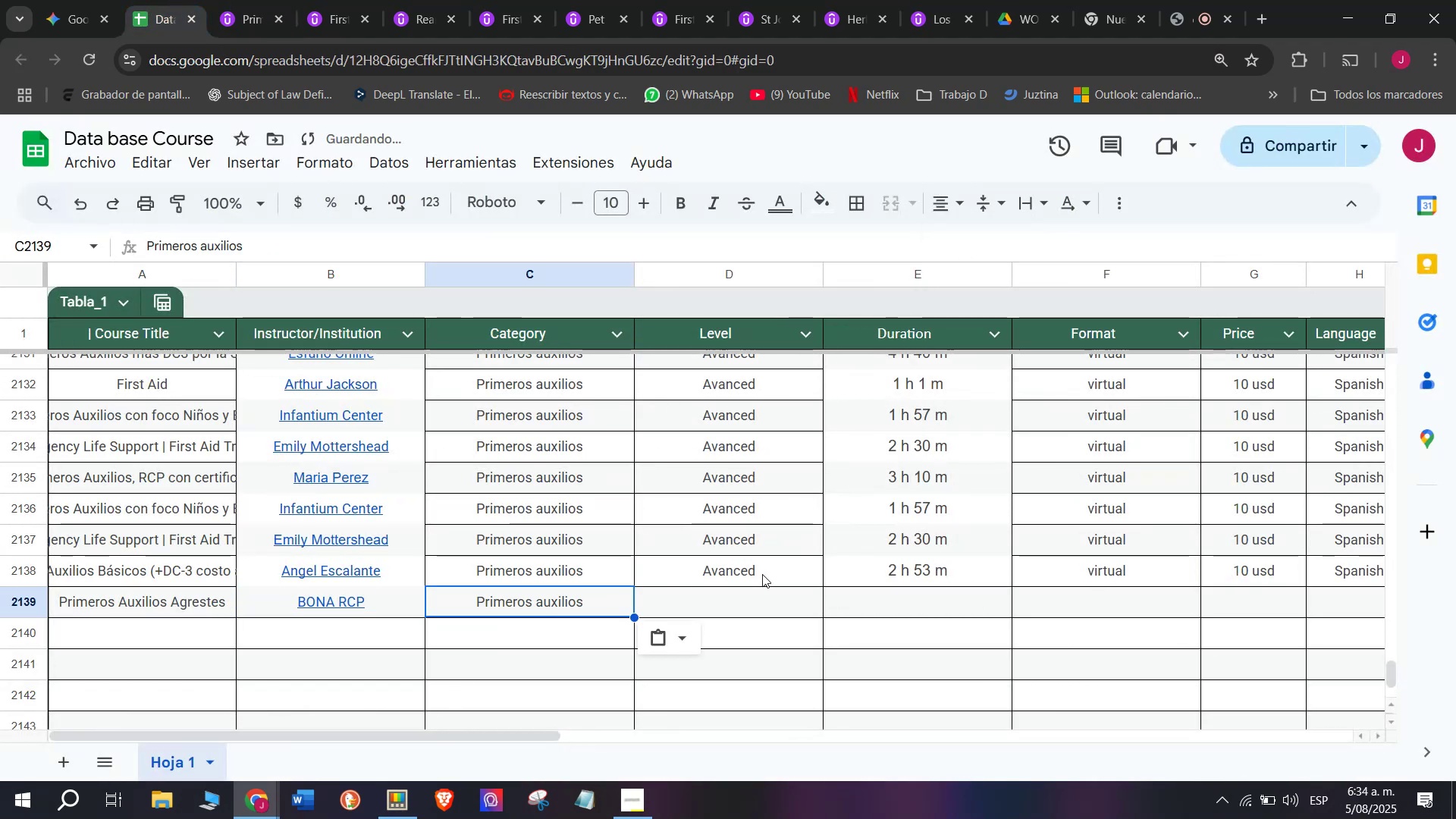 
left_click([762, 574])
 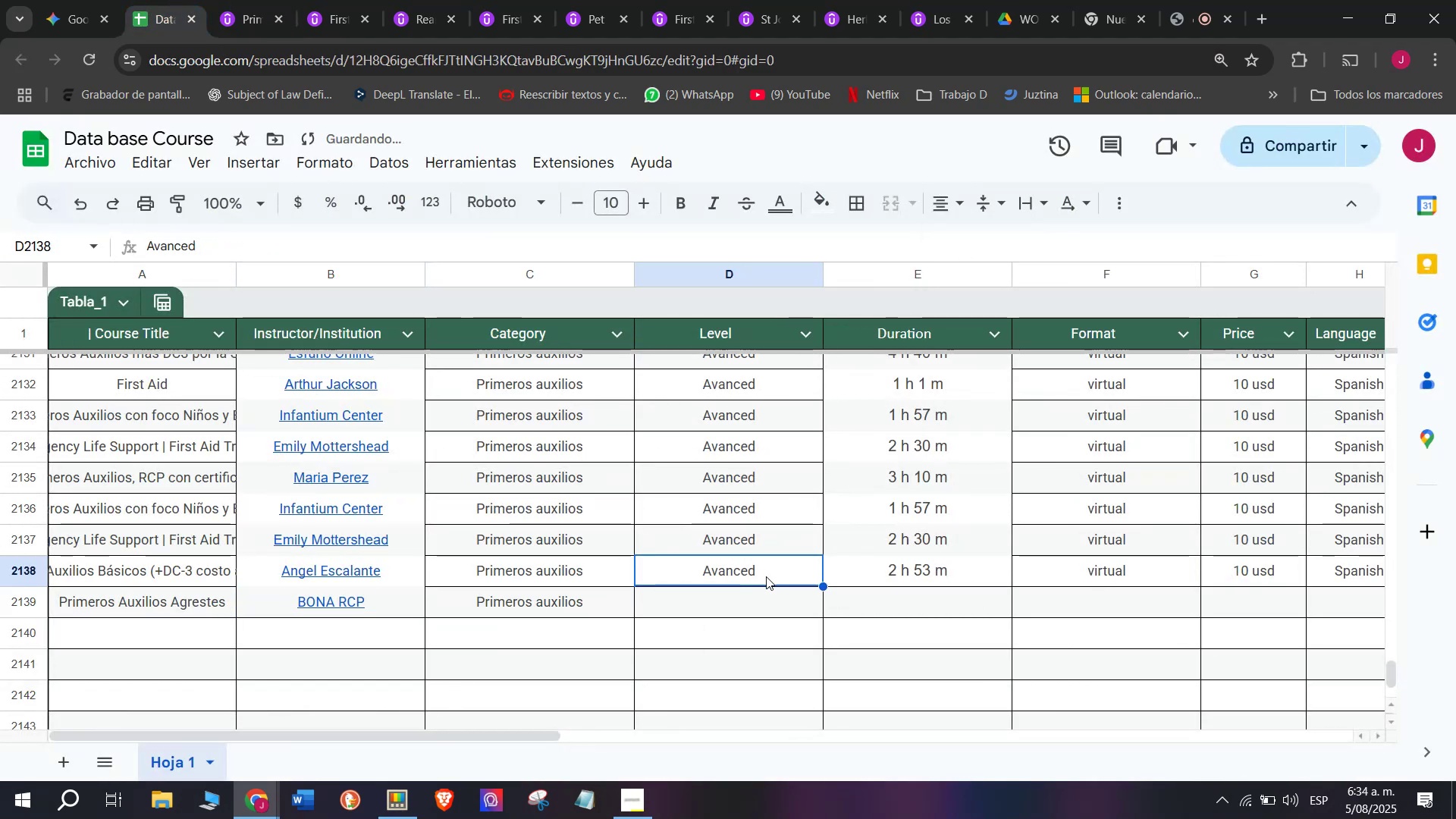 
key(Control+ControlLeft)
 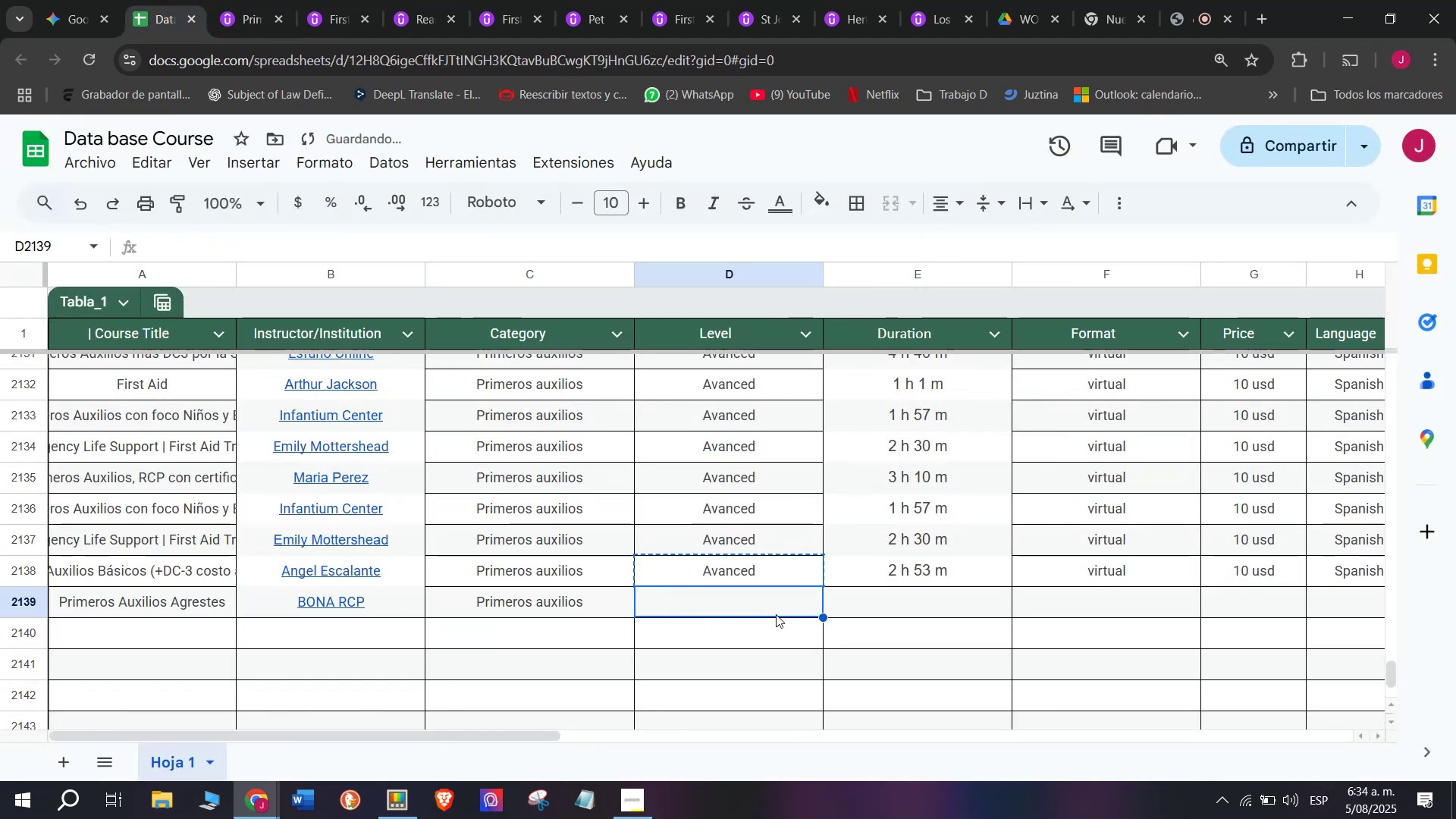 
key(Break)
 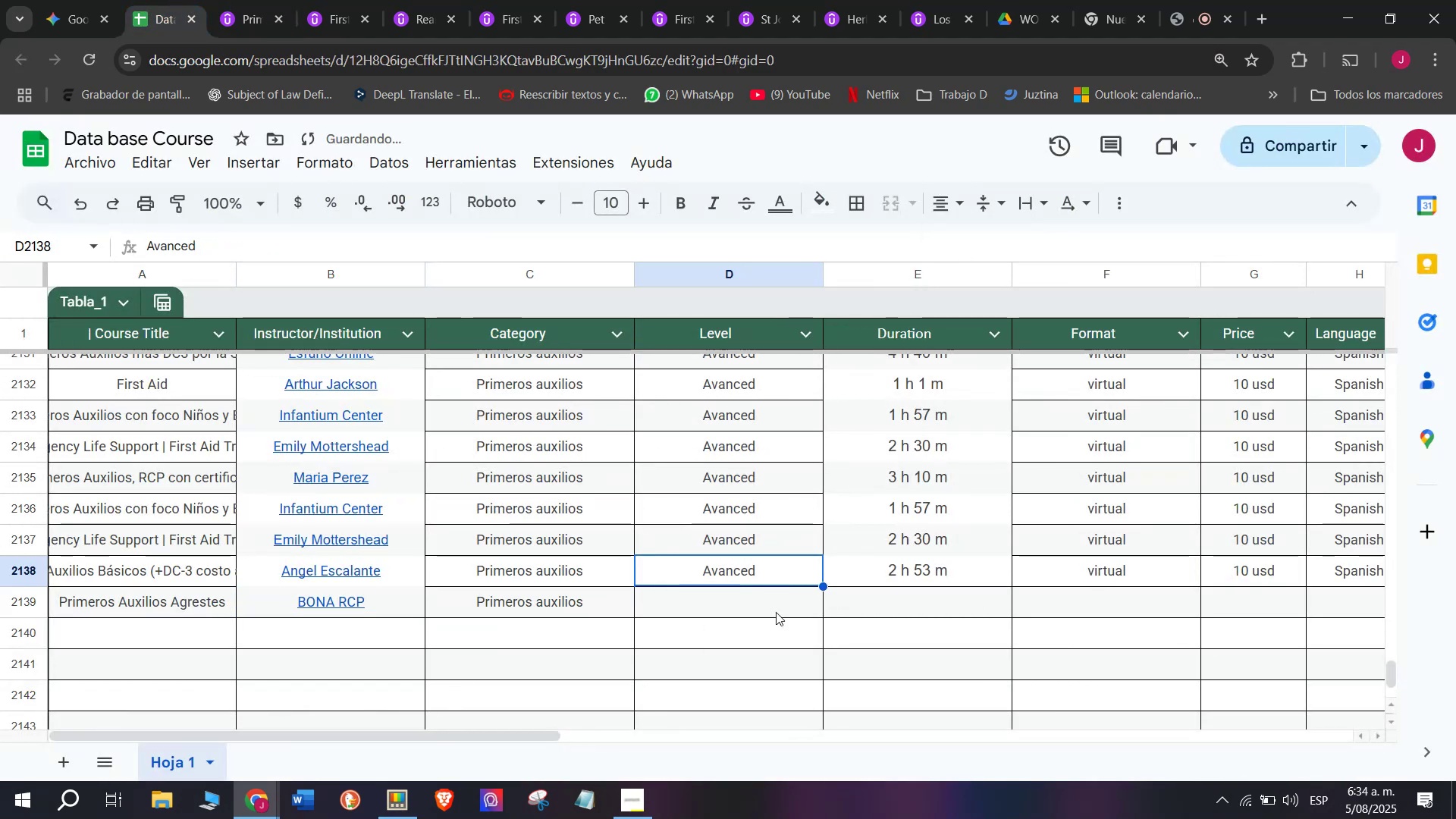 
key(Control+C)
 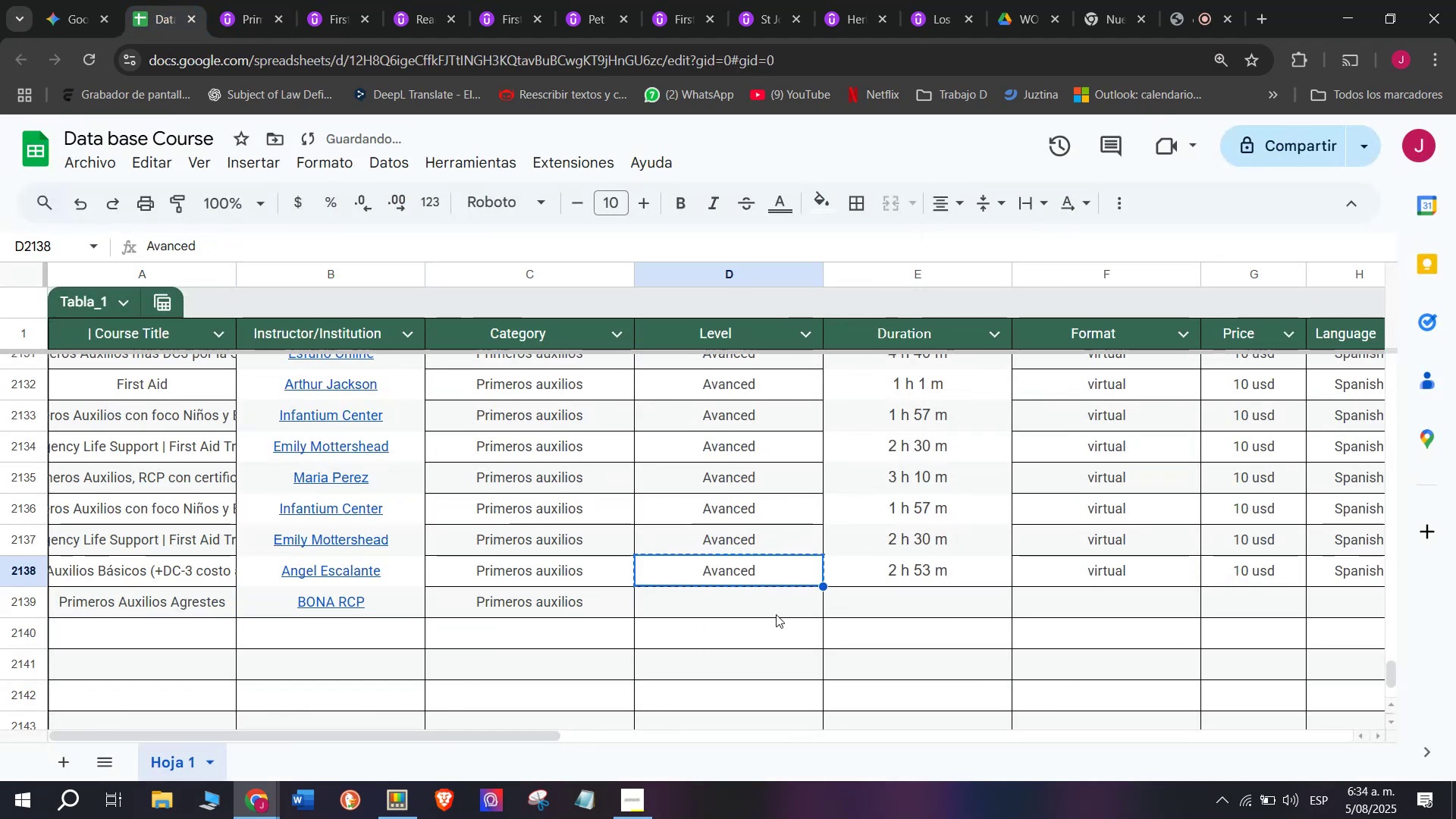 
double_click([776, 614])
 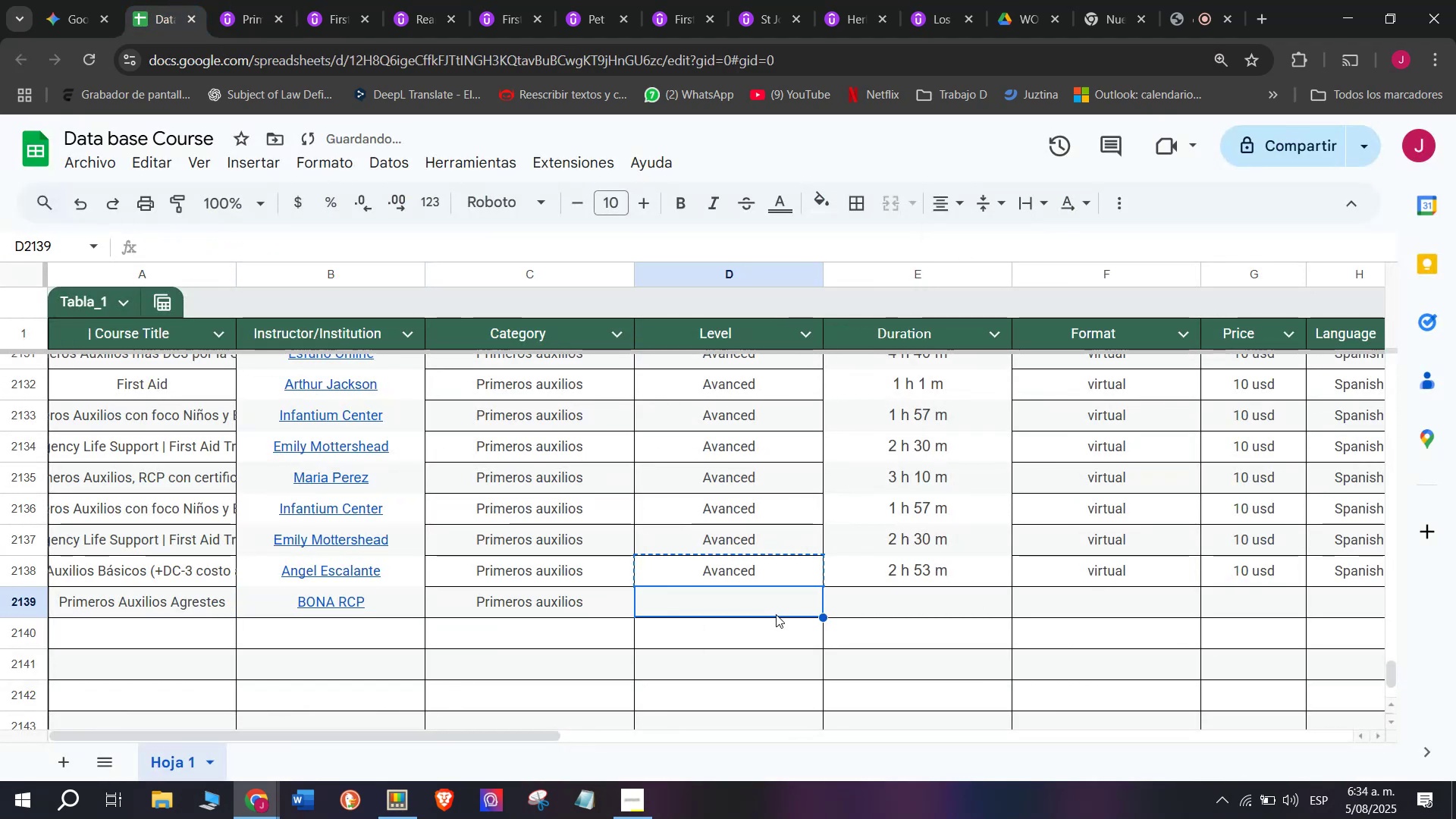 
key(Z)
 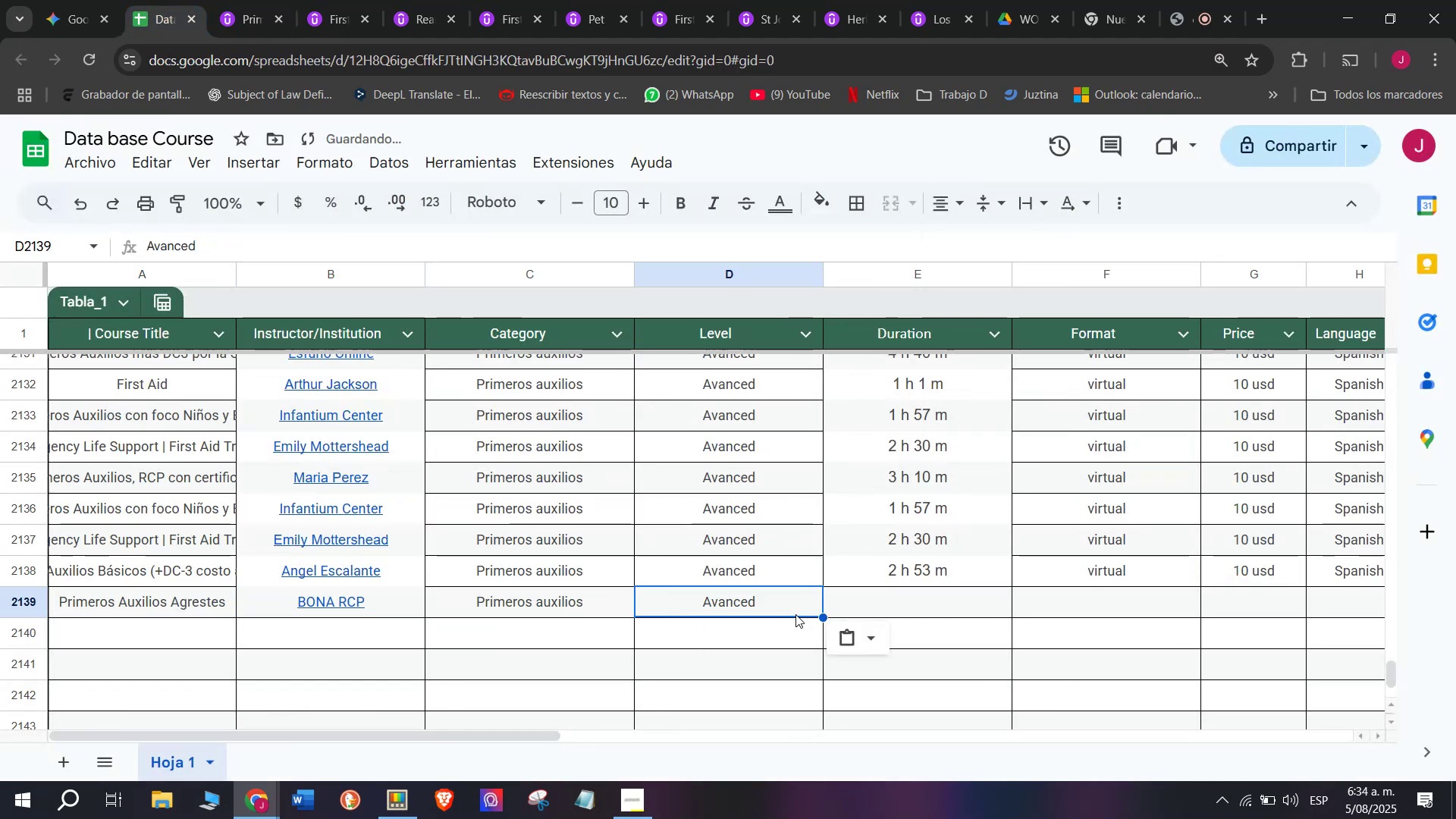 
key(Control+ControlLeft)
 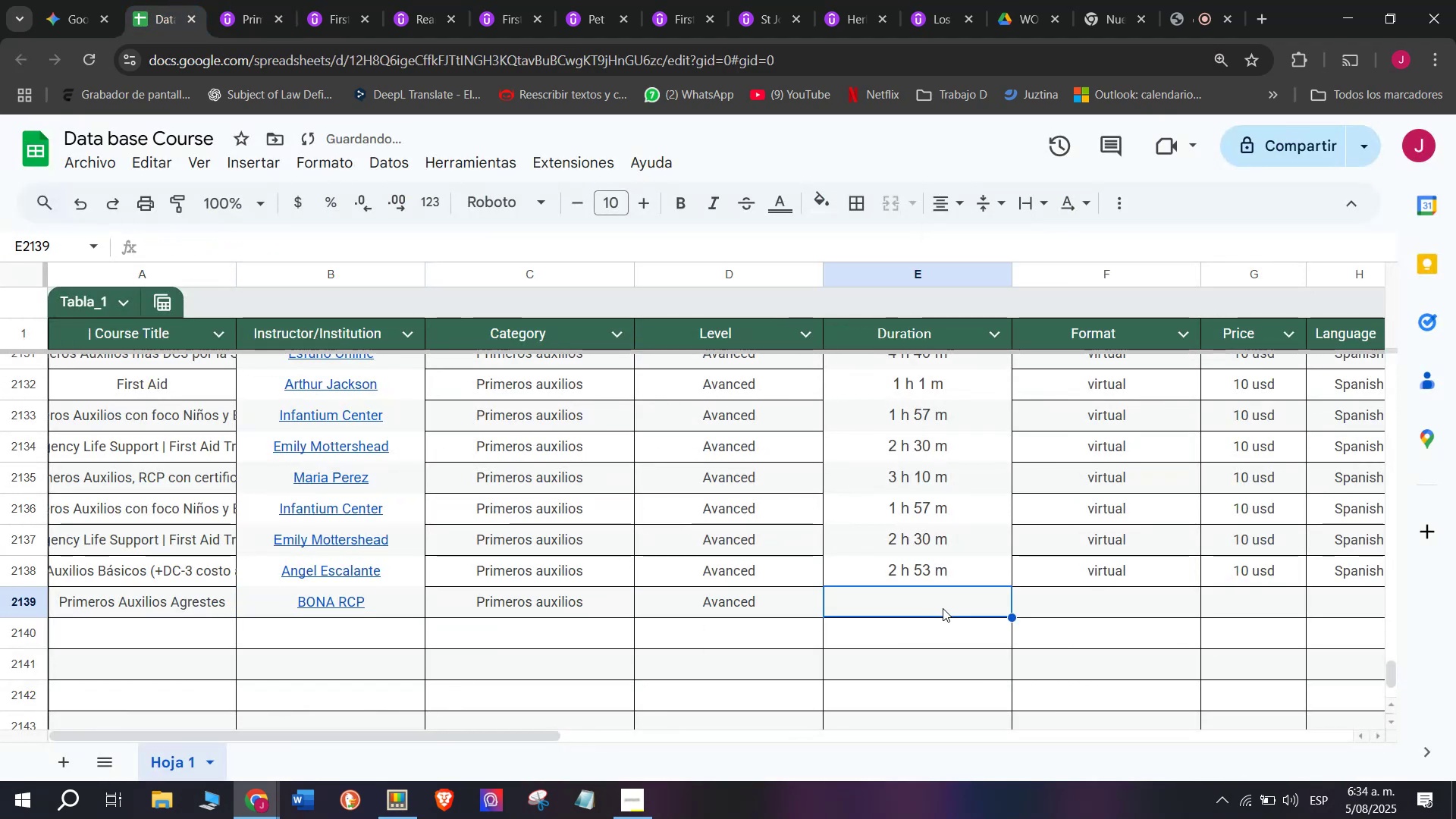 
key(Control+V)
 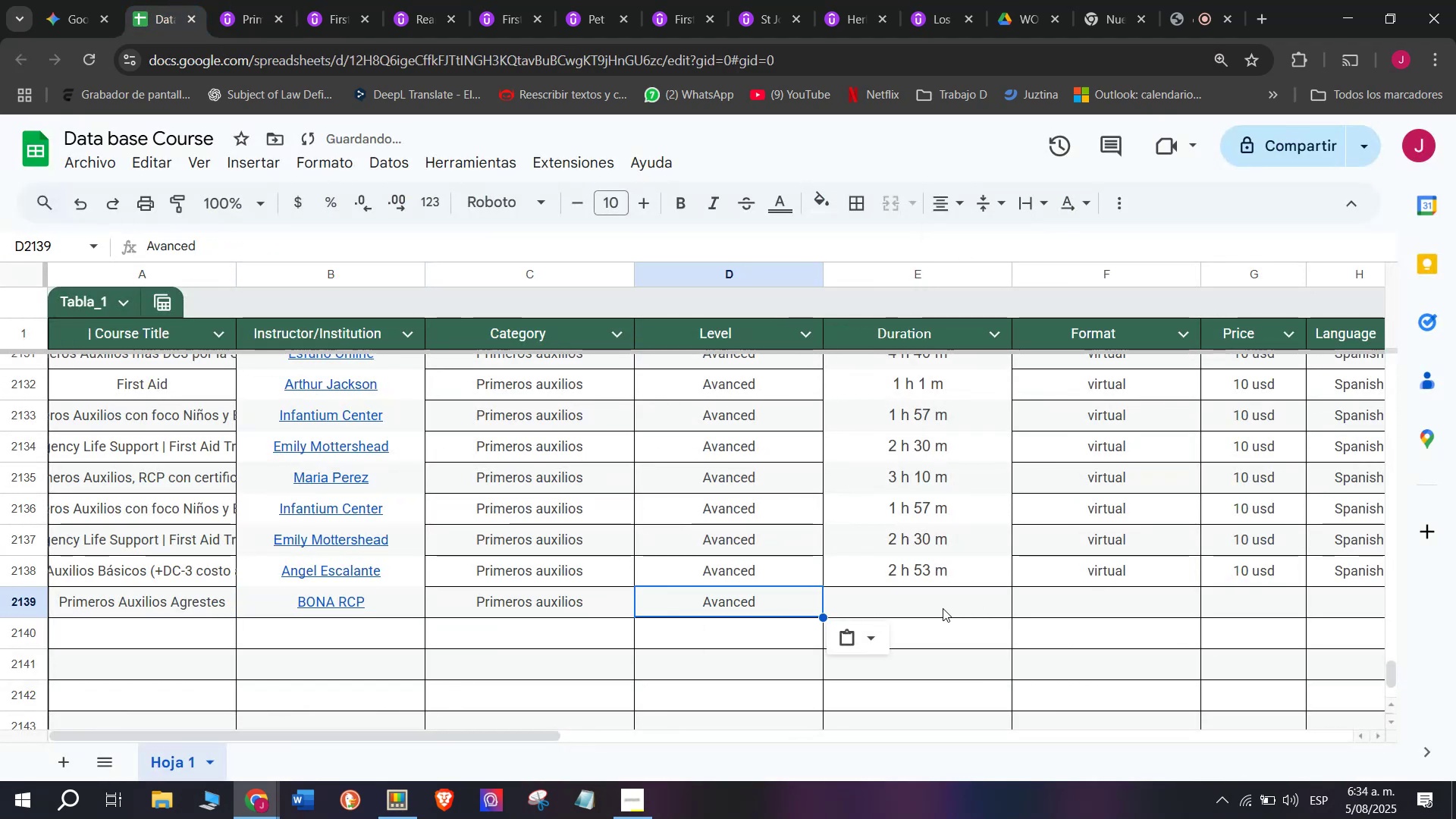 
left_click([943, 608])
 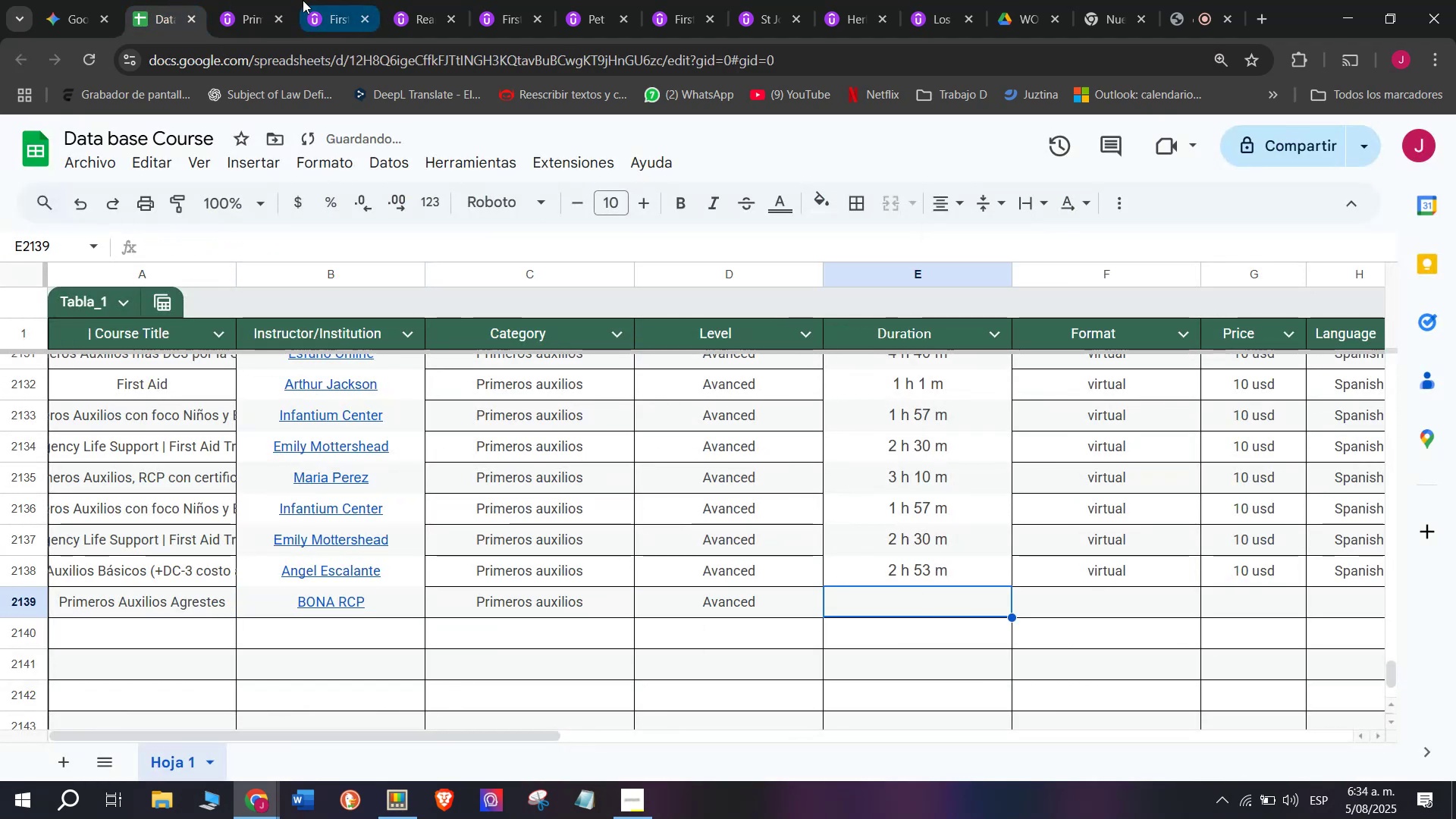 
left_click([262, 0])
 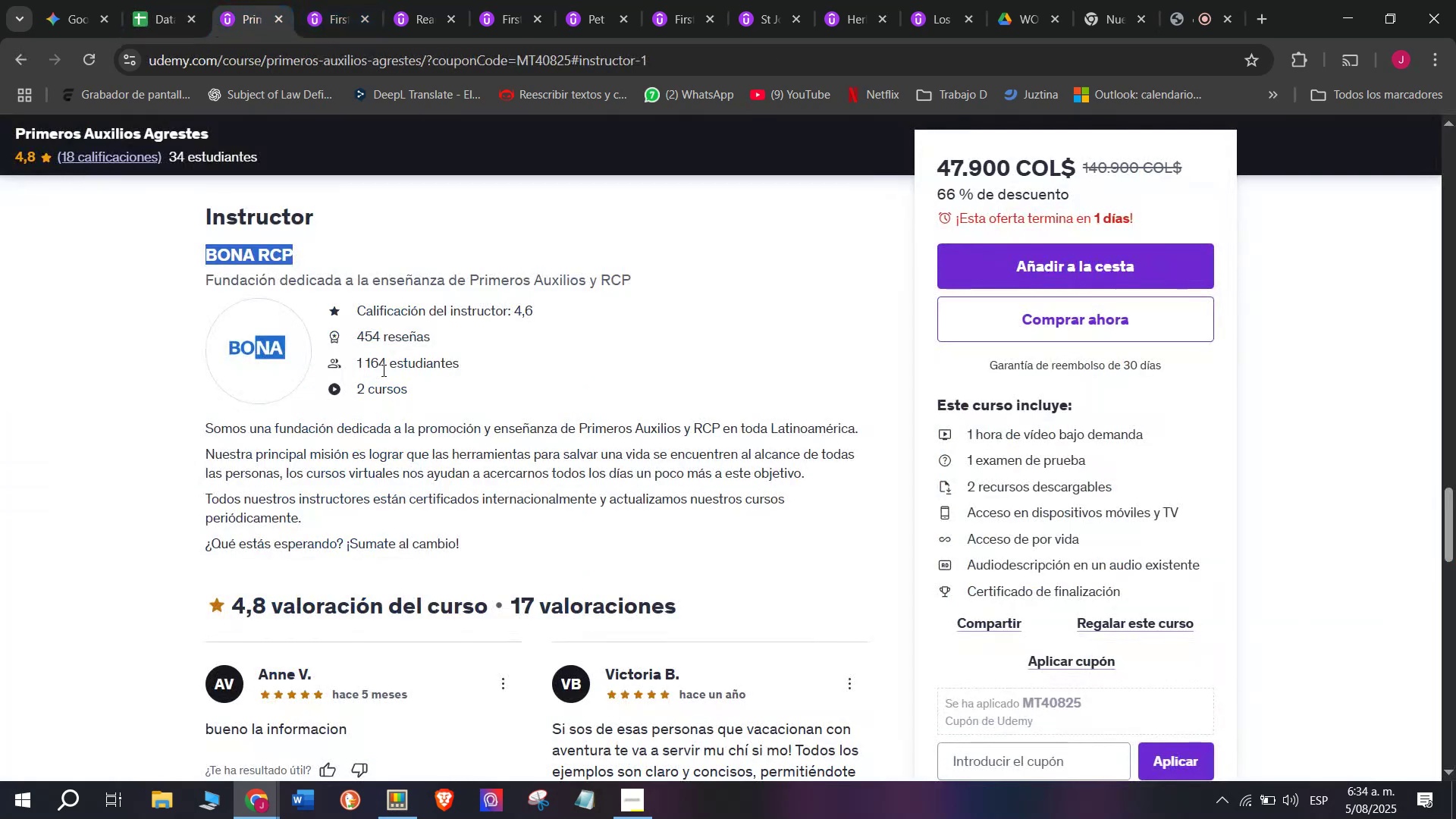 
scroll: coordinate [351, 494], scroll_direction: up, amount: 6.0
 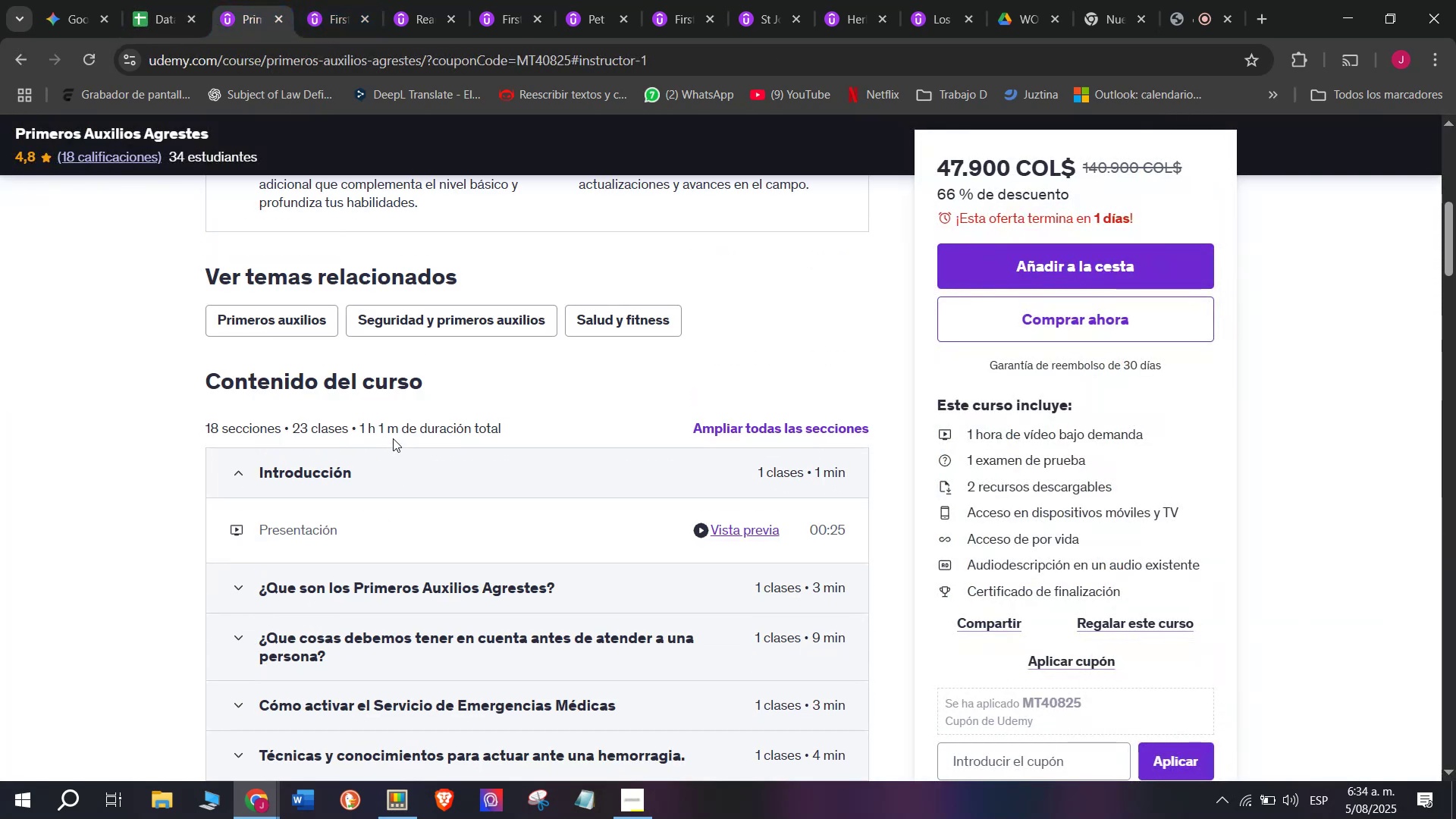 
left_click_drag(start_coordinate=[395, 432], to_coordinate=[357, 429])
 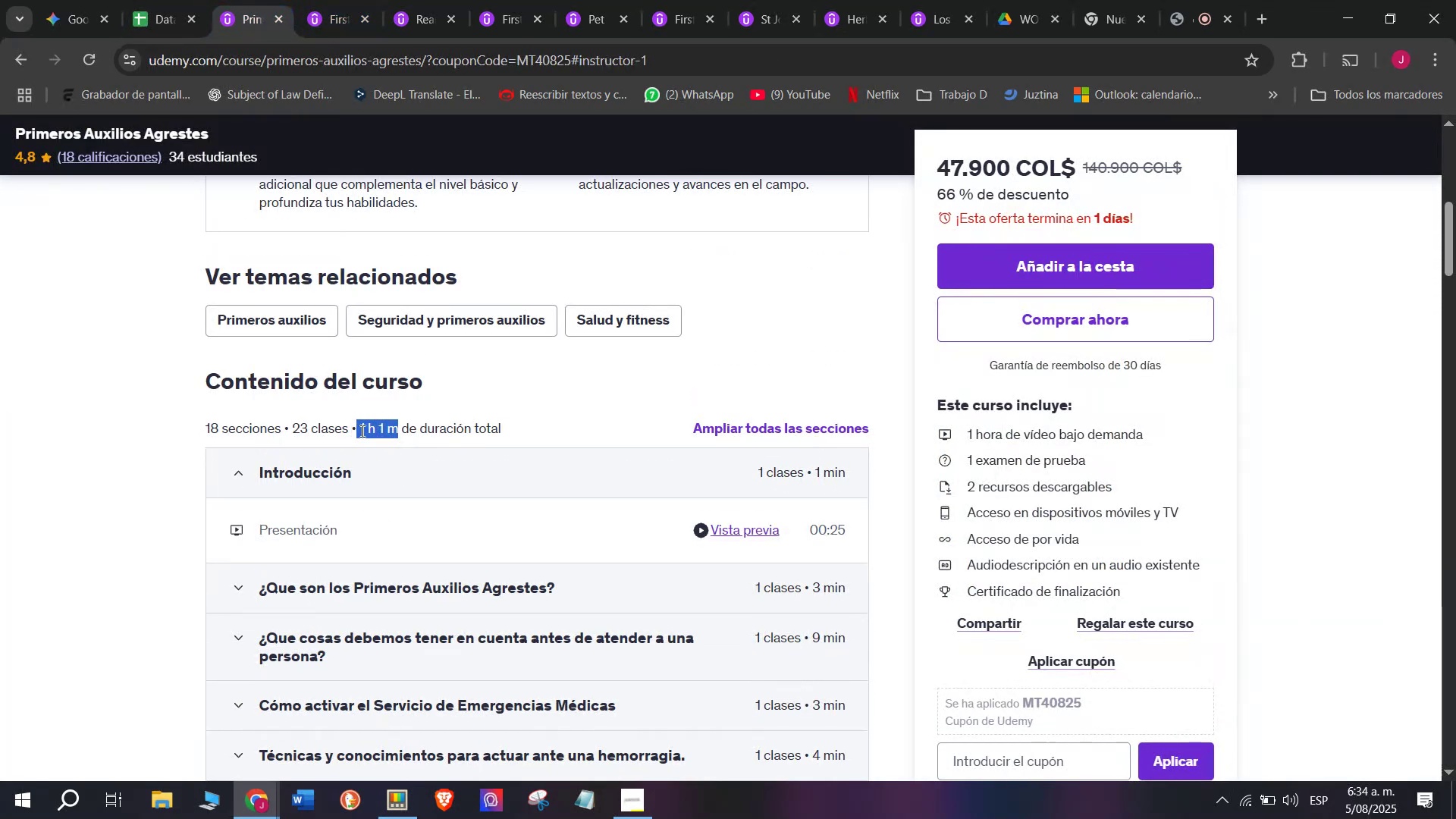 
key(Break)
 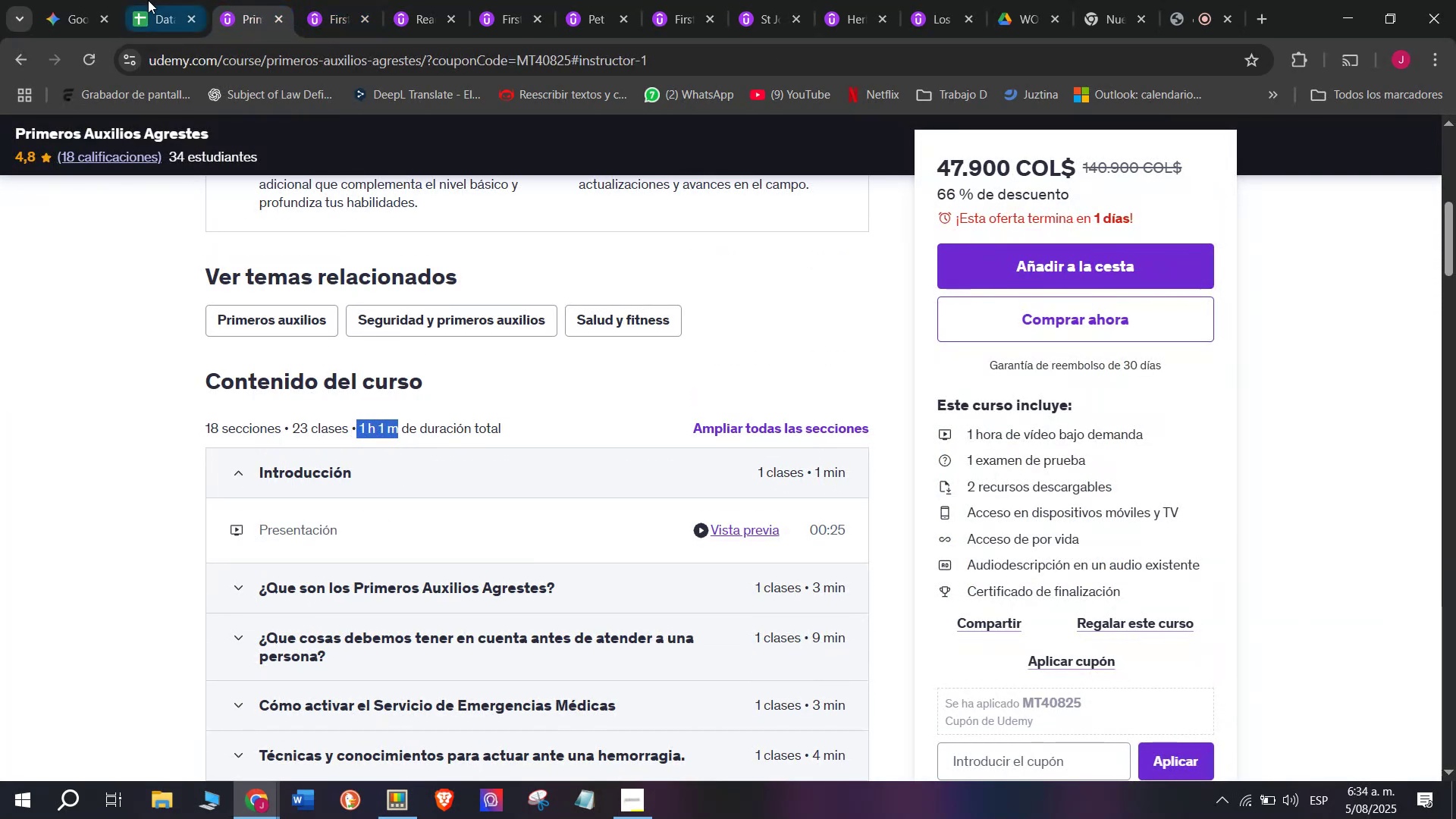 
key(Control+ControlLeft)
 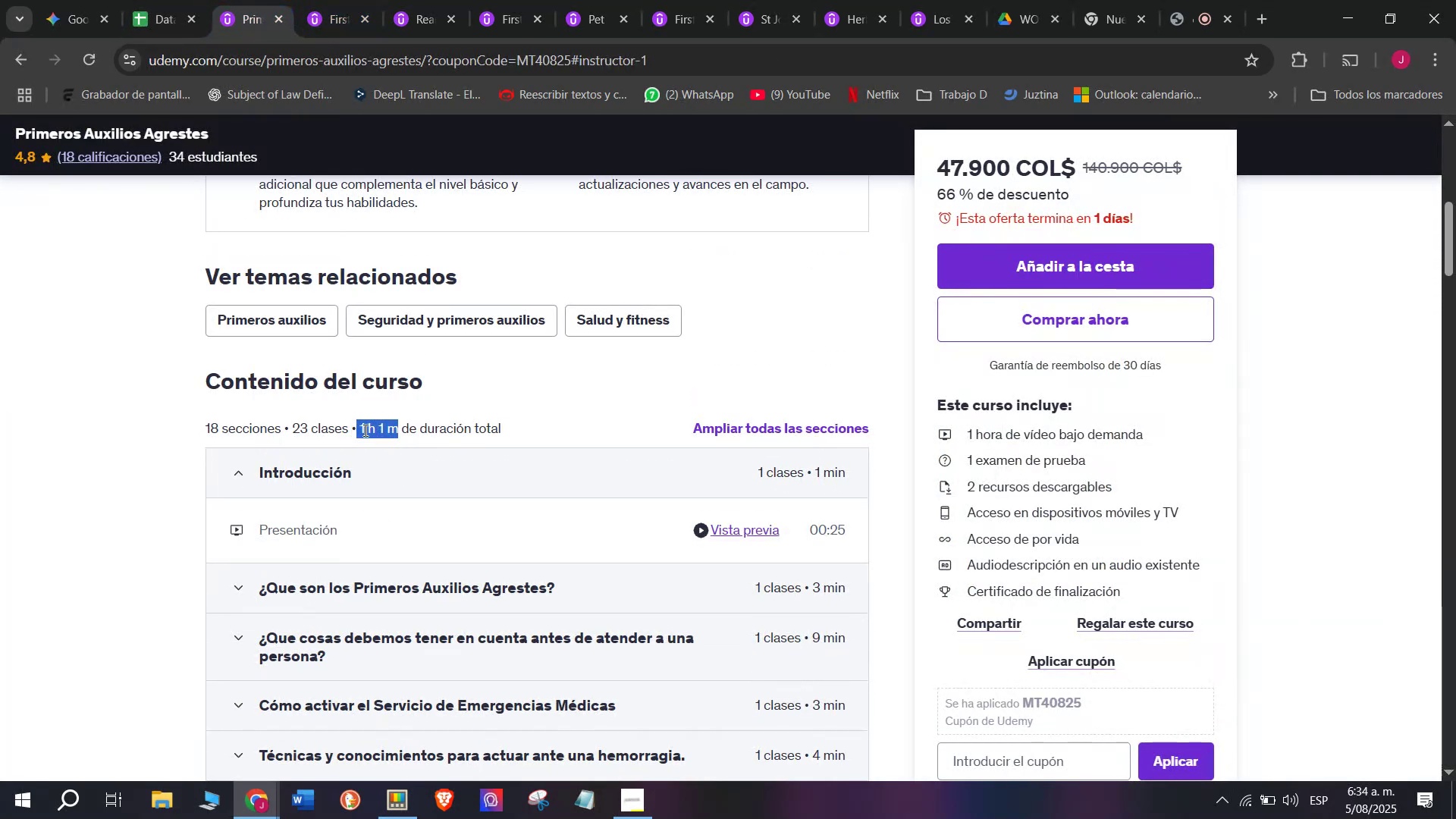 
key(Control+C)
 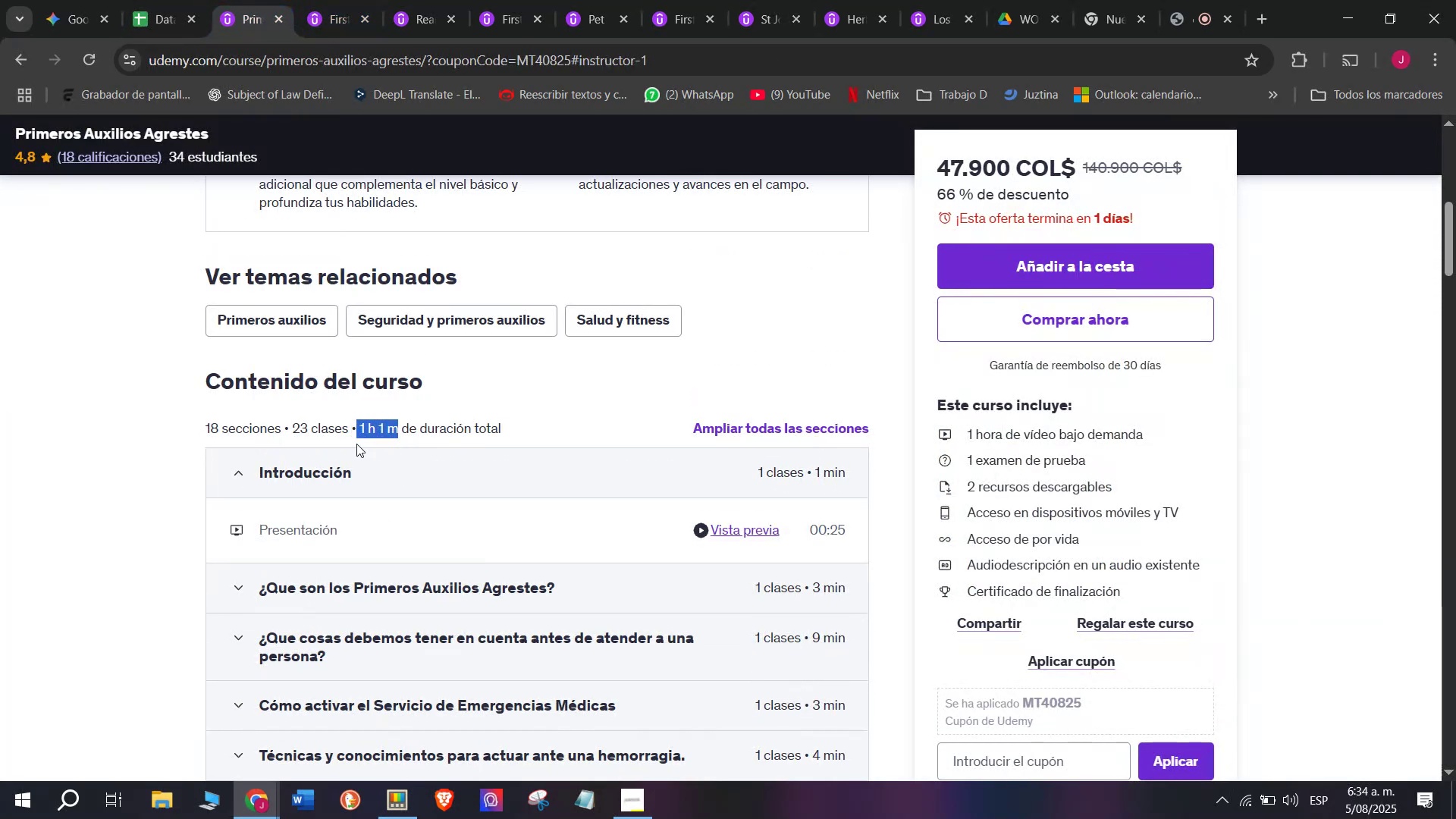 
key(Control+ControlLeft)
 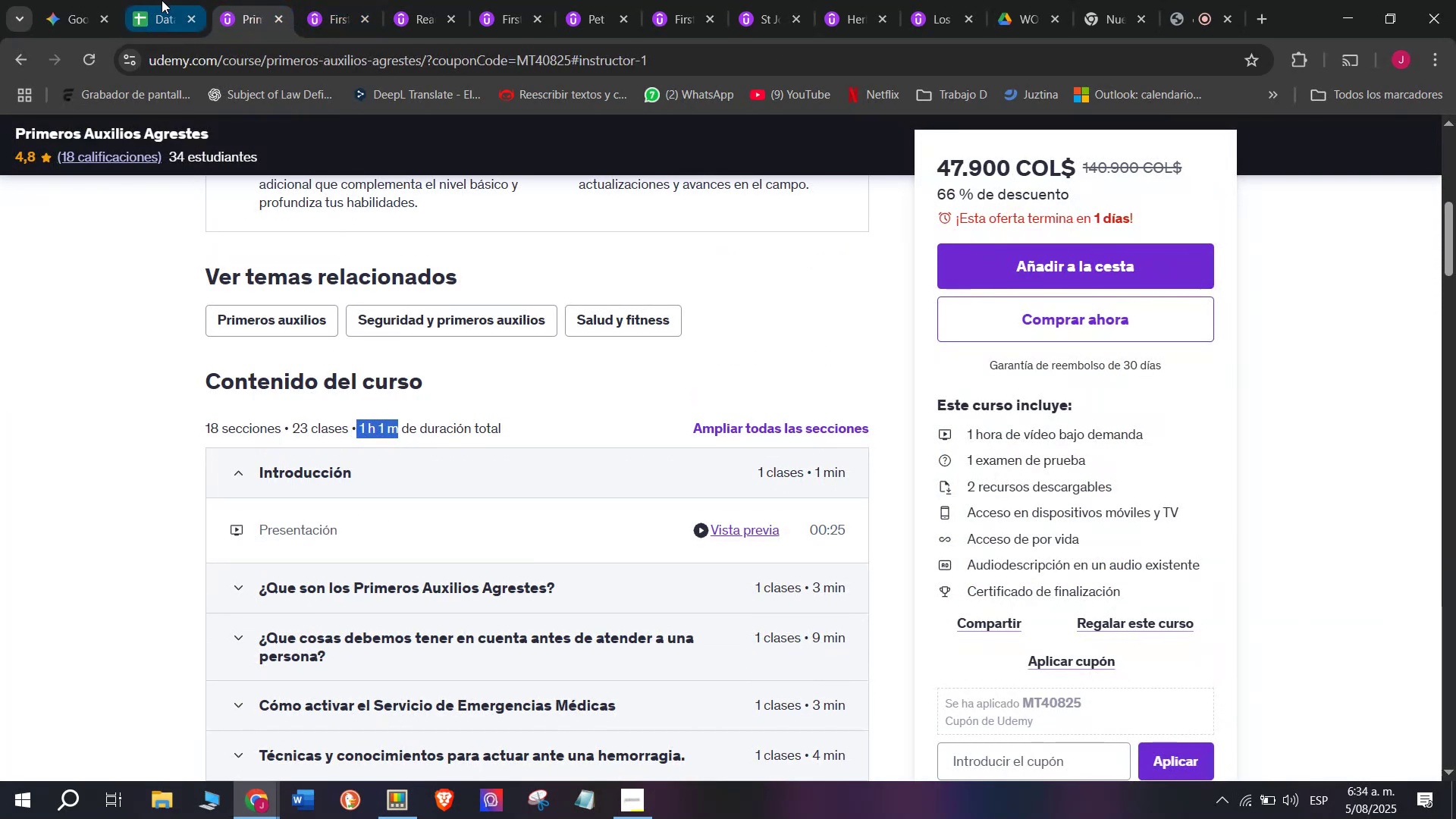 
key(Break)
 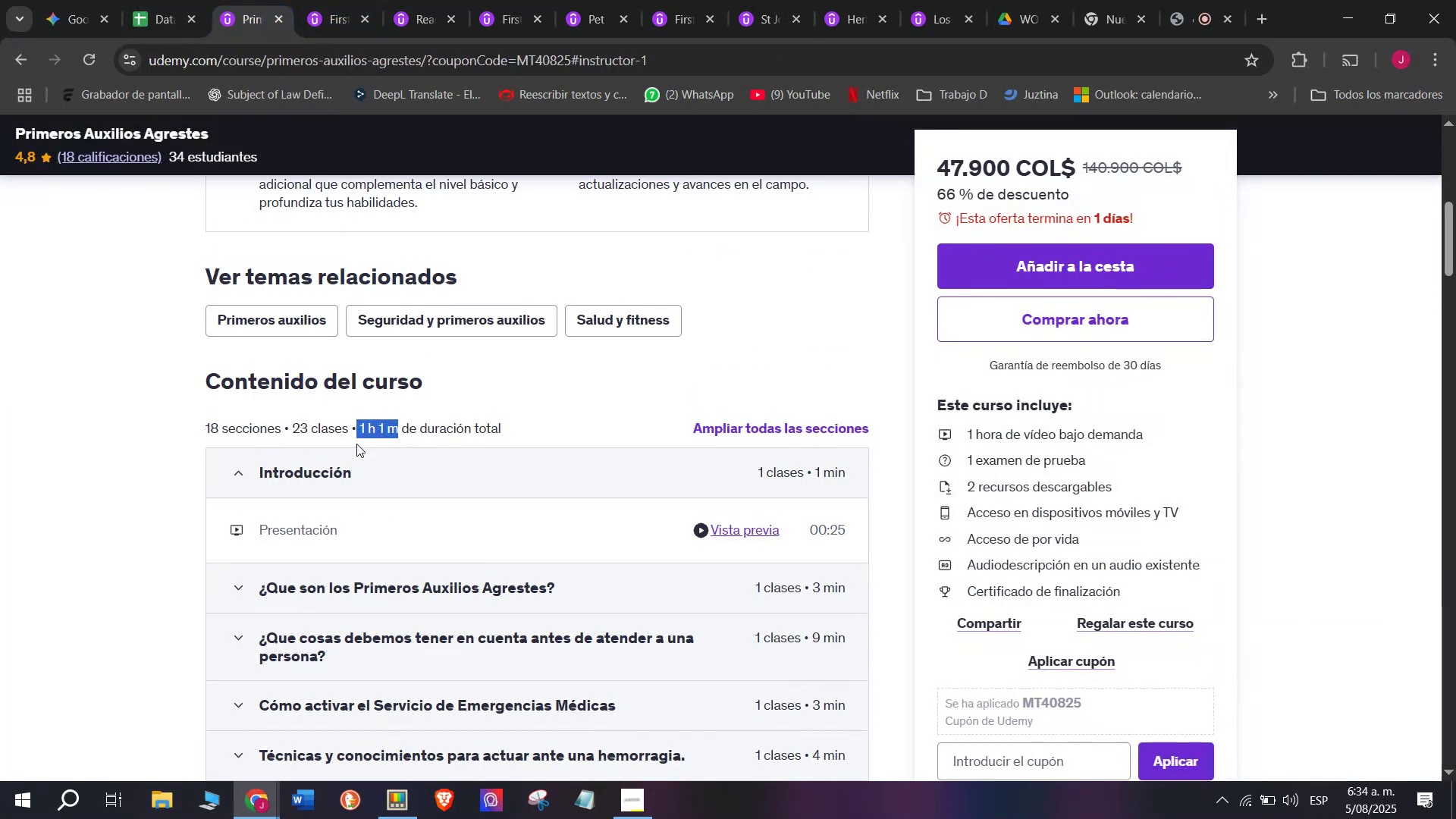 
key(Control+C)
 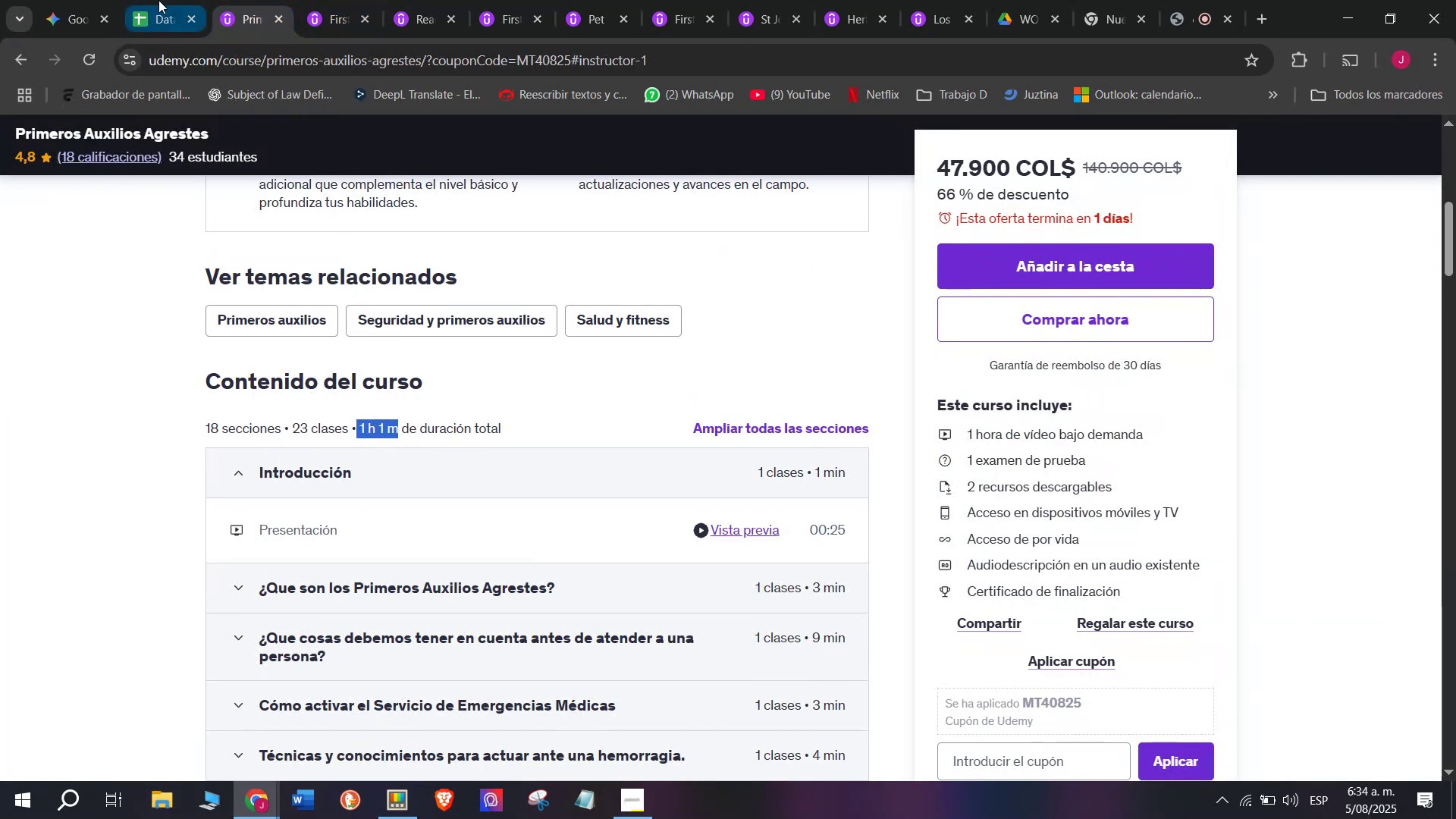 
left_click([162, 0])
 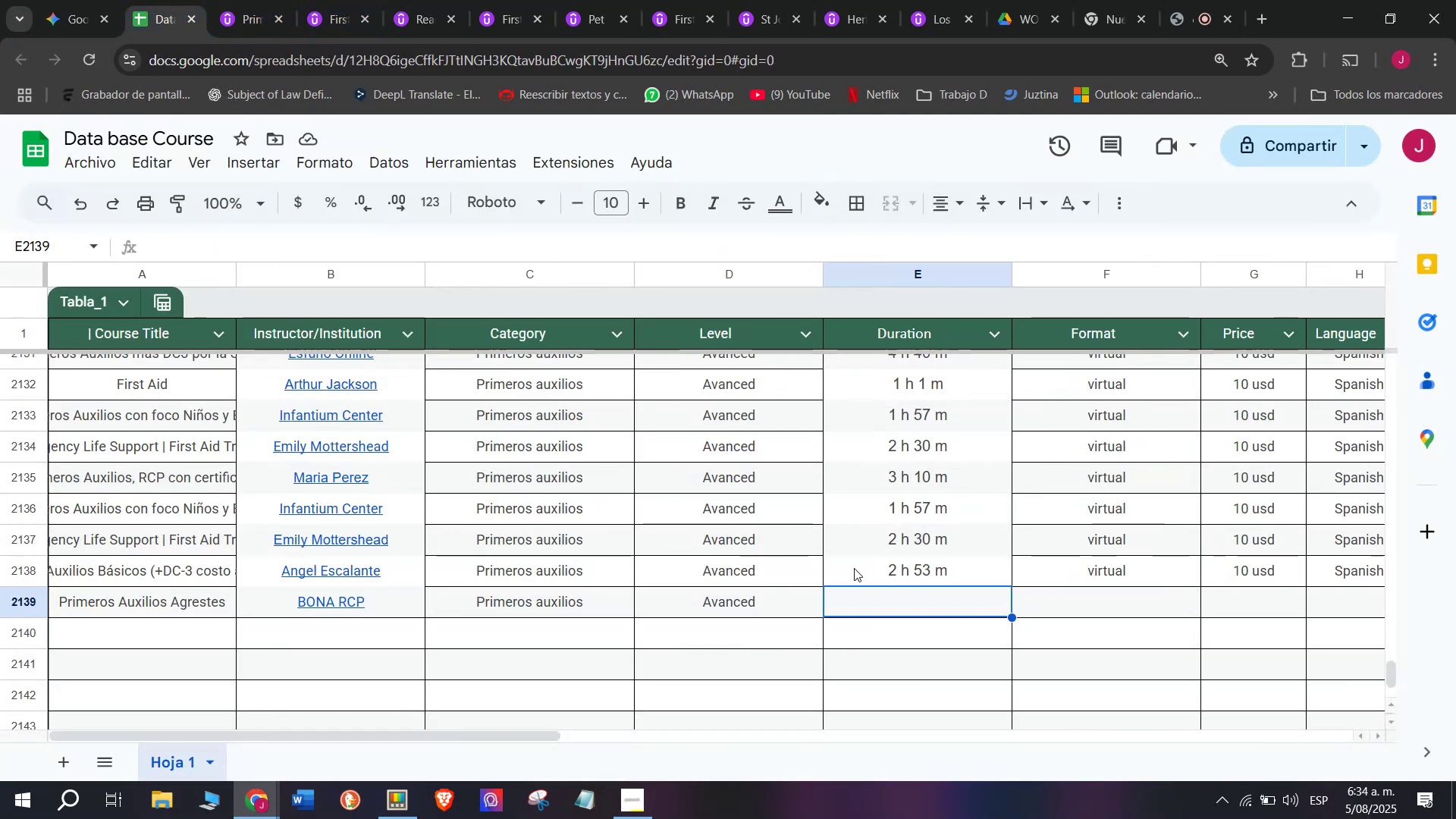 
key(Z)
 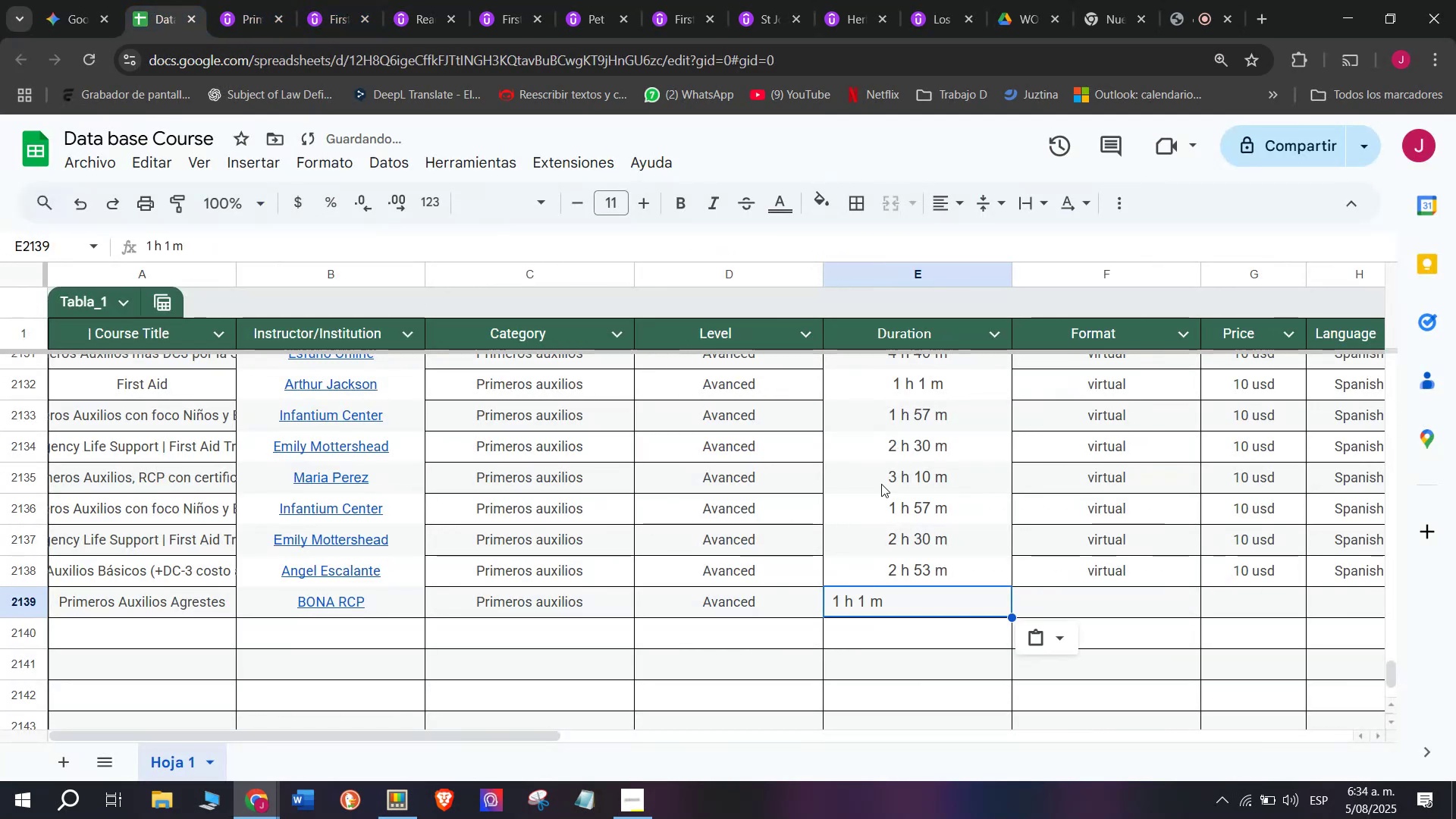 
key(Control+ControlLeft)
 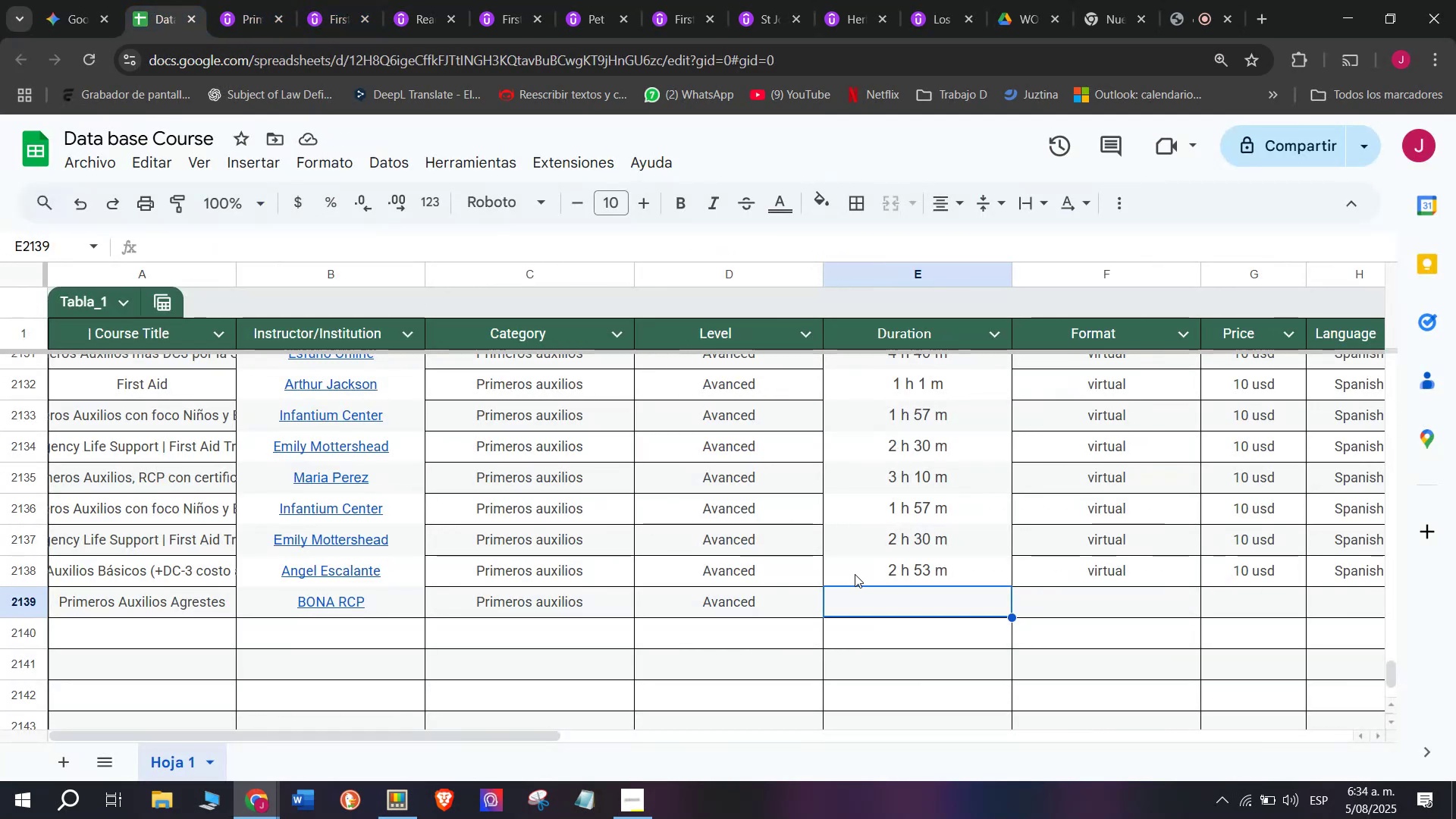 
key(Control+V)
 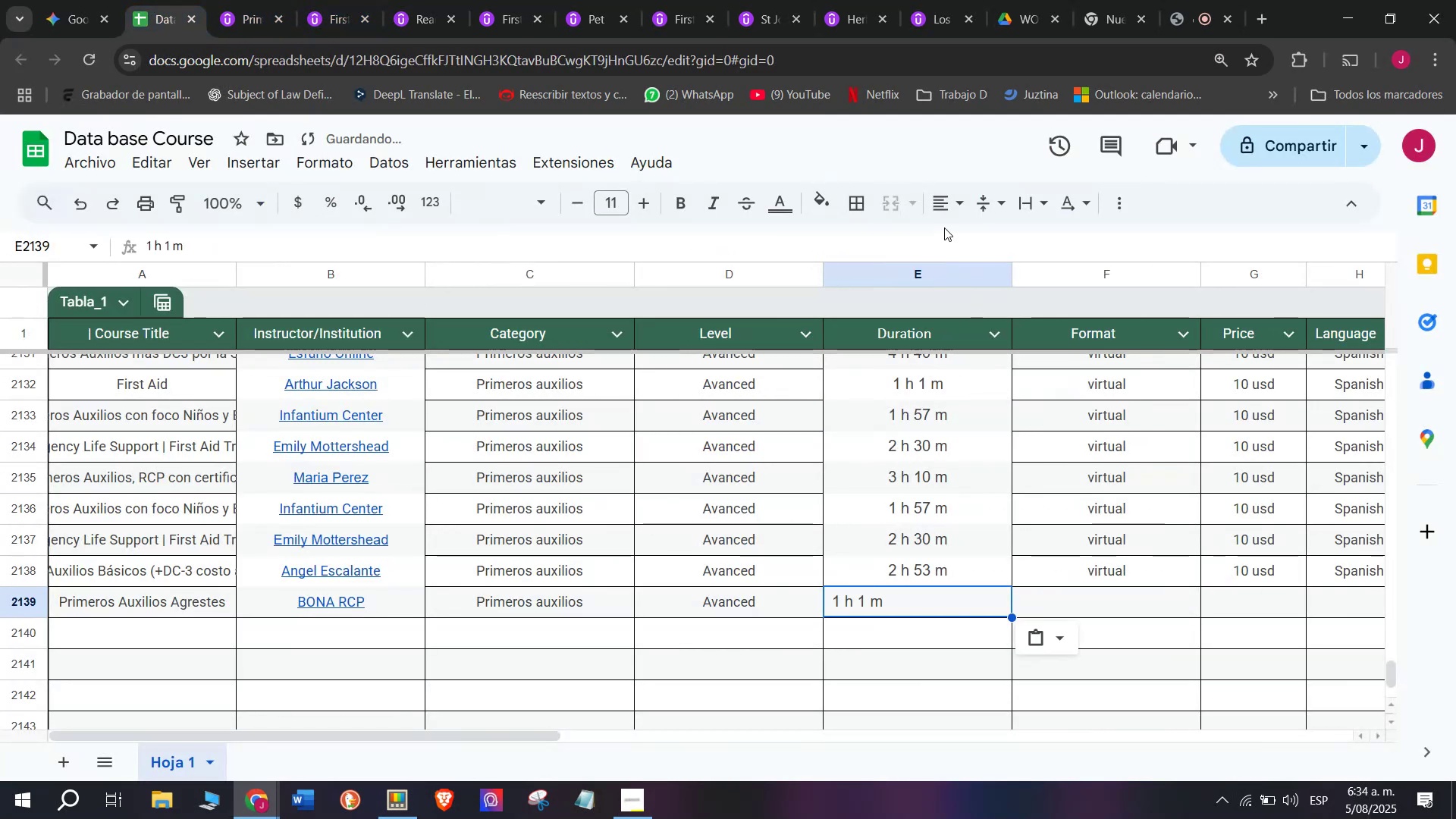 
left_click([947, 210])
 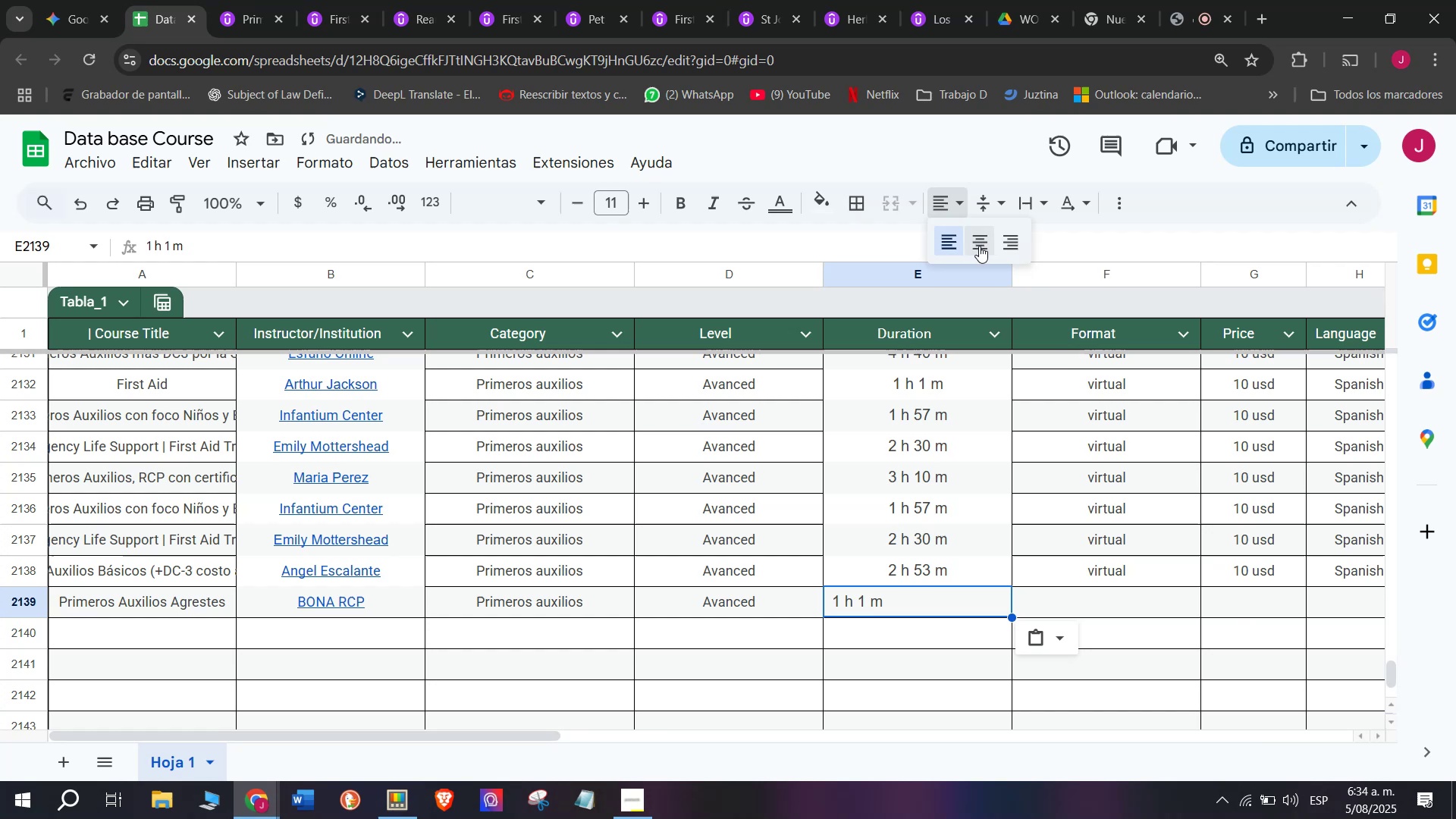 
left_click([982, 247])
 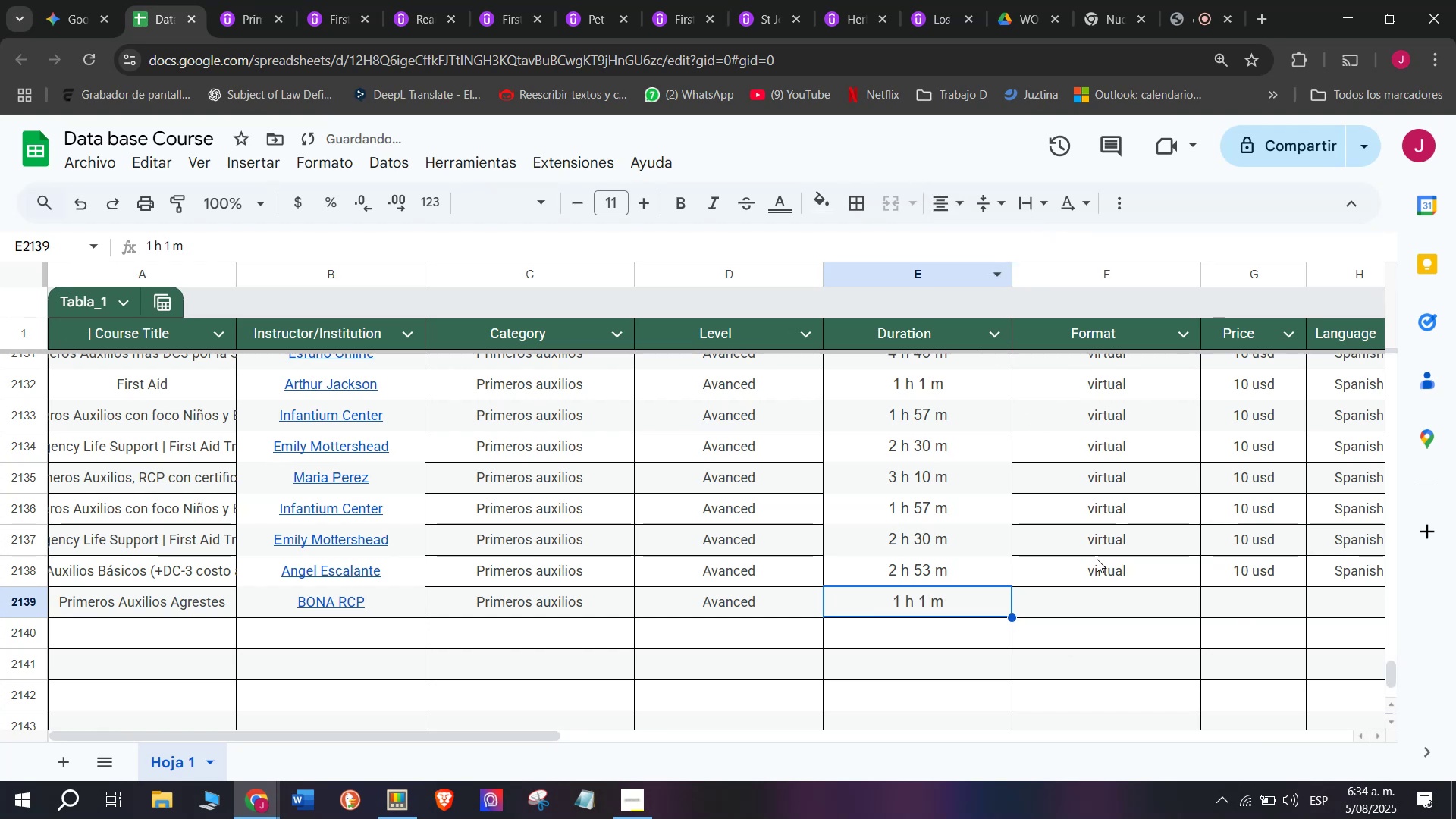 
left_click([1109, 573])
 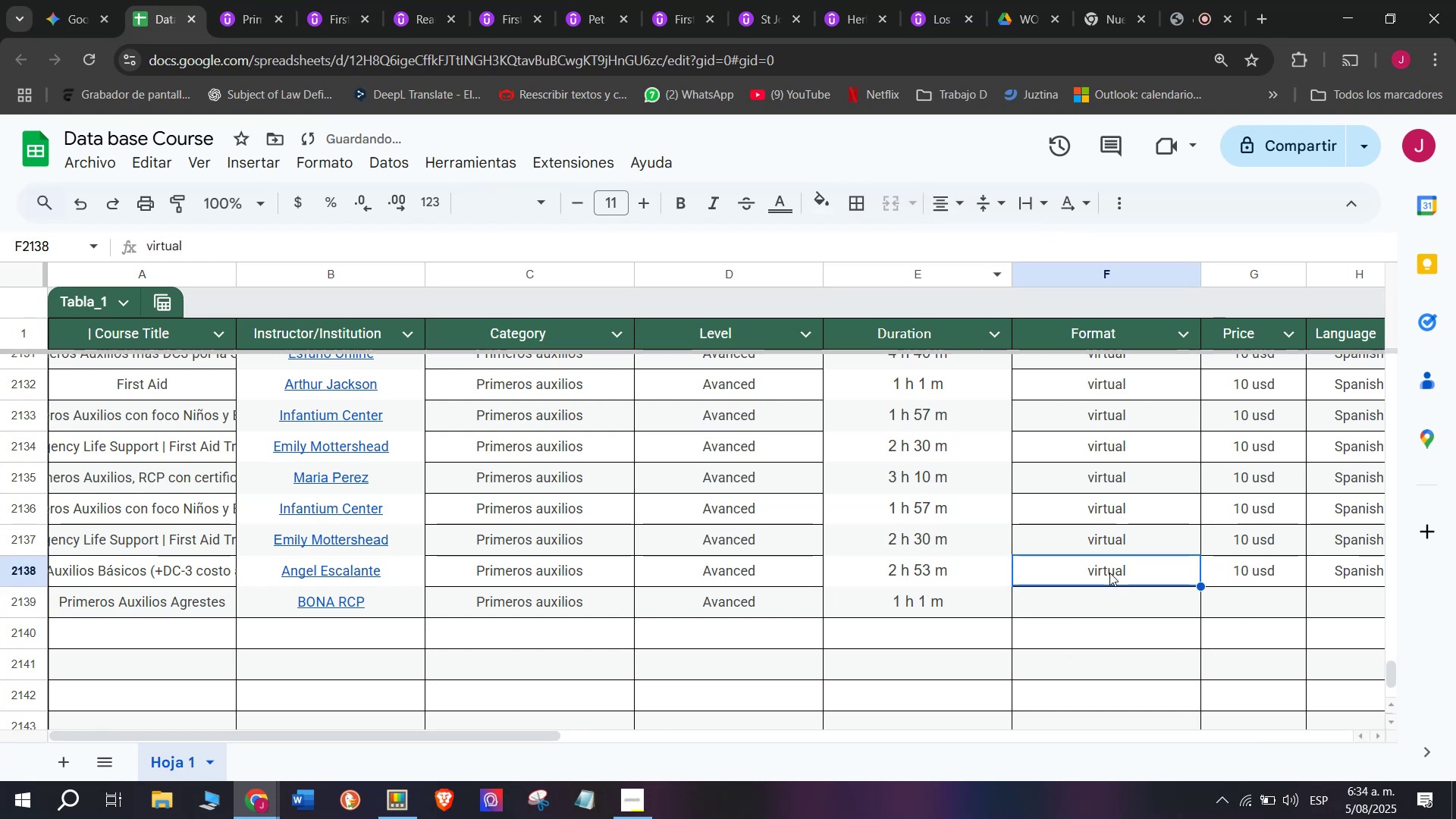 
key(Break)
 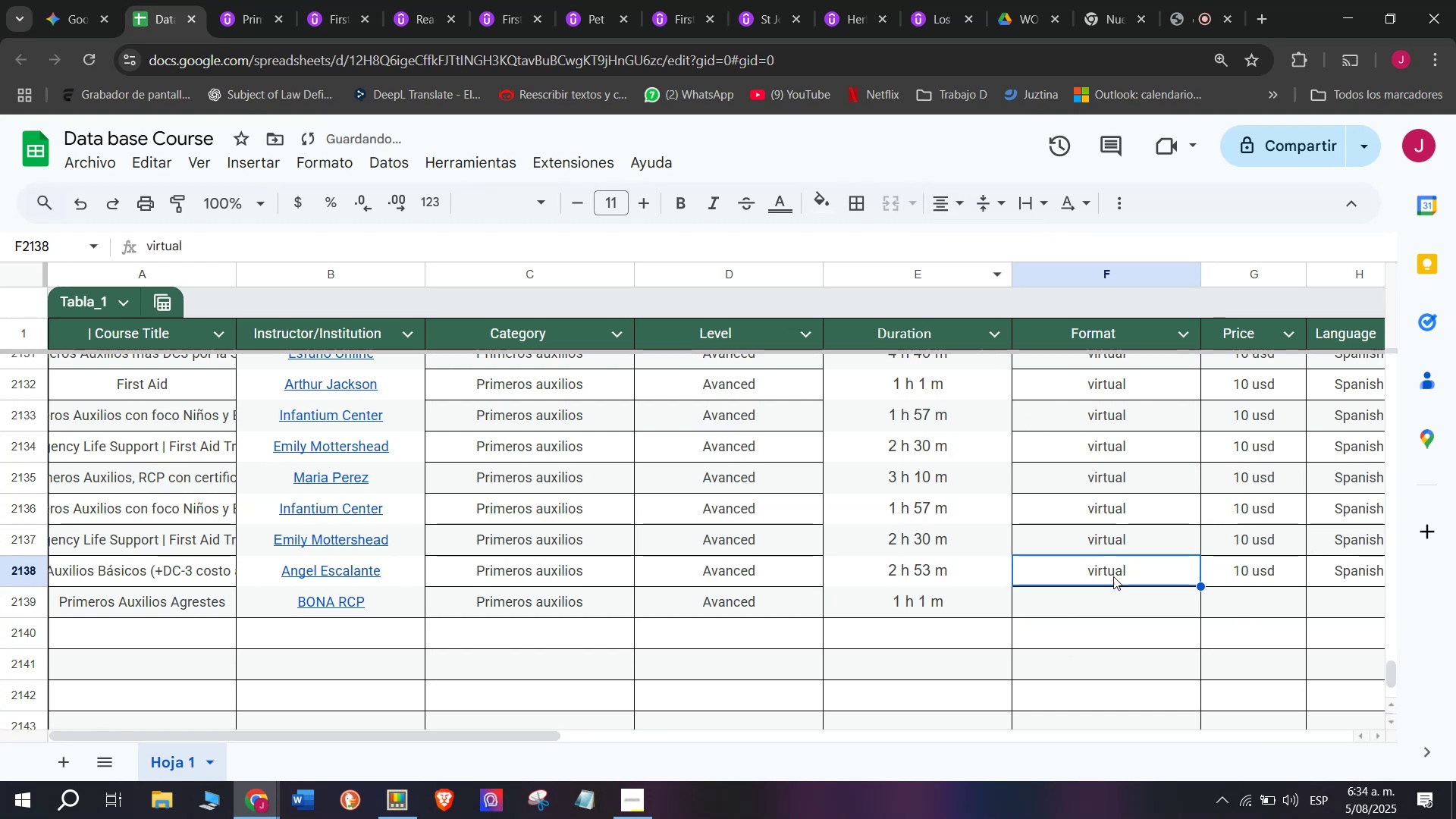 
key(Control+ControlLeft)
 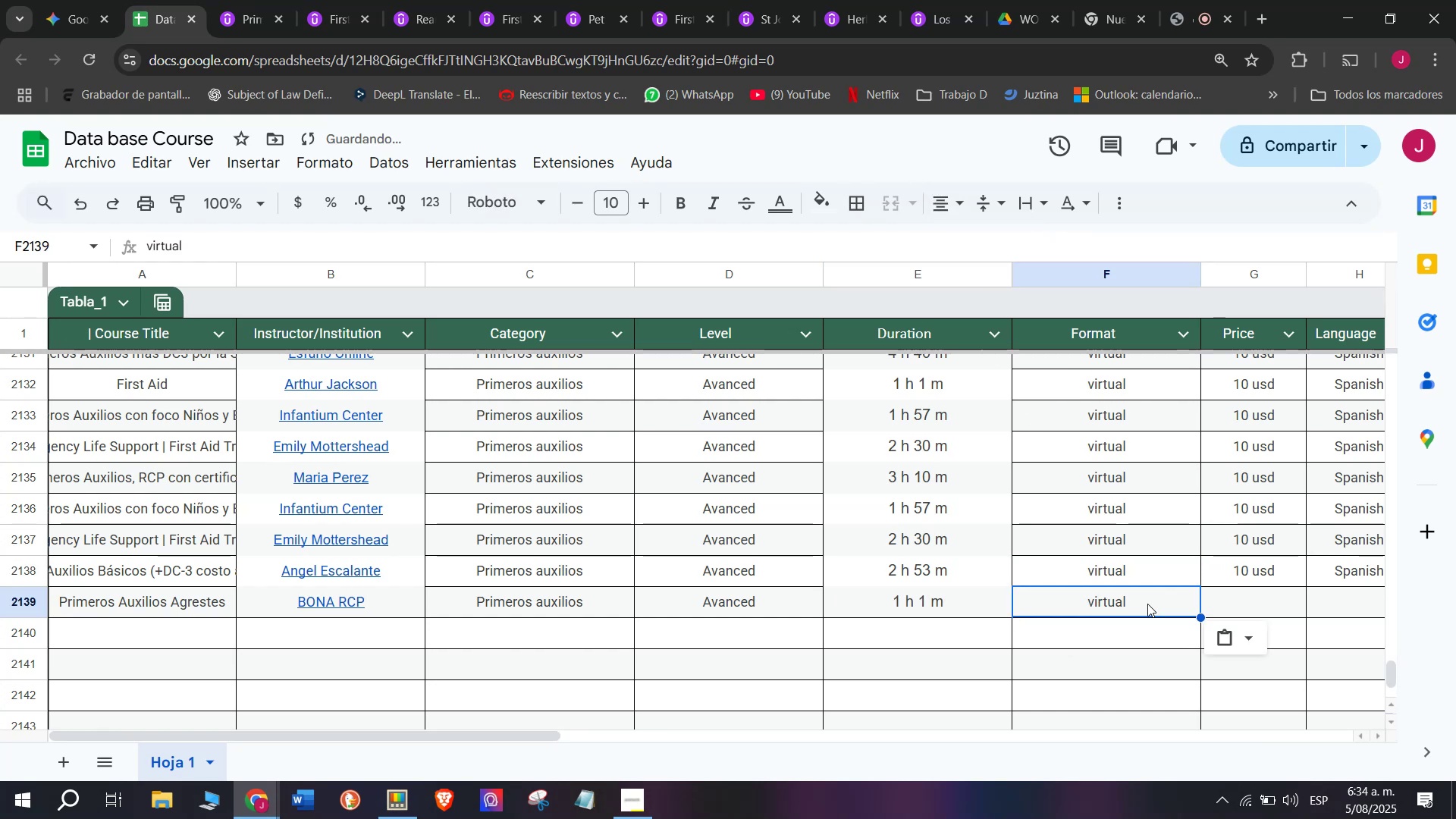 
key(Control+C)
 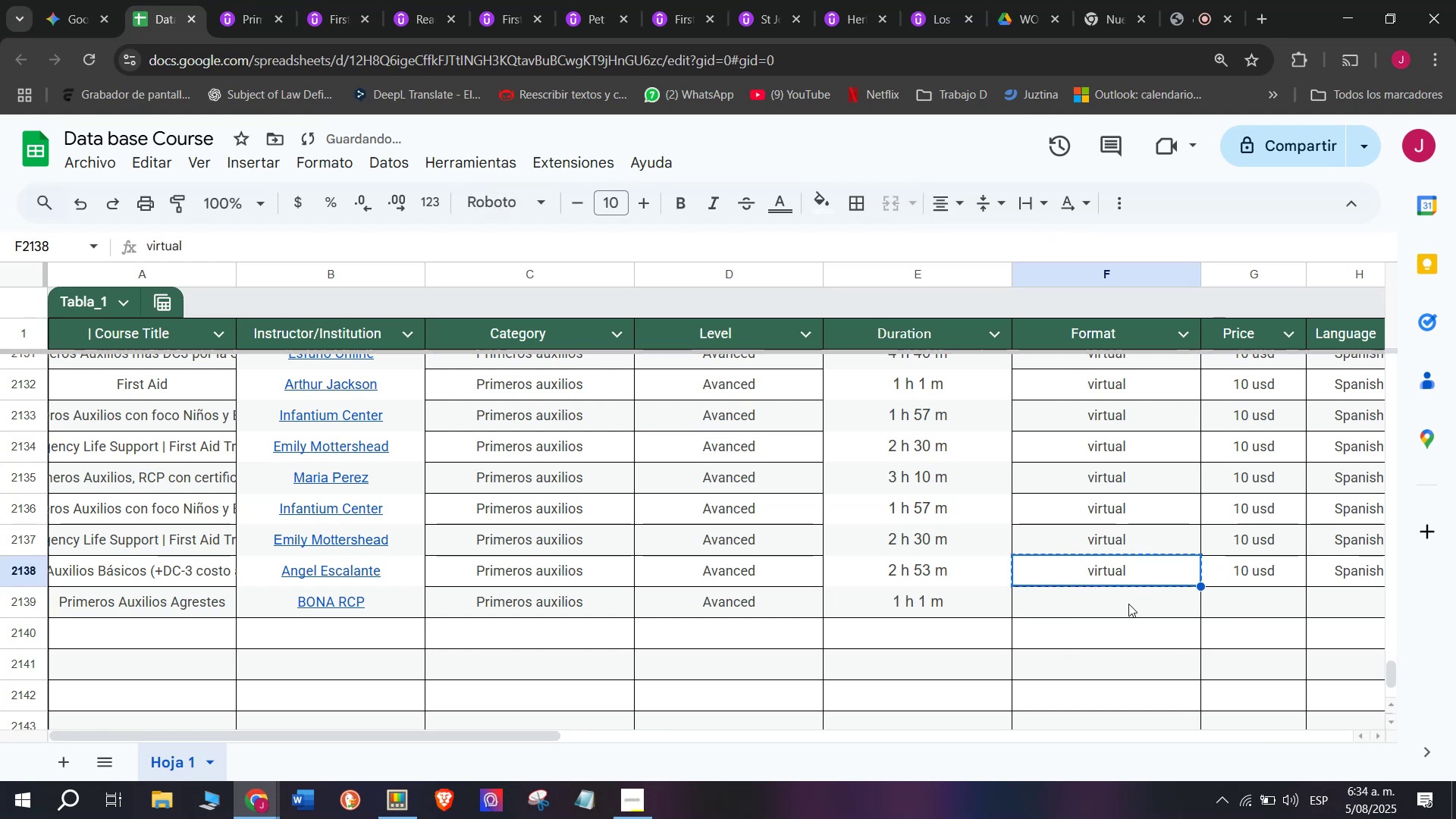 
key(Control+ControlLeft)
 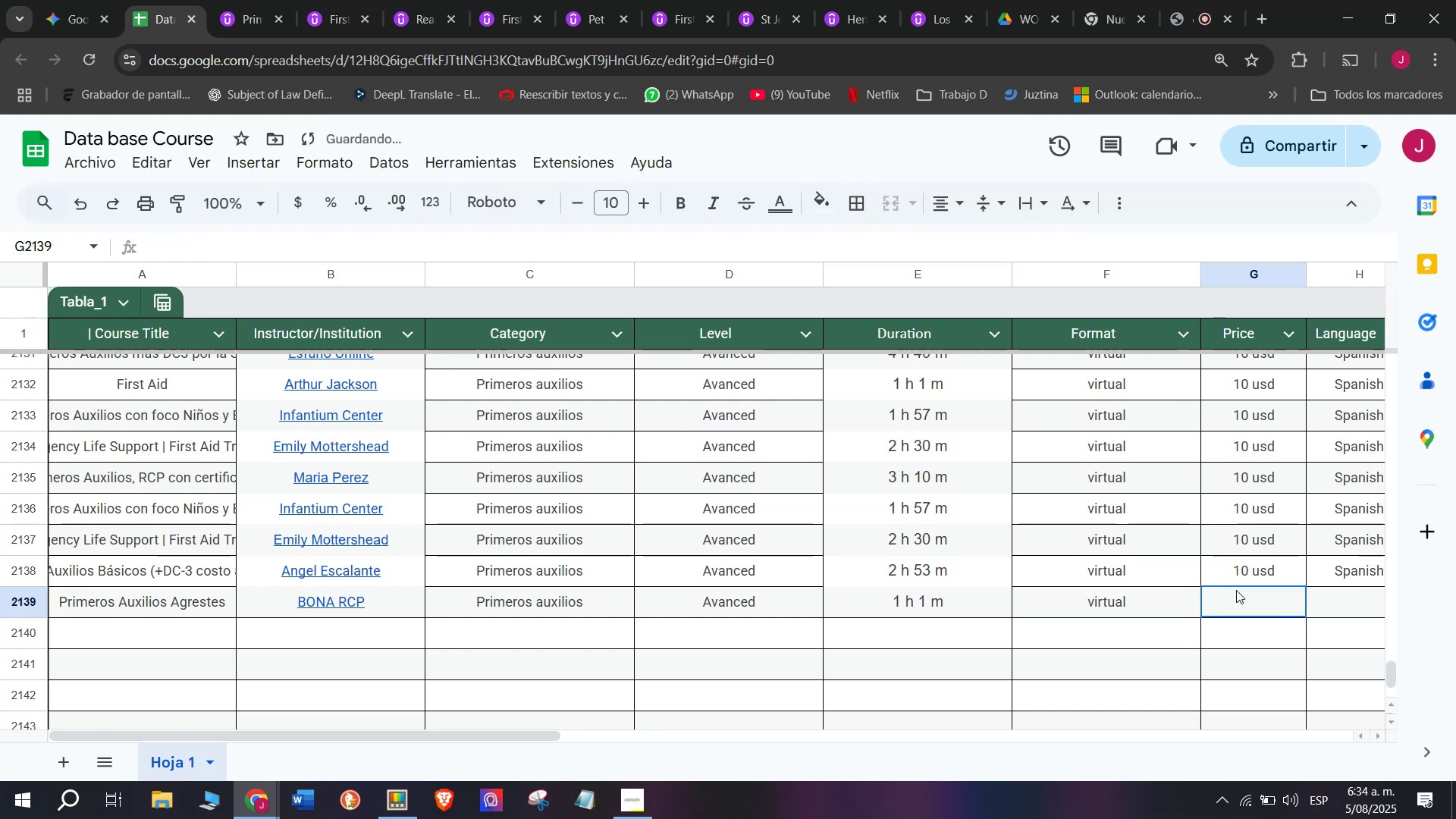 
key(Z)
 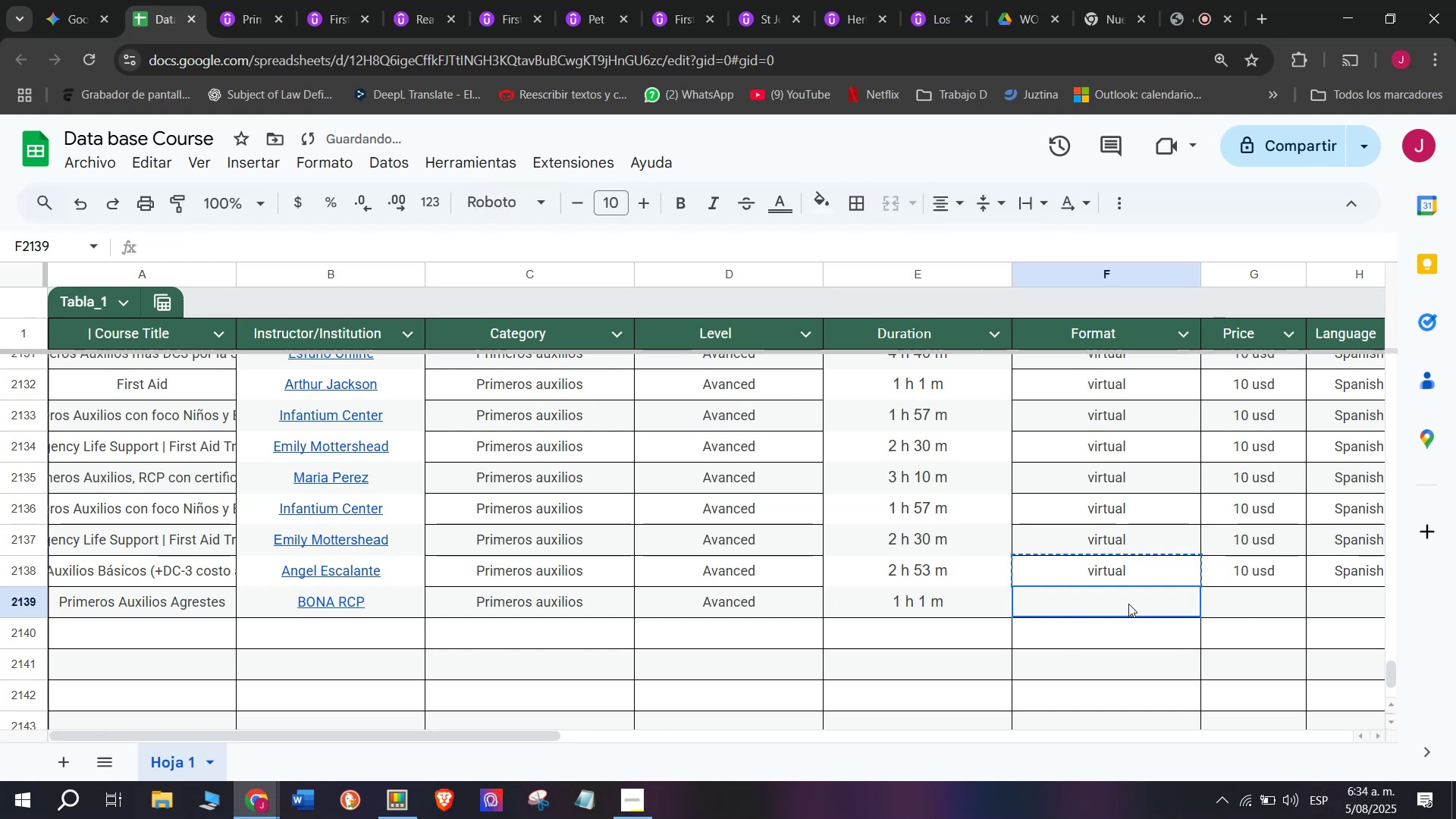 
key(Control+V)
 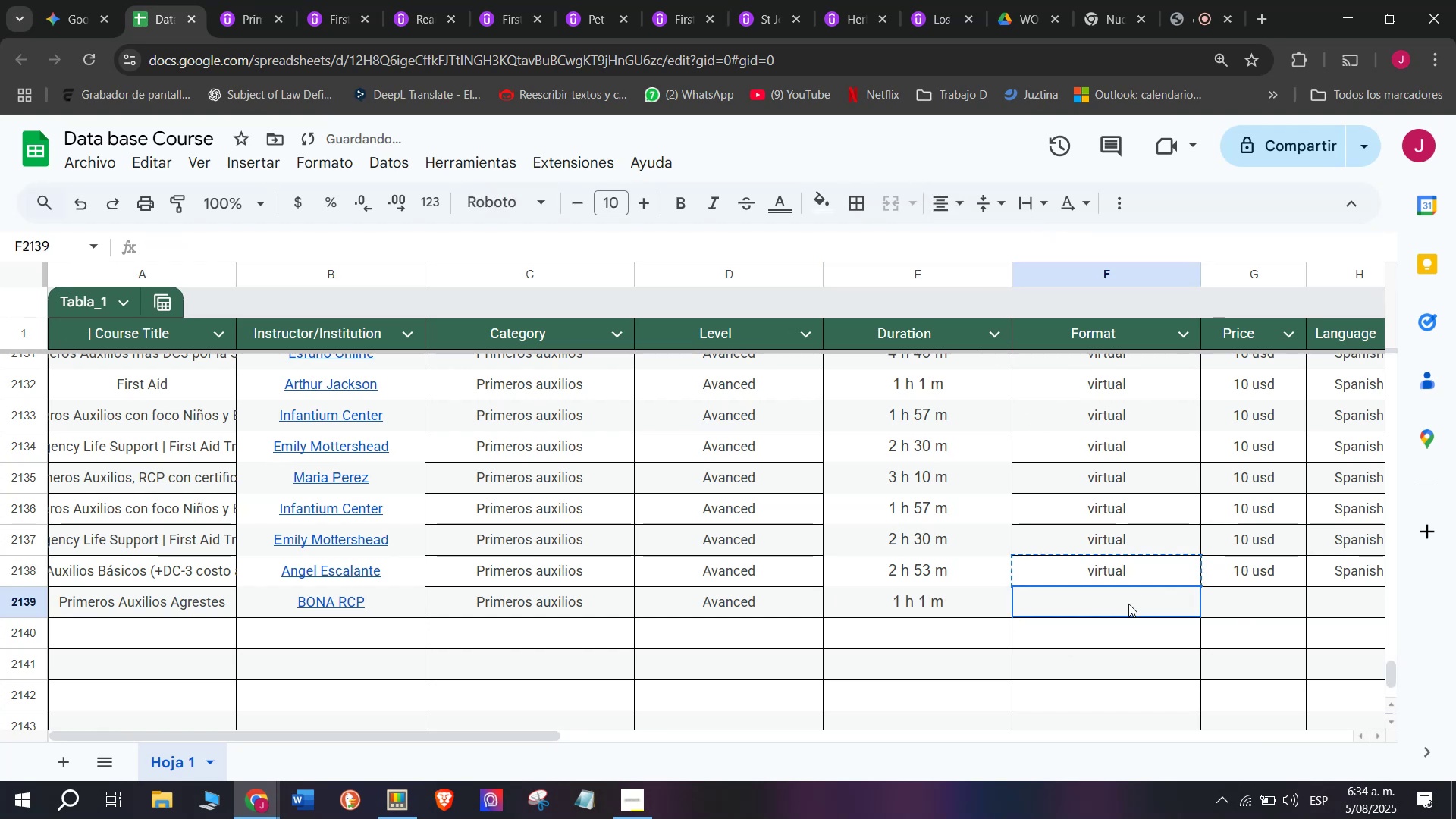 
double_click([1128, 604])
 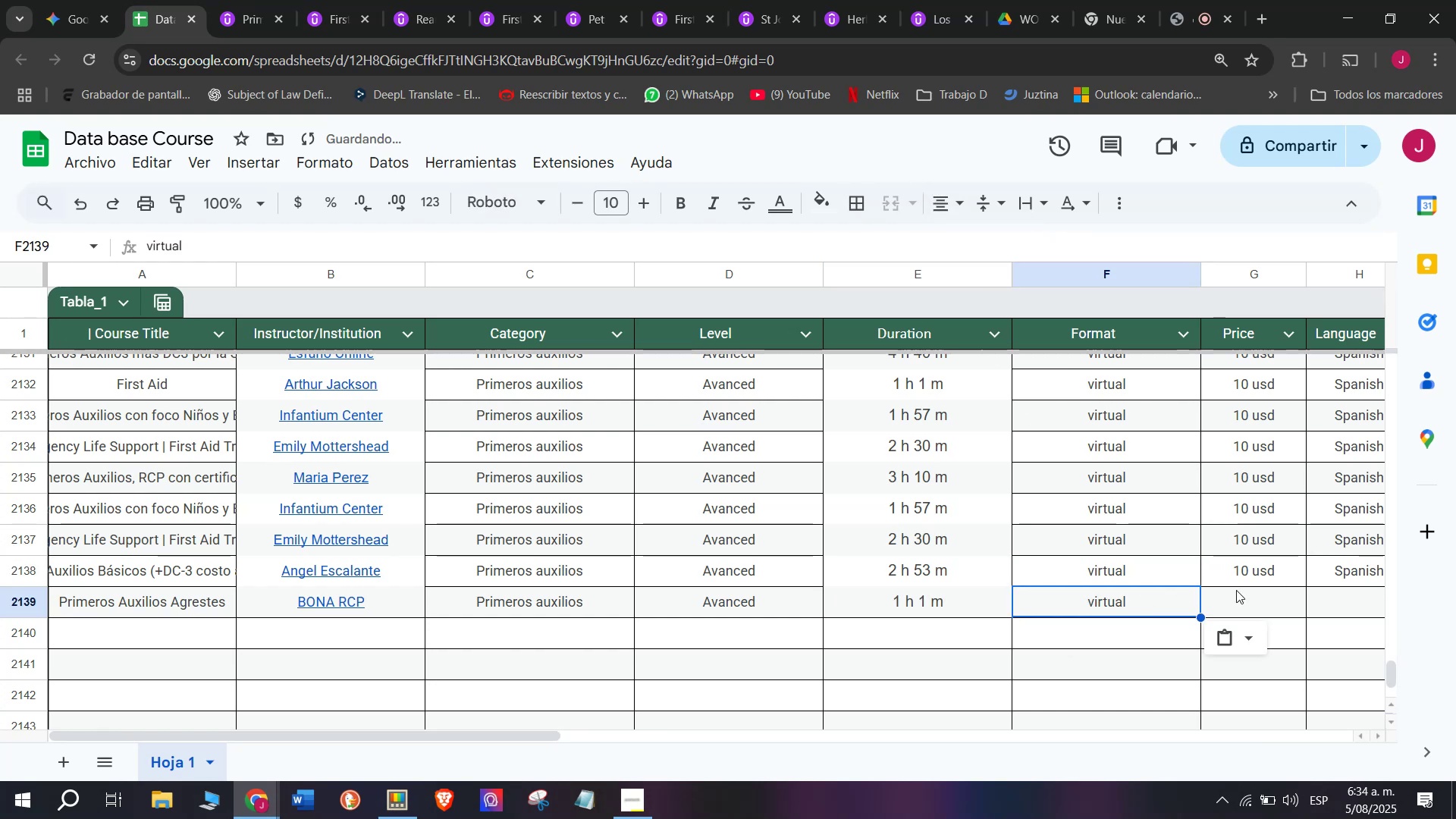 
triple_click([1236, 590])
 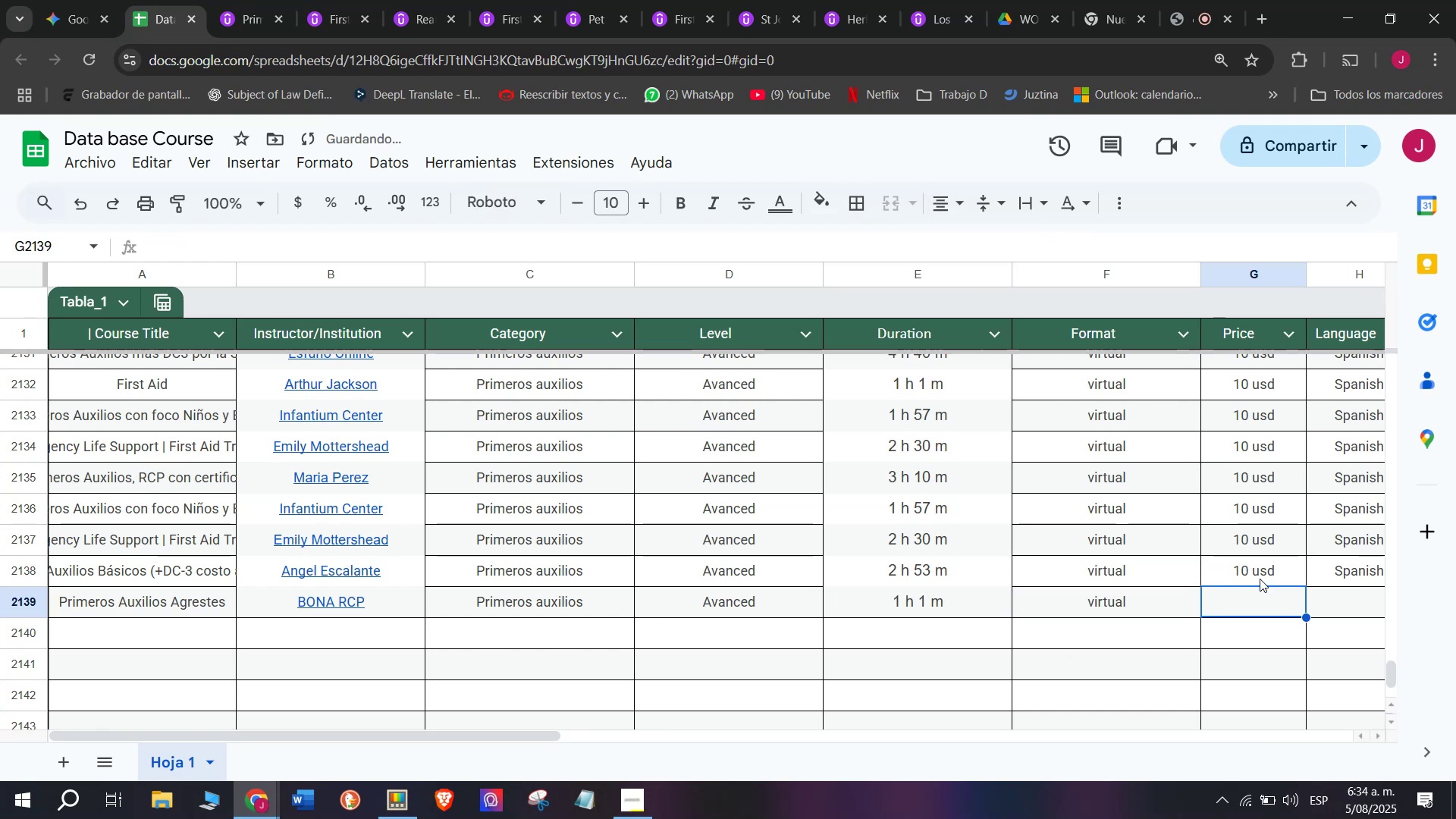 
left_click([1260, 579])
 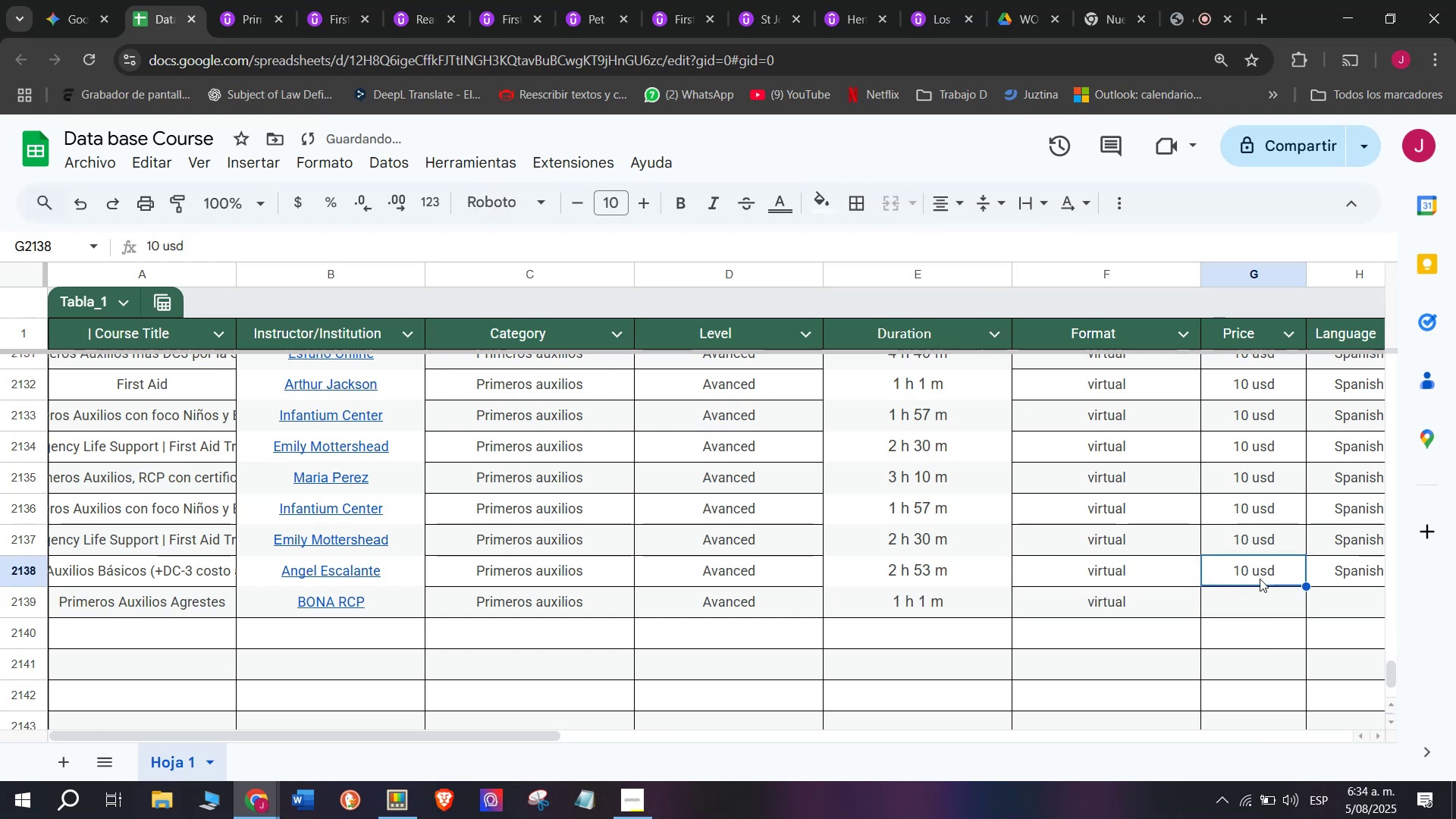 
key(Break)
 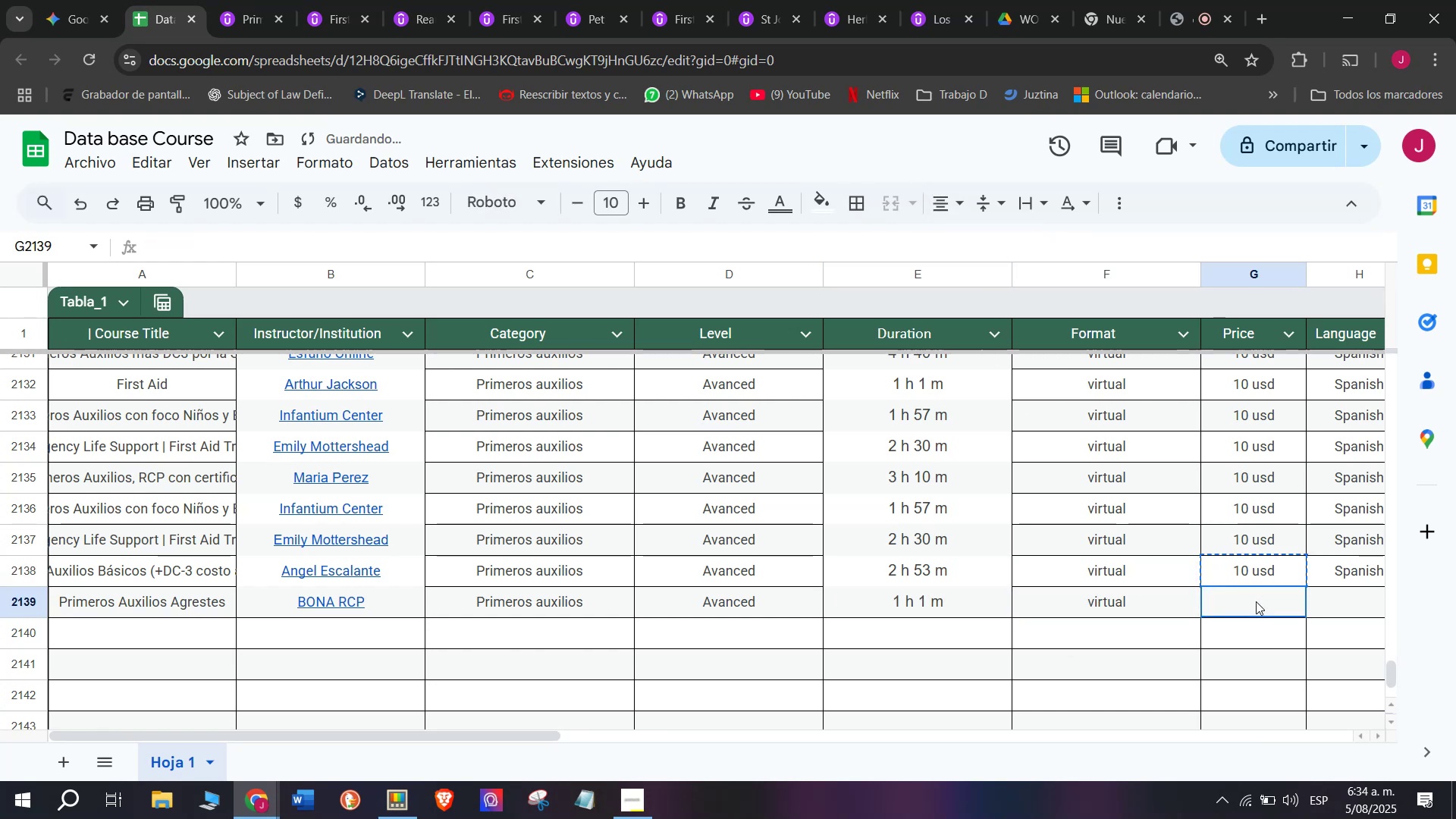 
key(Control+ControlLeft)
 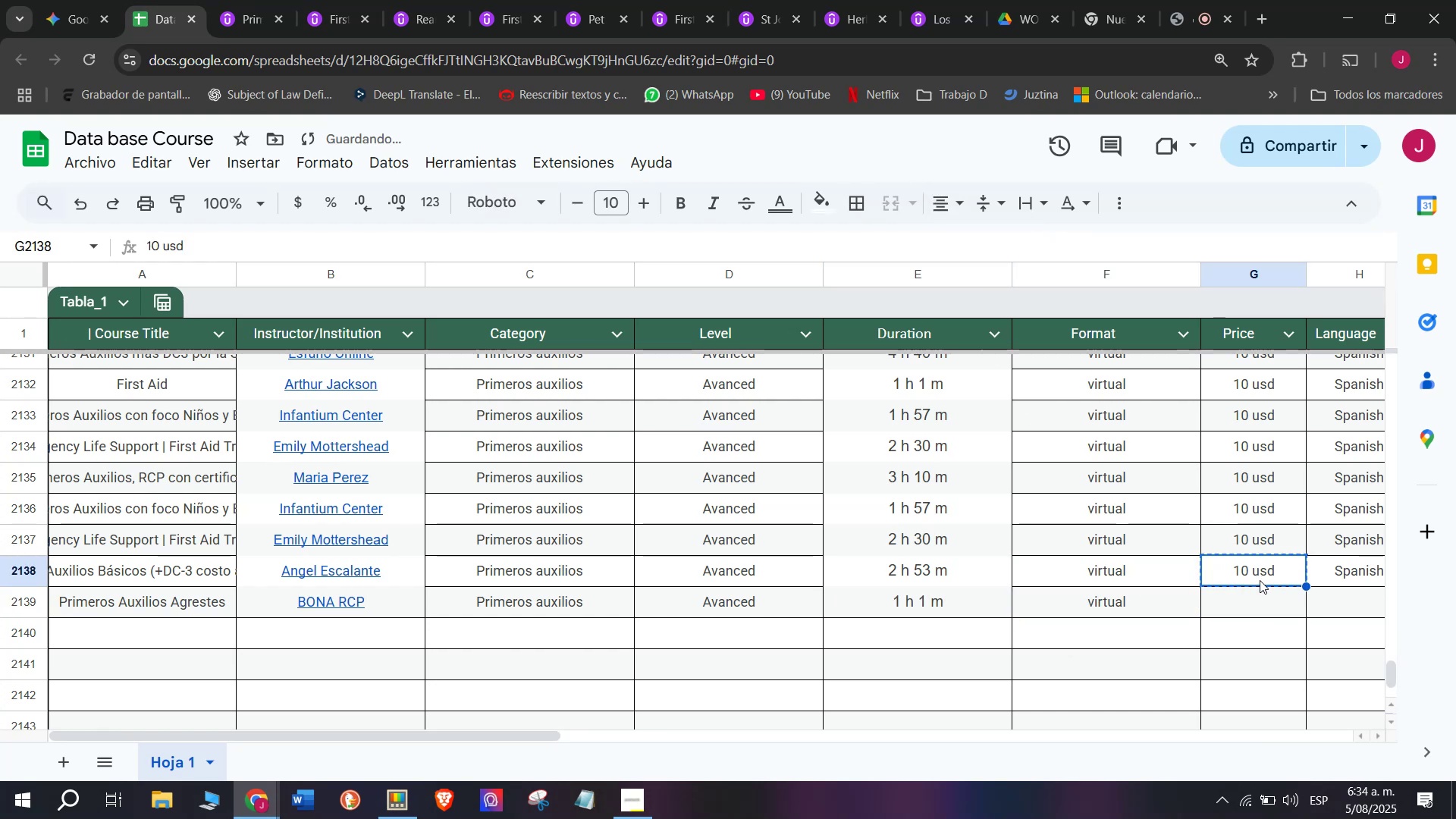 
key(Control+C)
 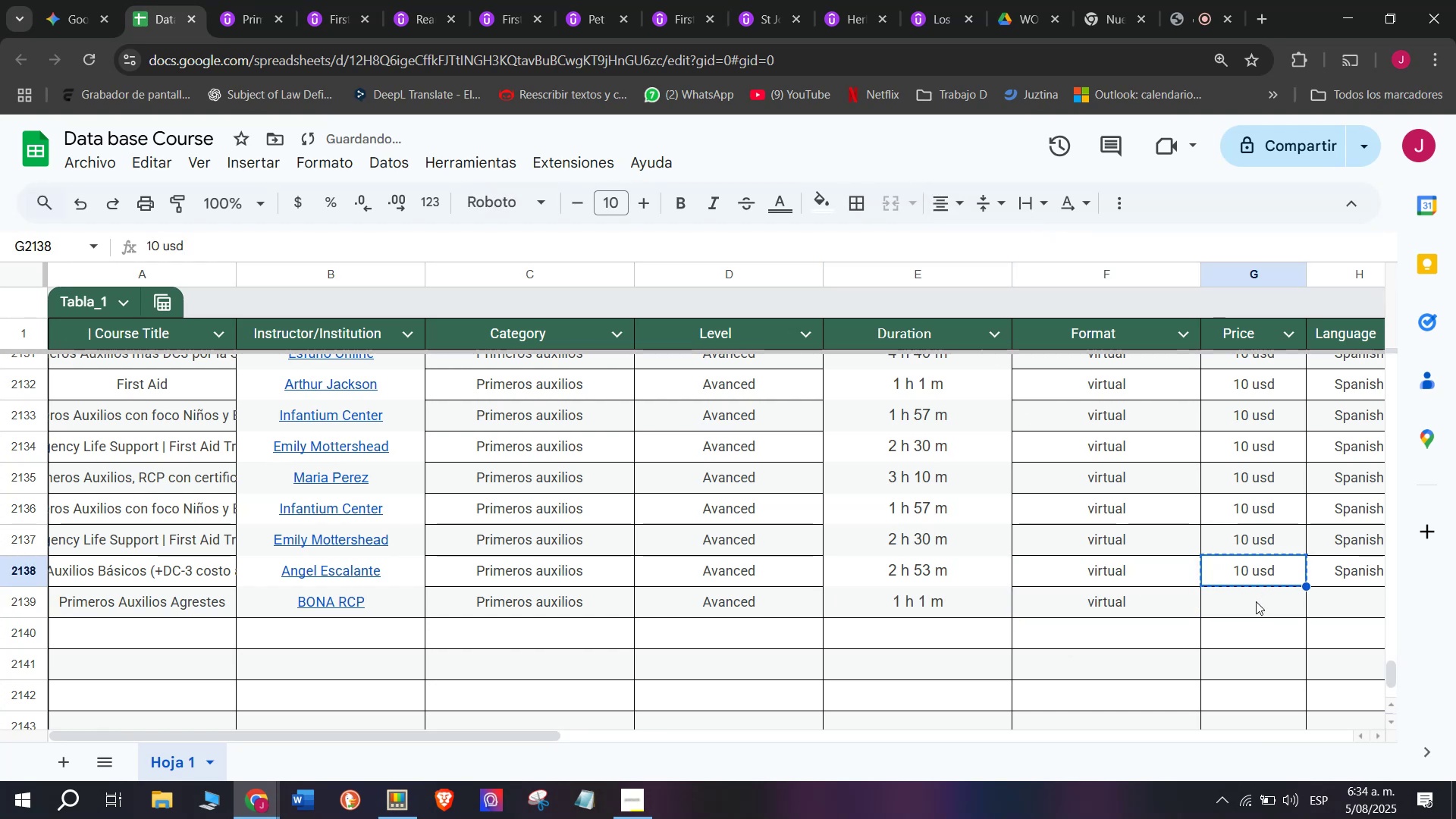 
left_click([1256, 601])
 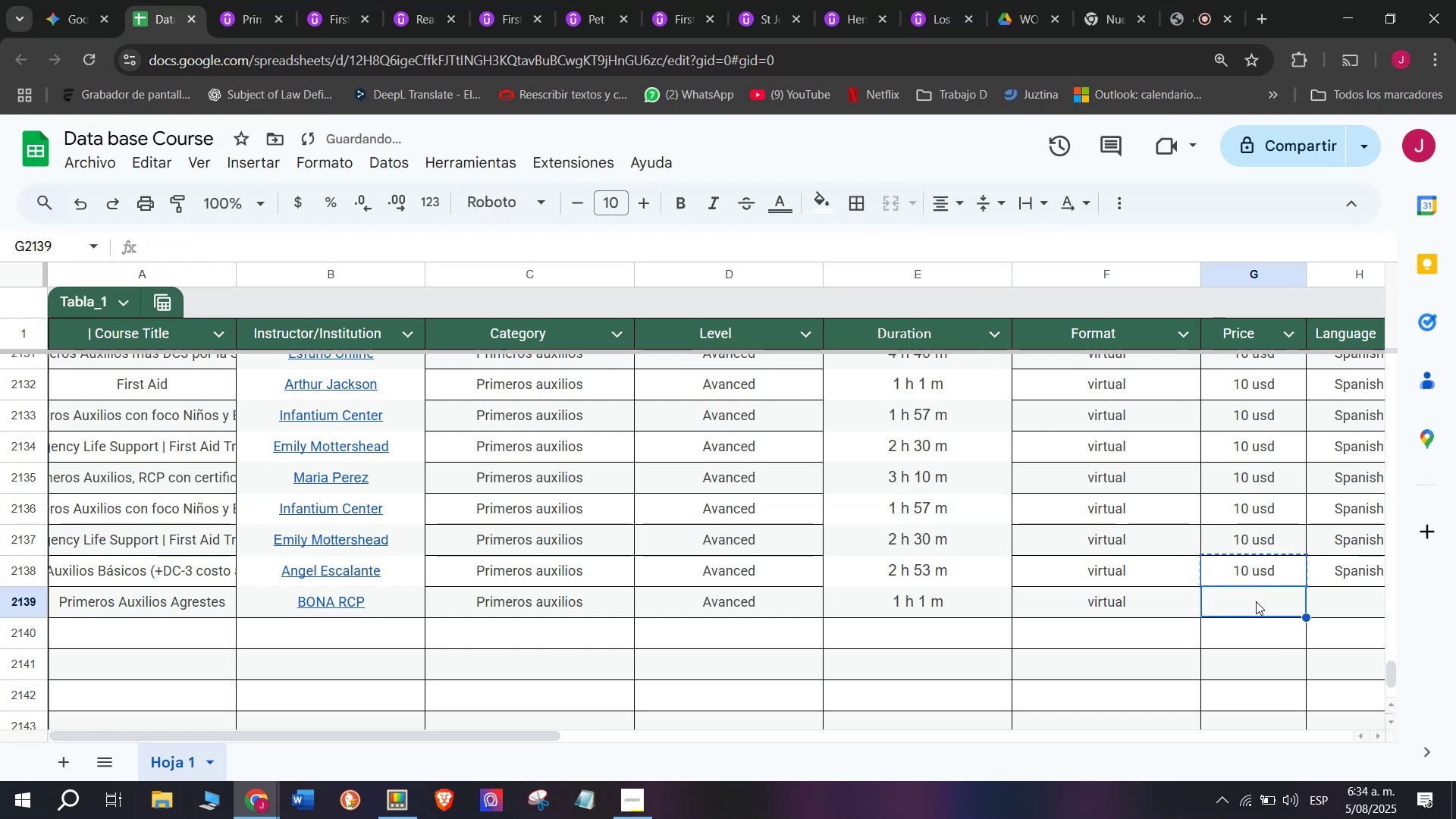 
key(Z)
 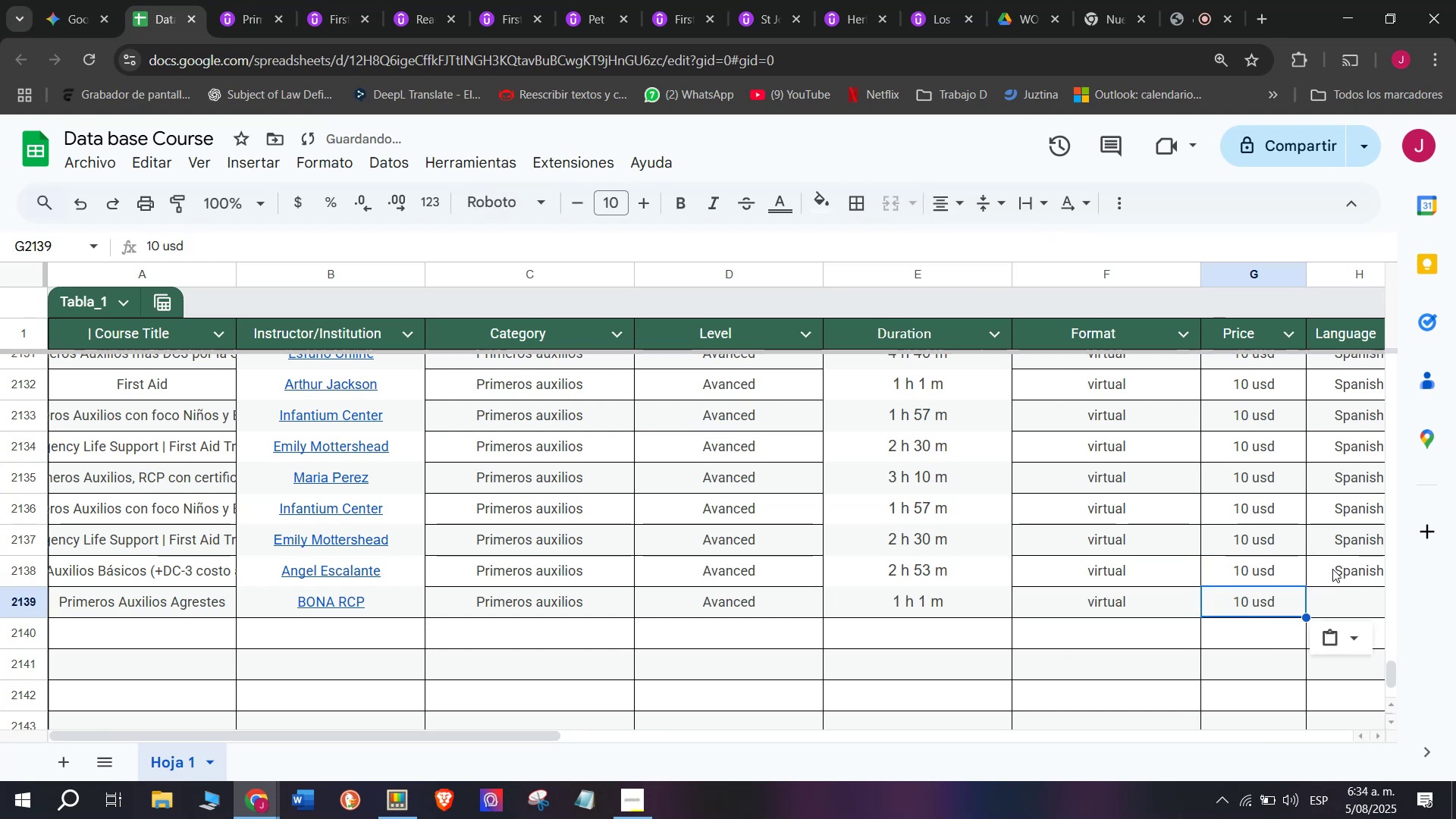 
key(Control+ControlLeft)
 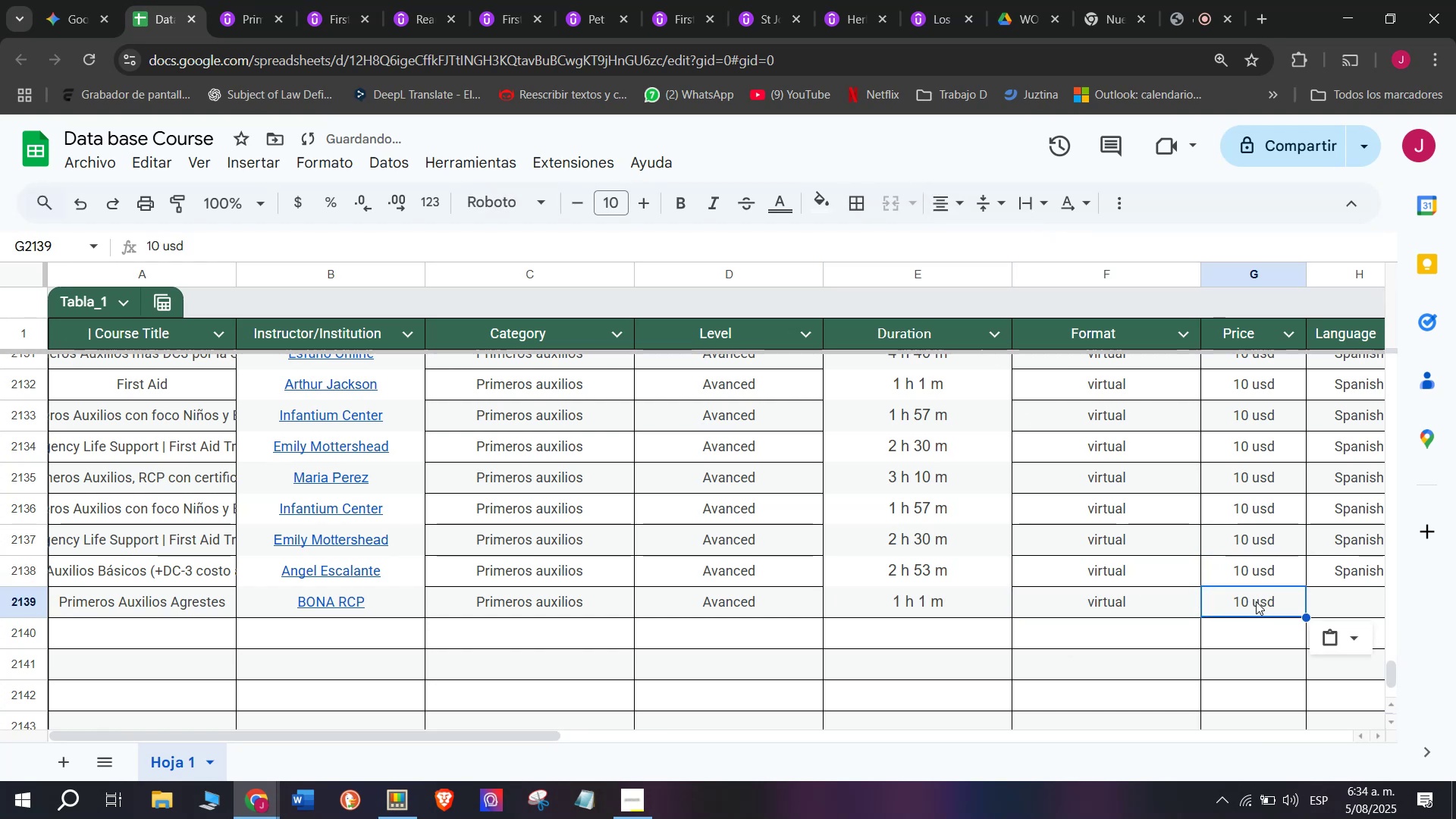 
key(Control+V)
 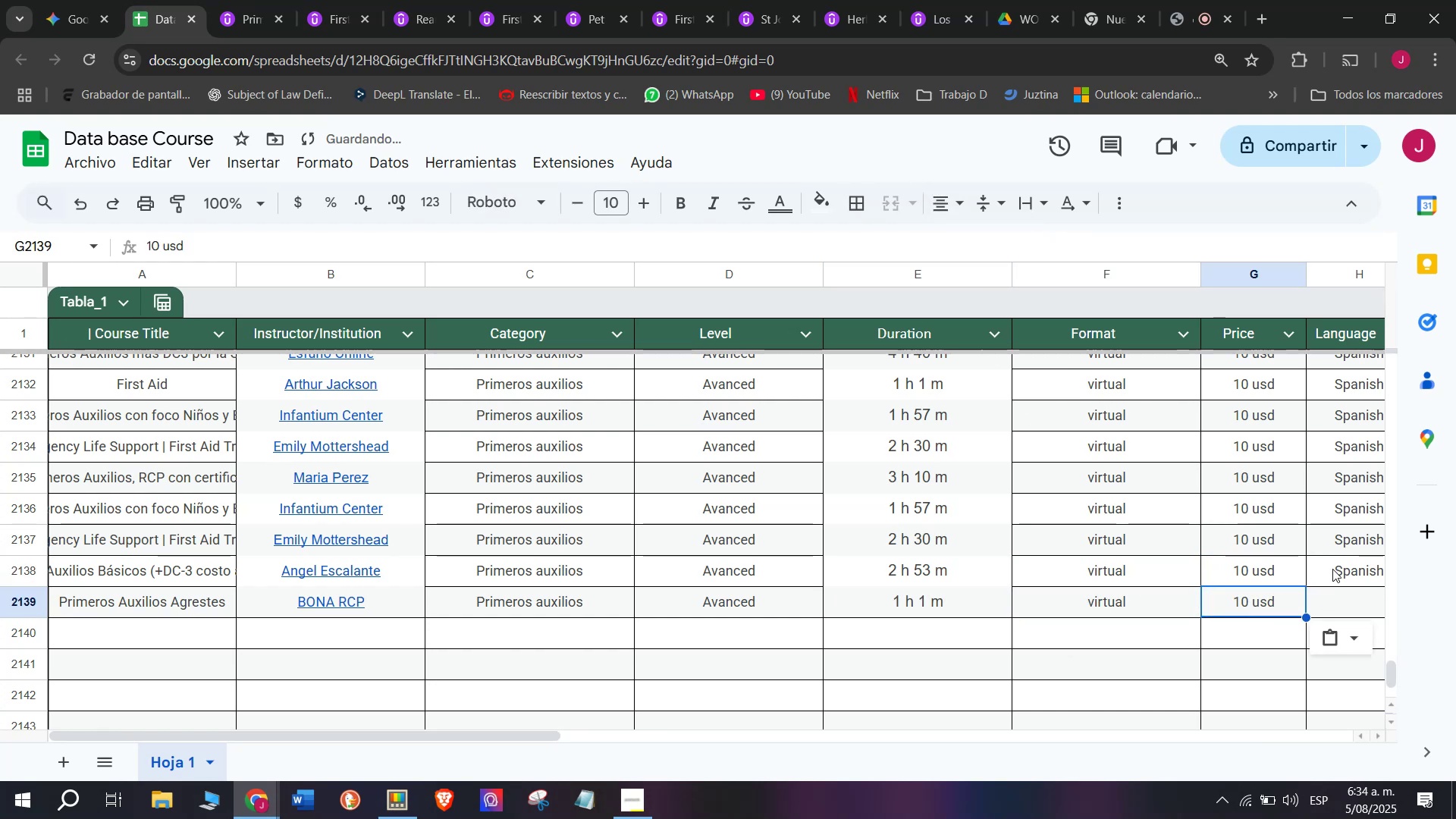 
left_click([1332, 569])
 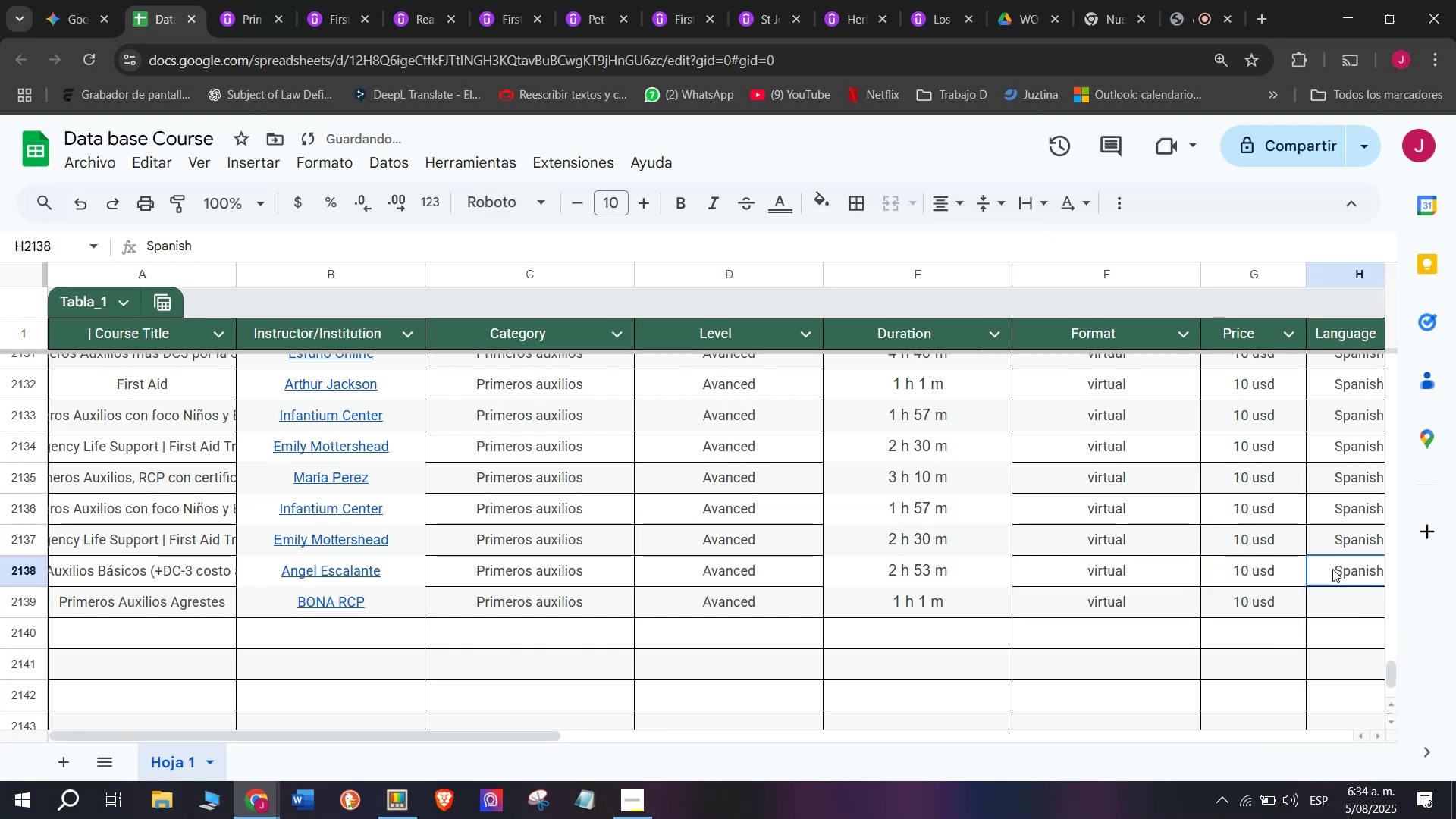 
key(Break)
 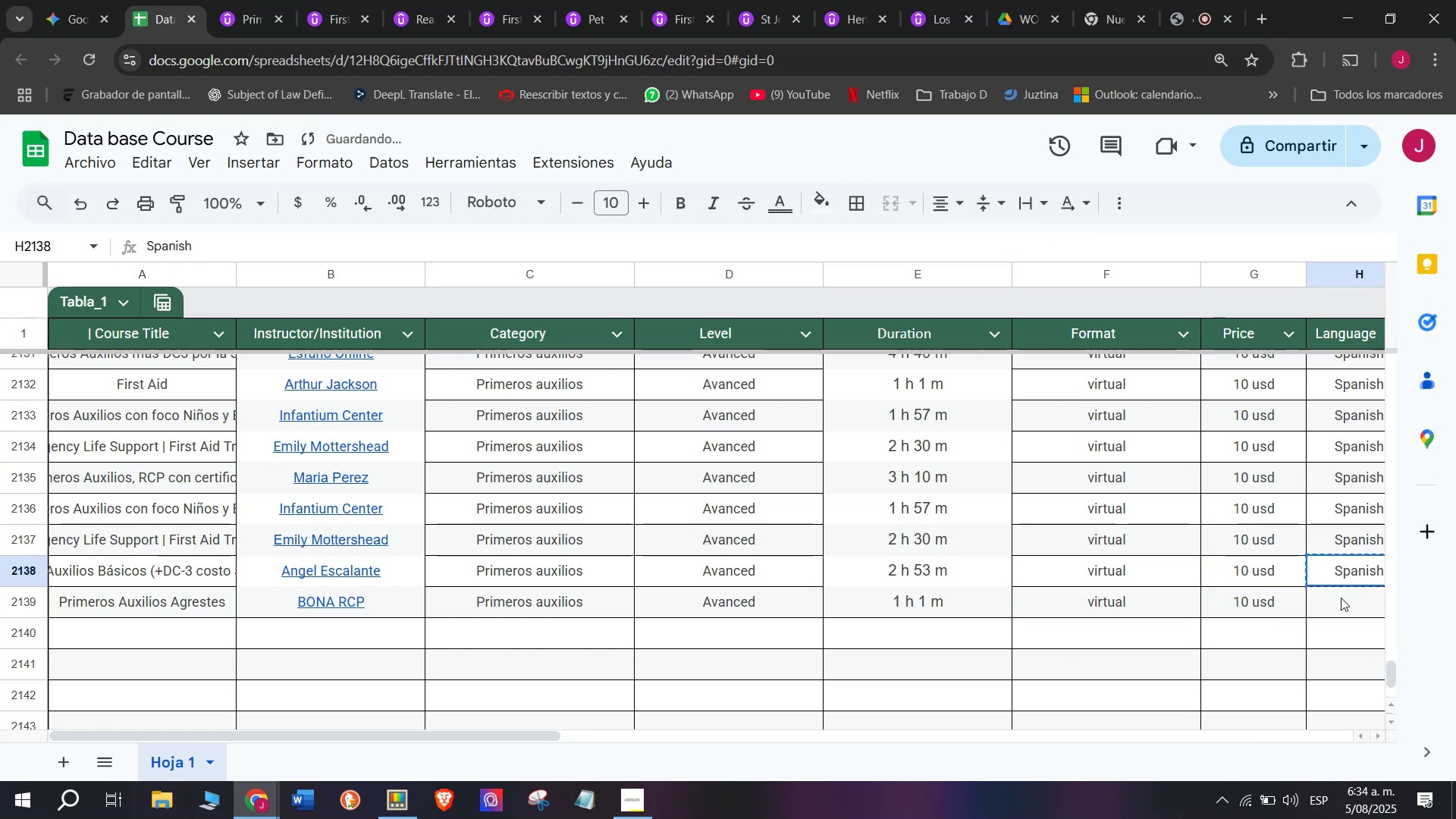 
key(Control+ControlLeft)
 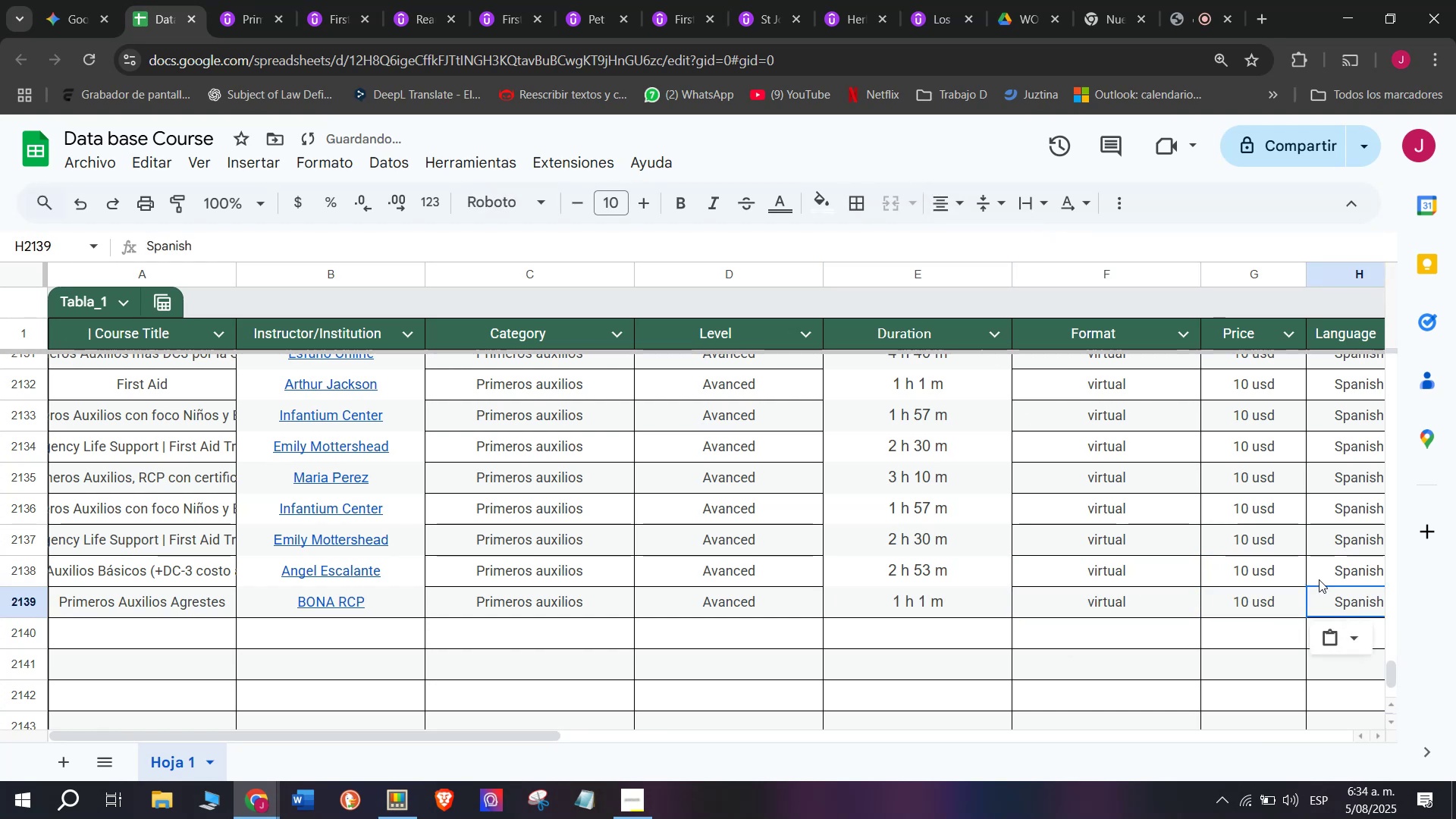 
key(Control+C)
 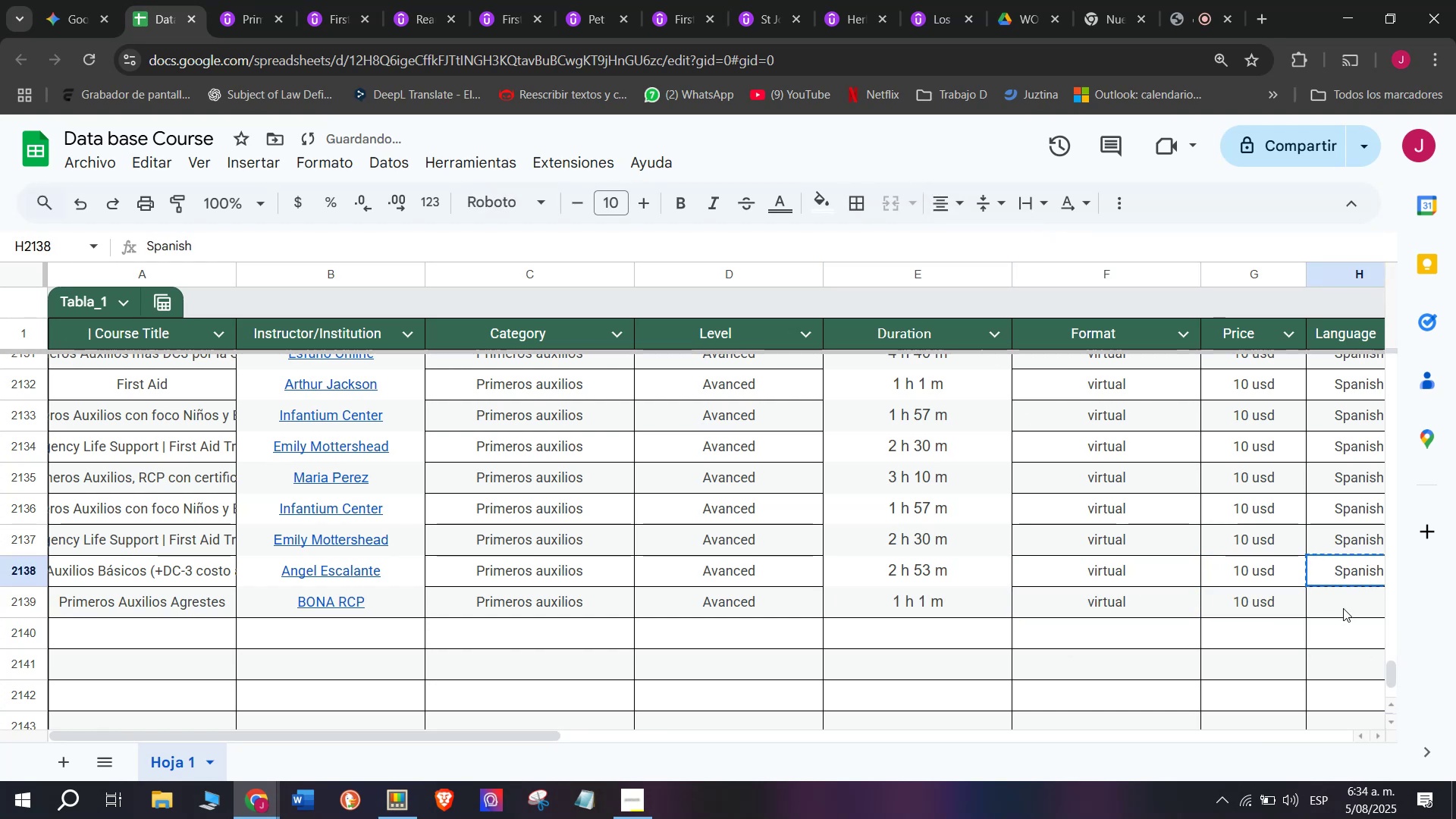 
key(Z)
 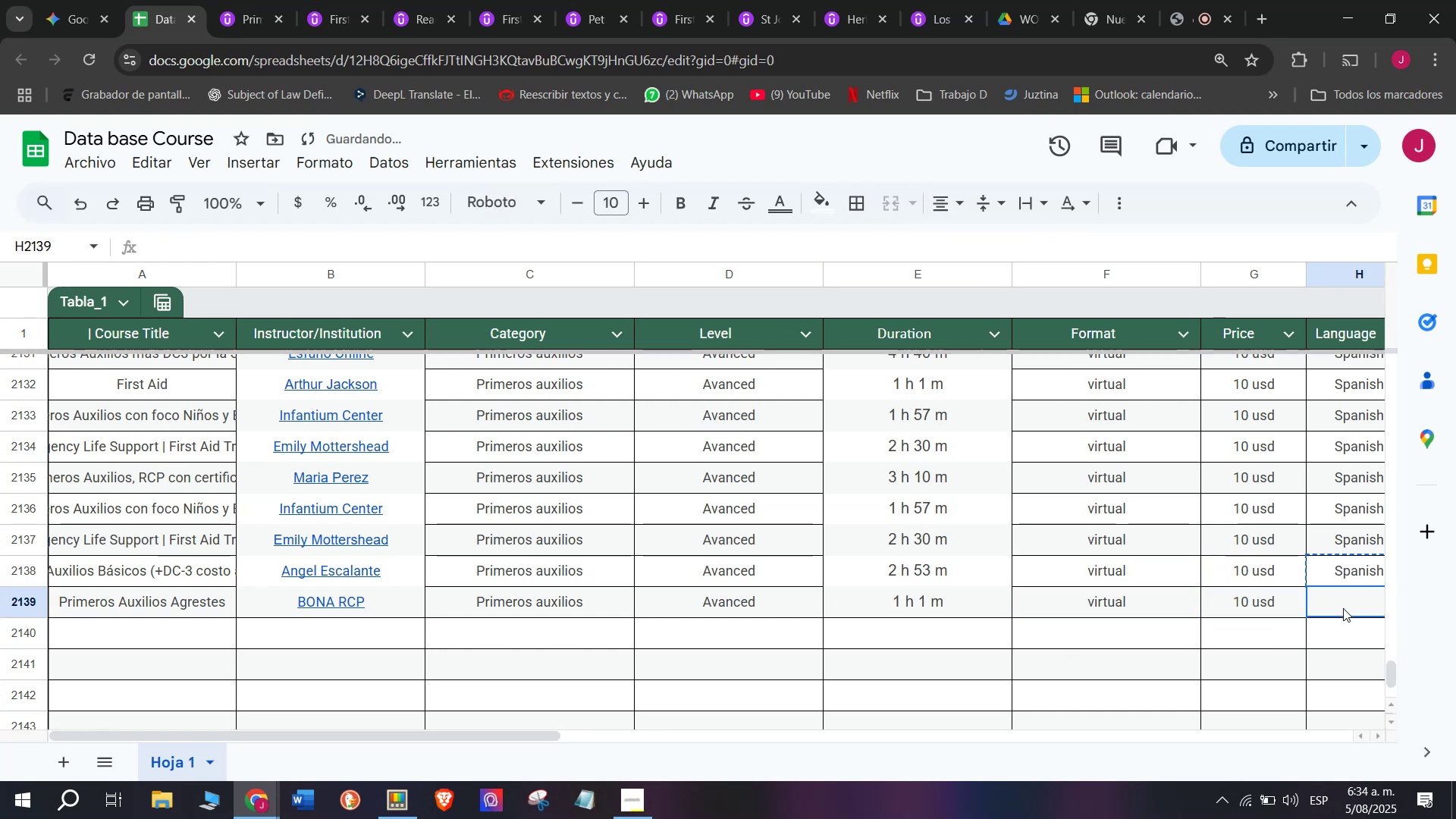 
key(Control+V)
 